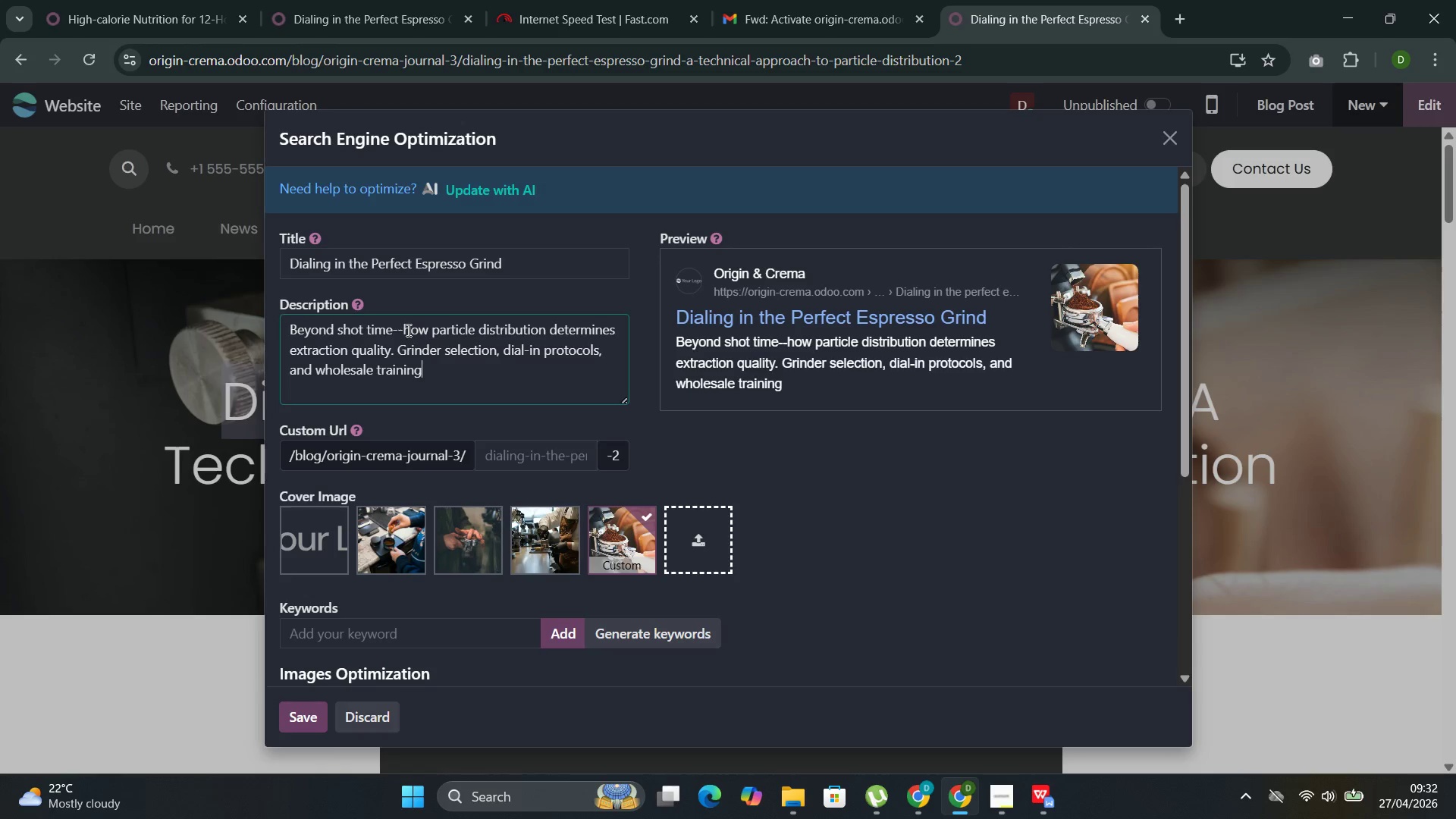 
key(Control+G)
 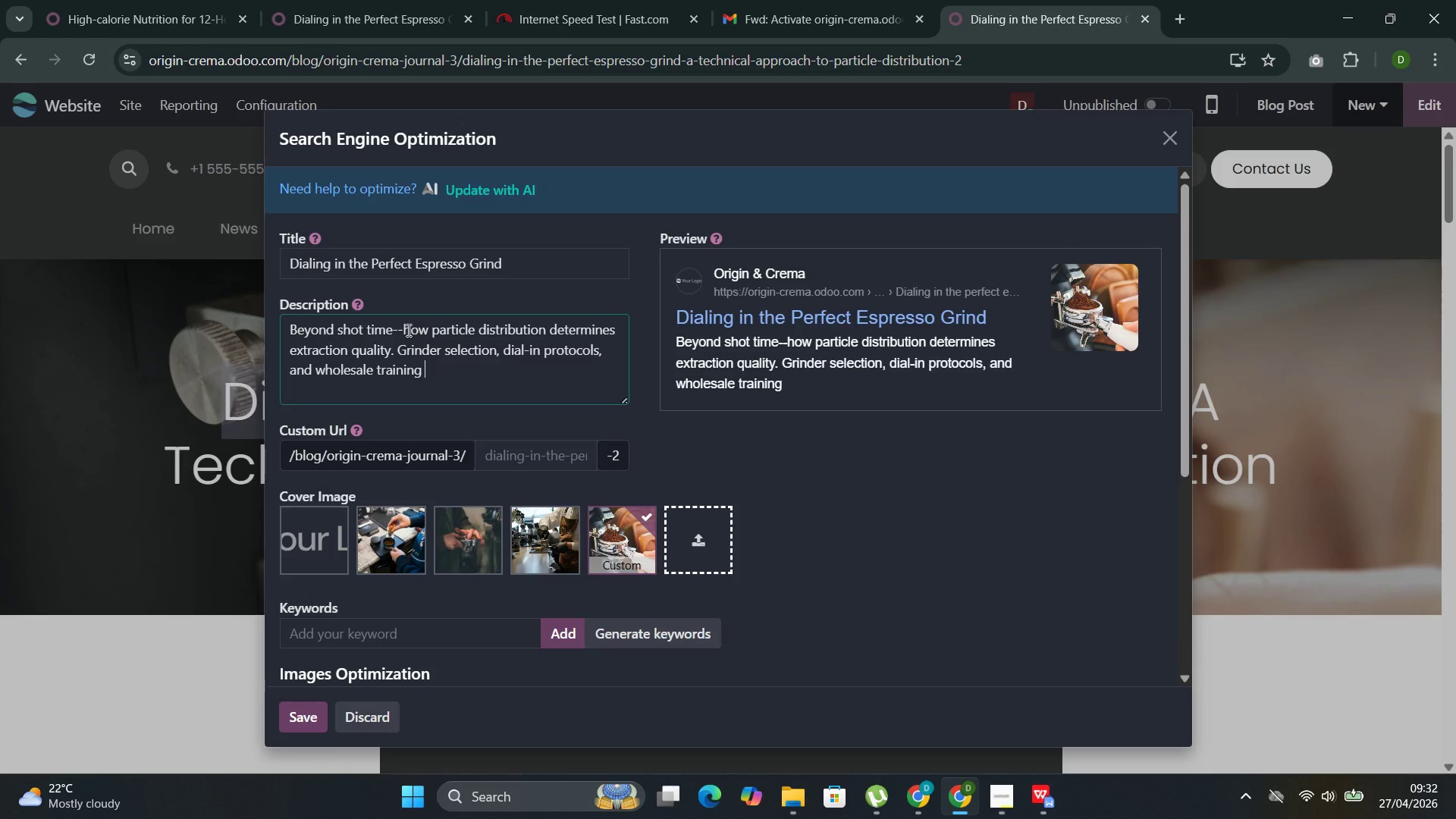 
key(Control+Space)
 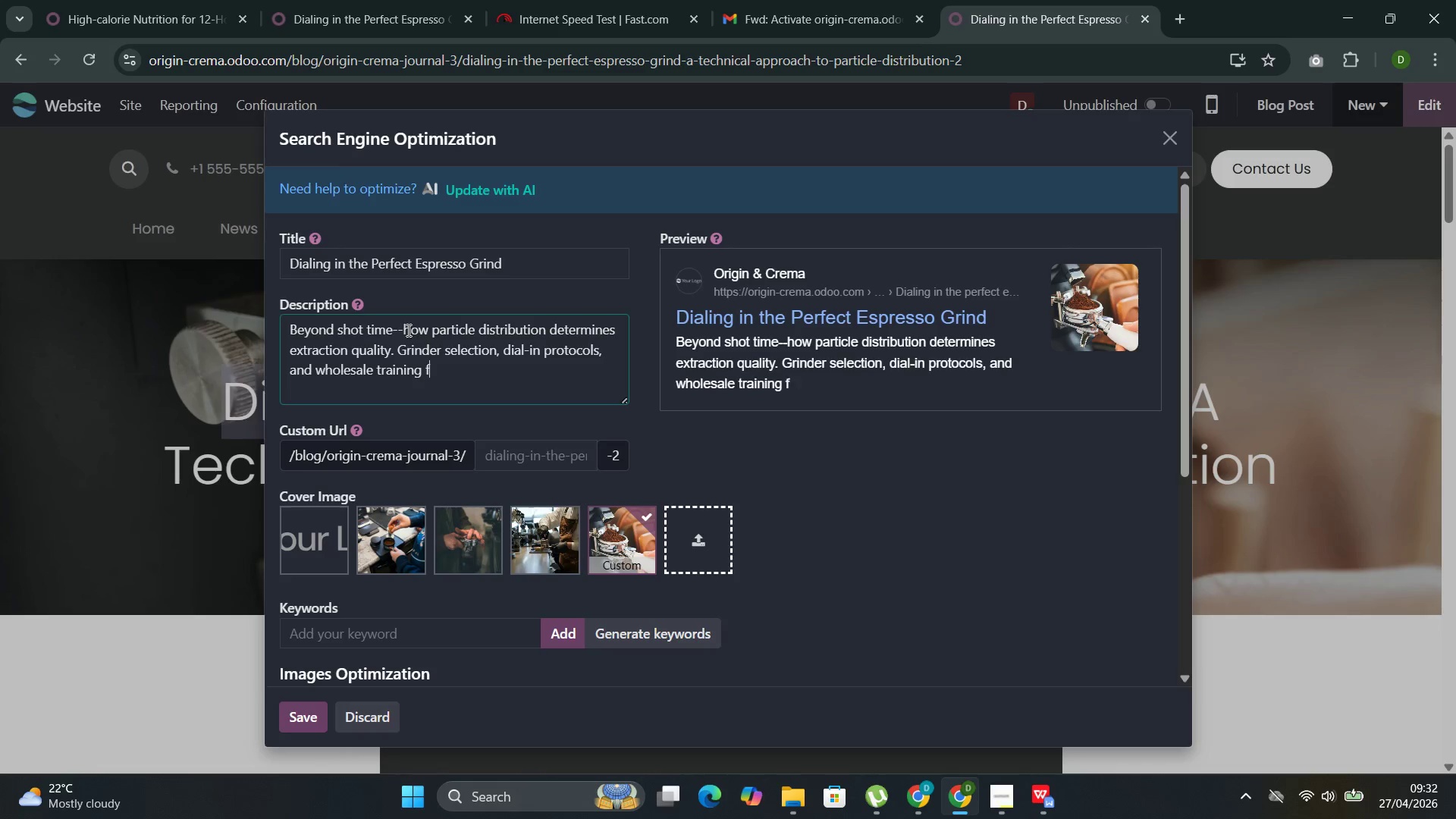 
key(Control+F)
 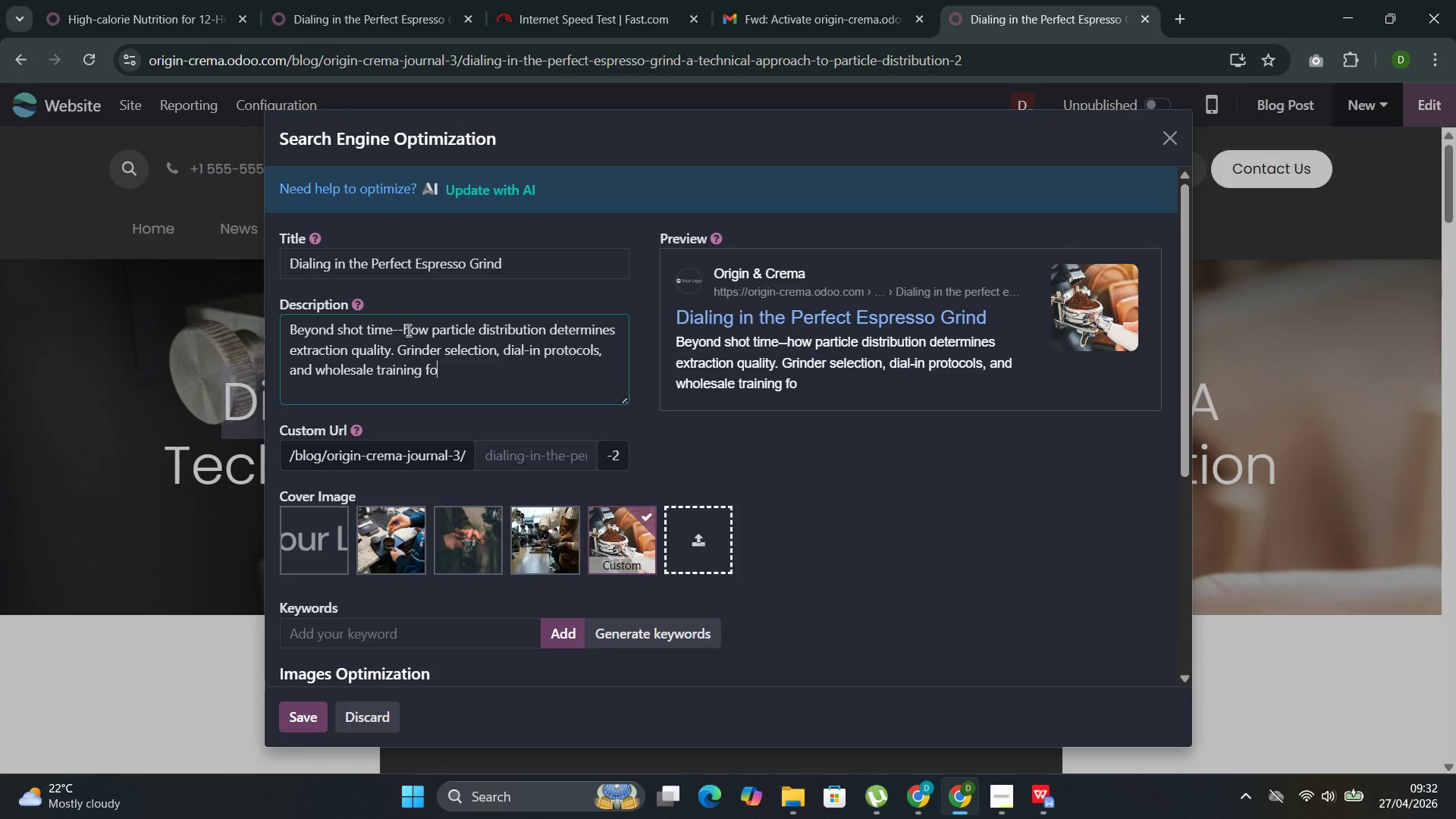 
key(Control+O)
 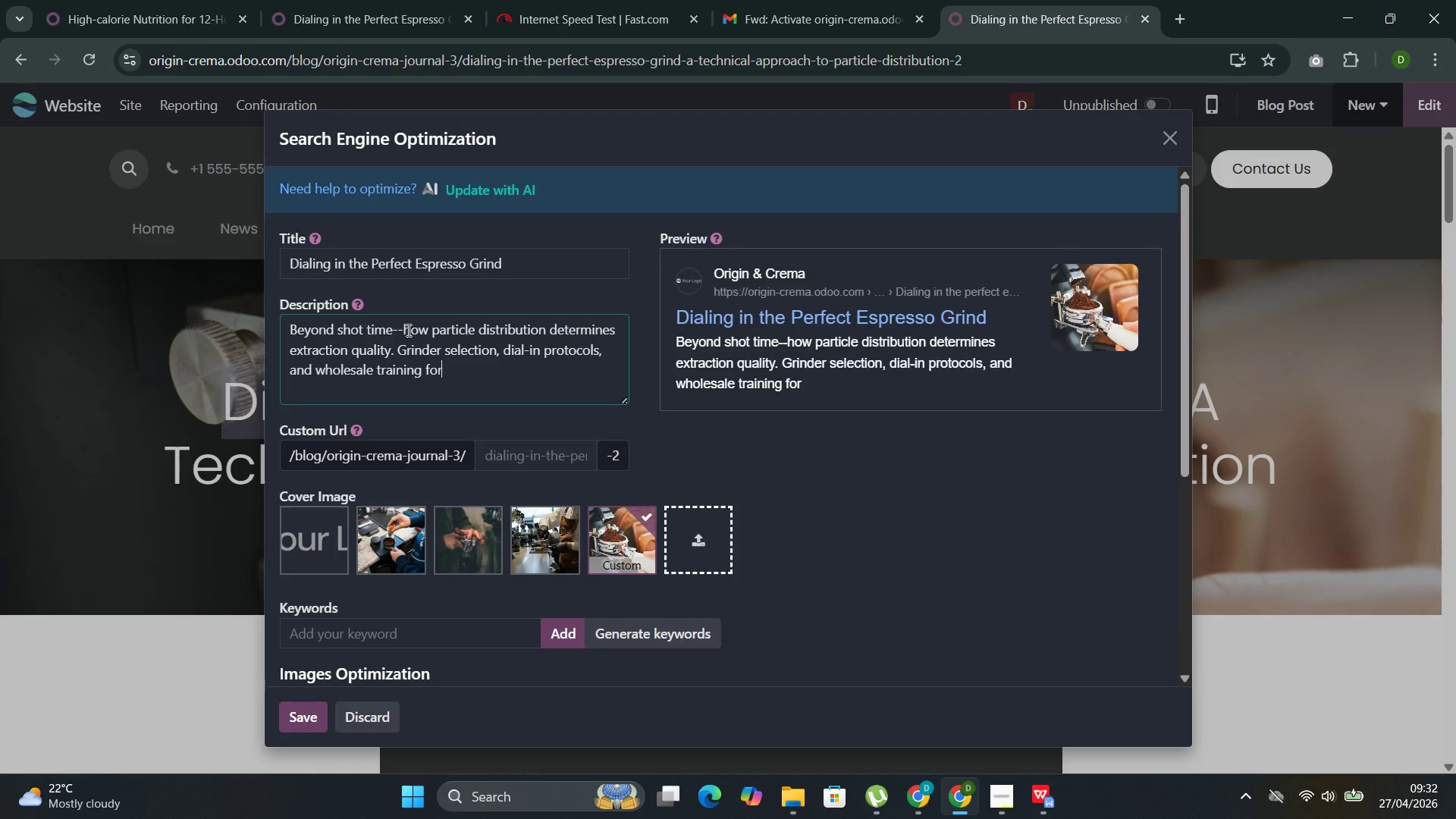 
key(Control+R)
 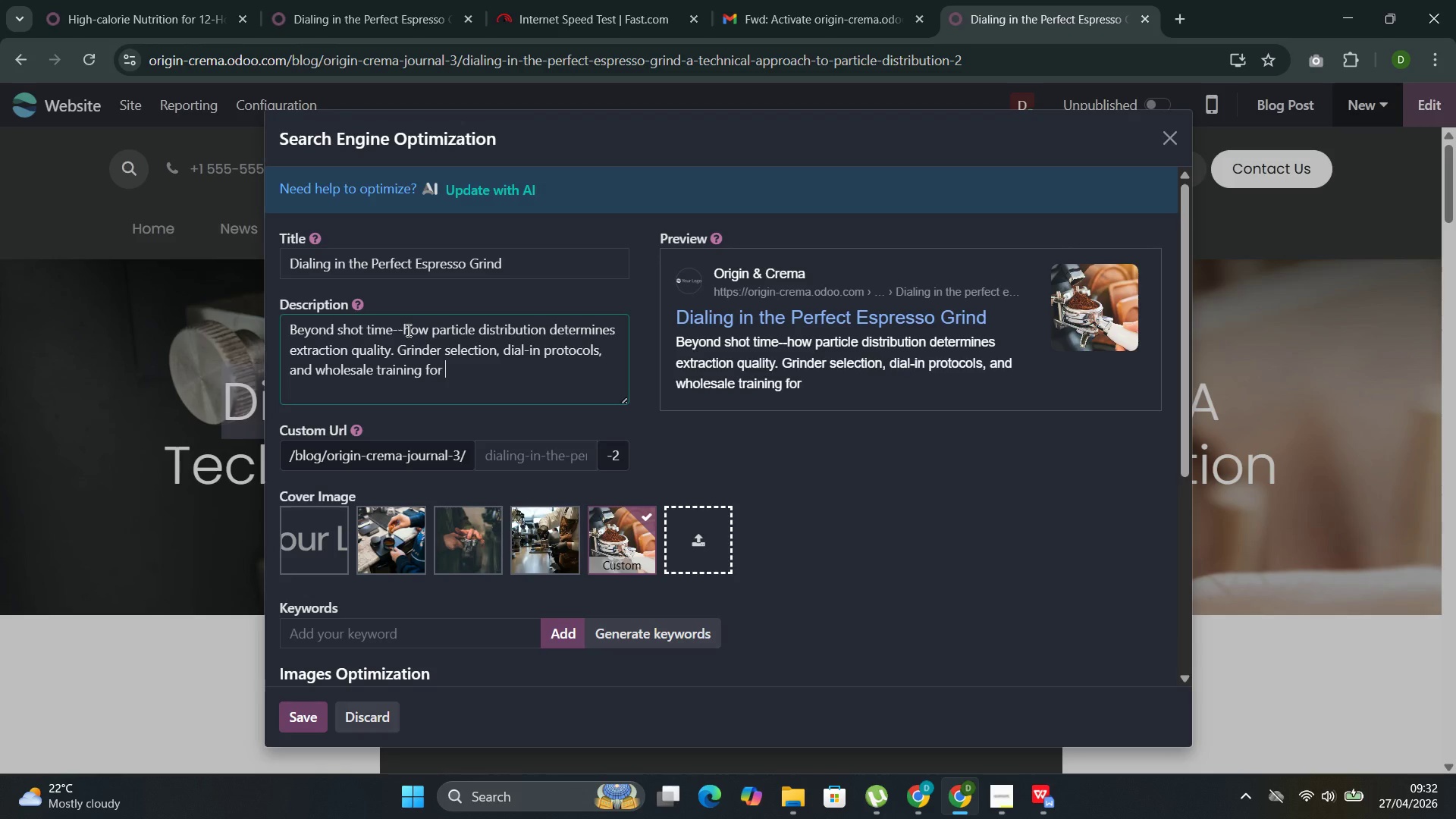 
key(Control+Space)
 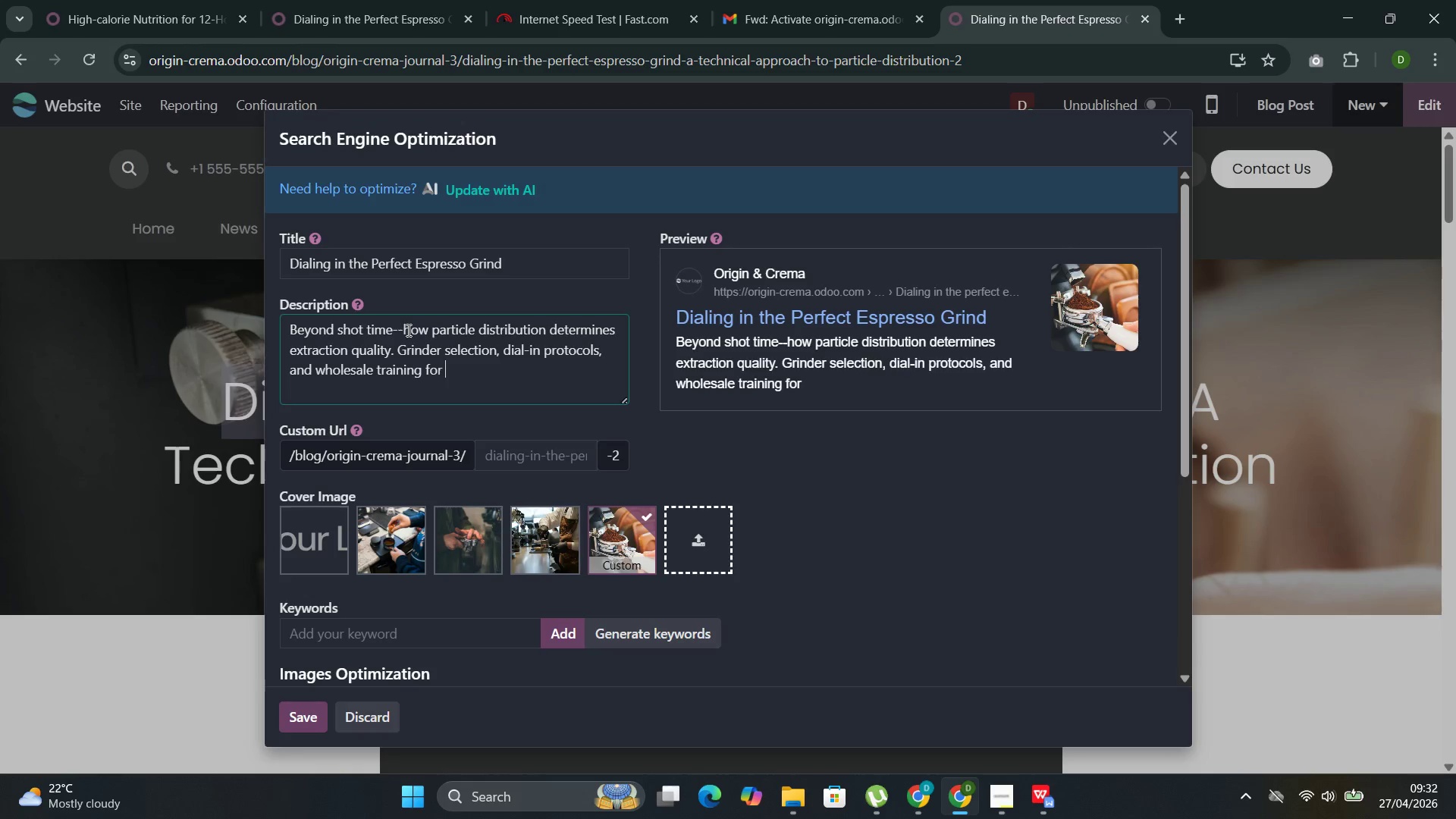 
key(Control+P)
 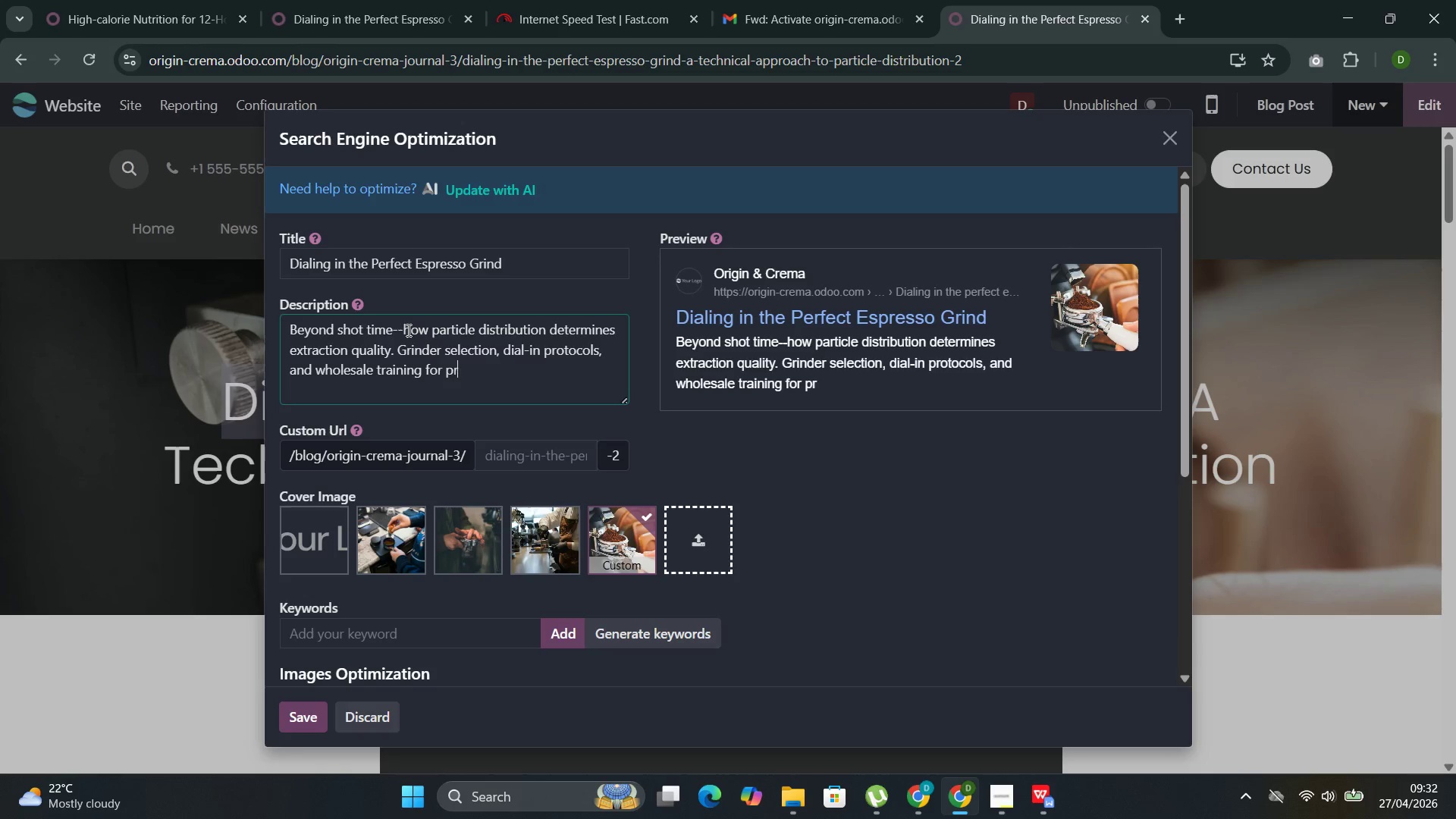 
key(Control+R)
 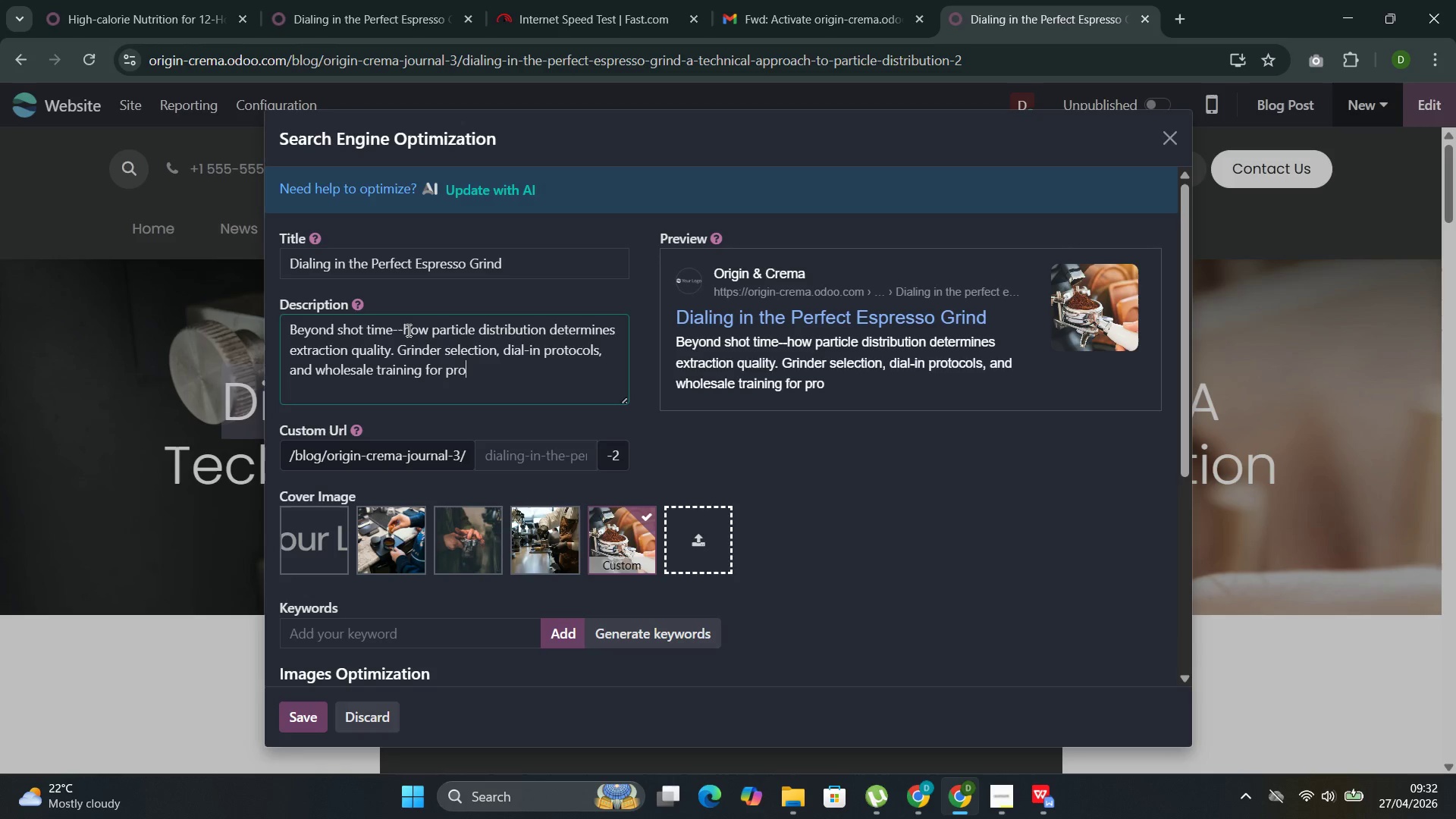 
key(Control+O)
 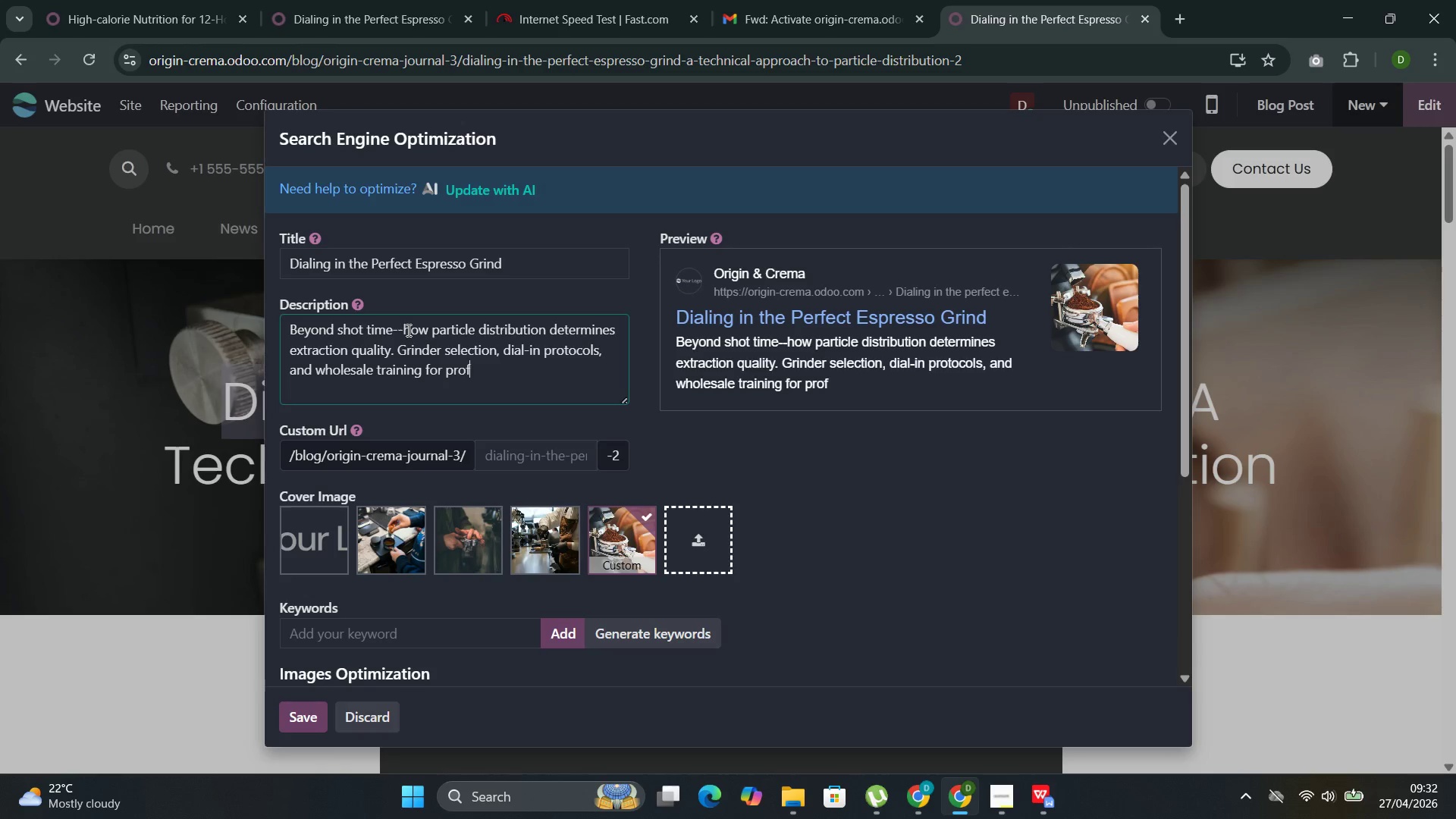 
key(Control+F)
 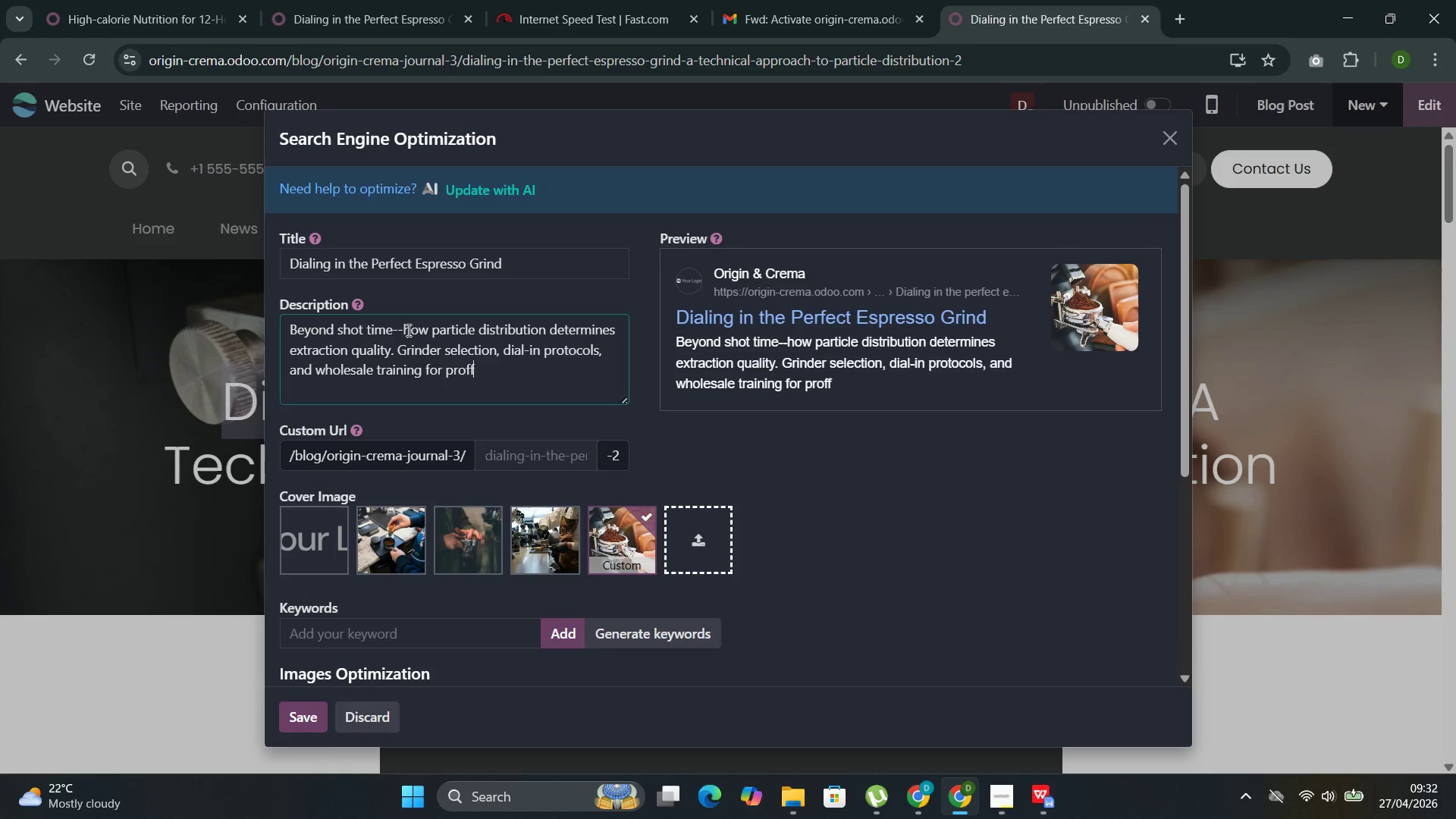 
key(Control+F)
 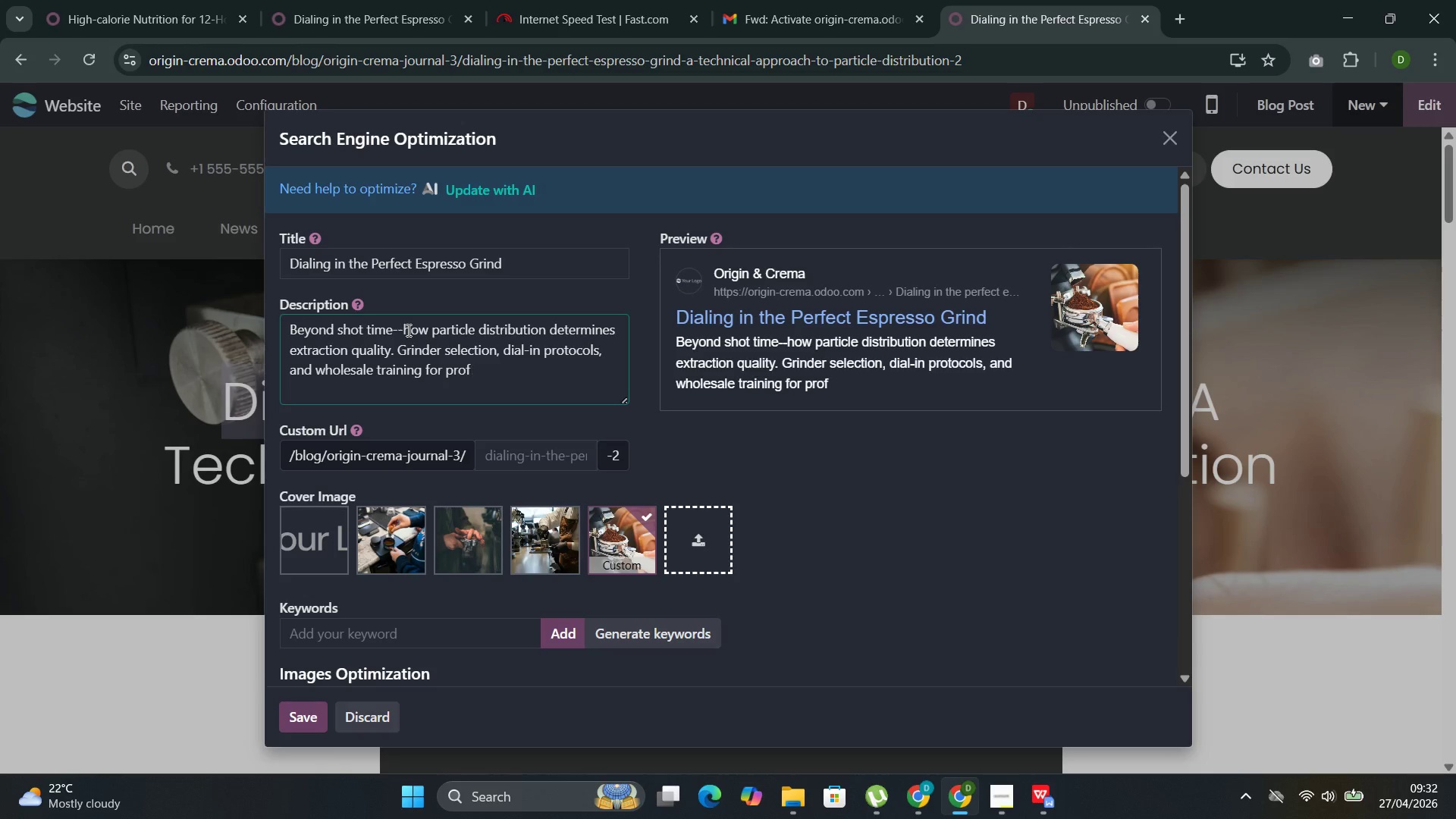 
key(Control+Backspace)
 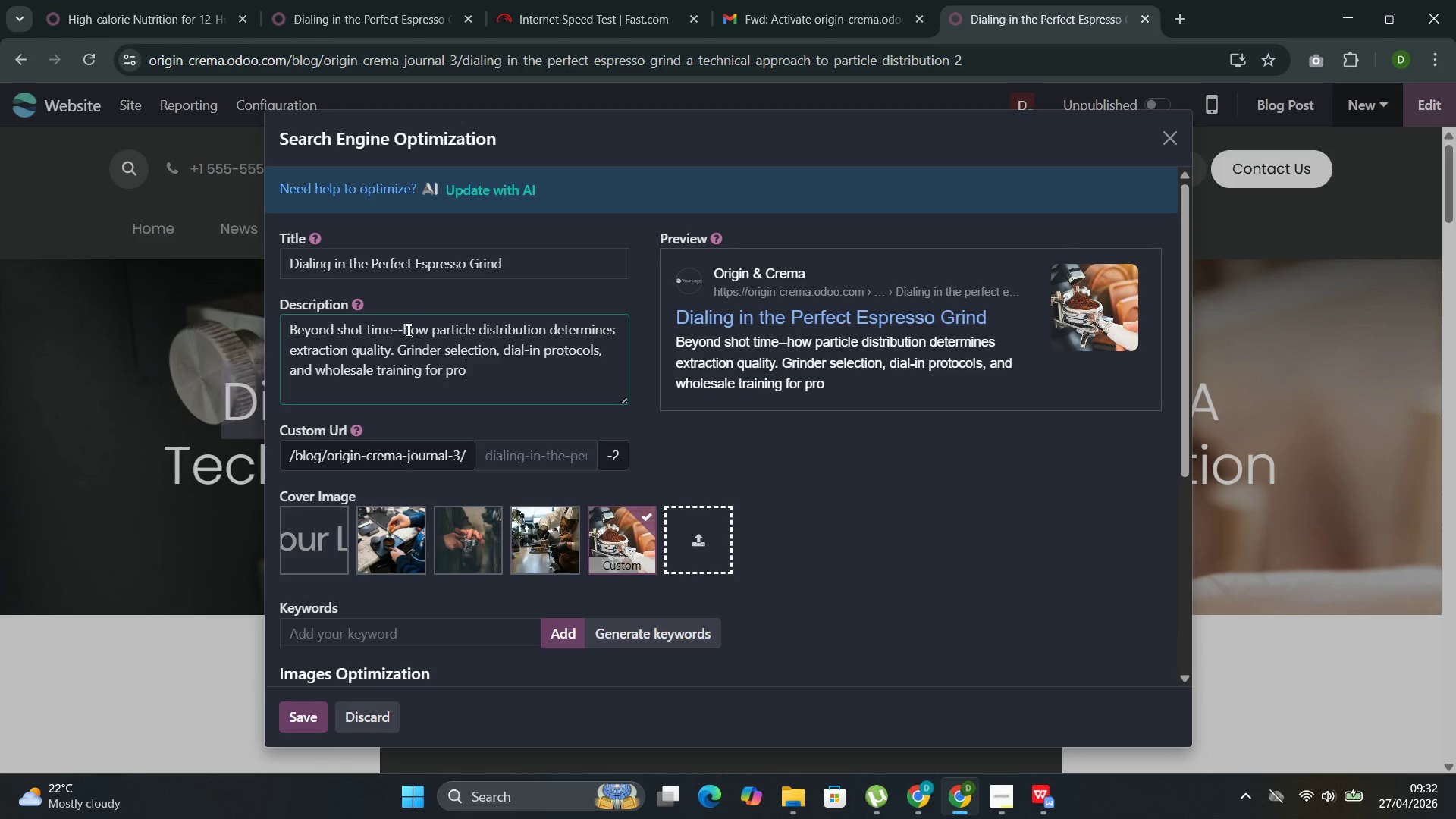 
key(Control+Backspace)
 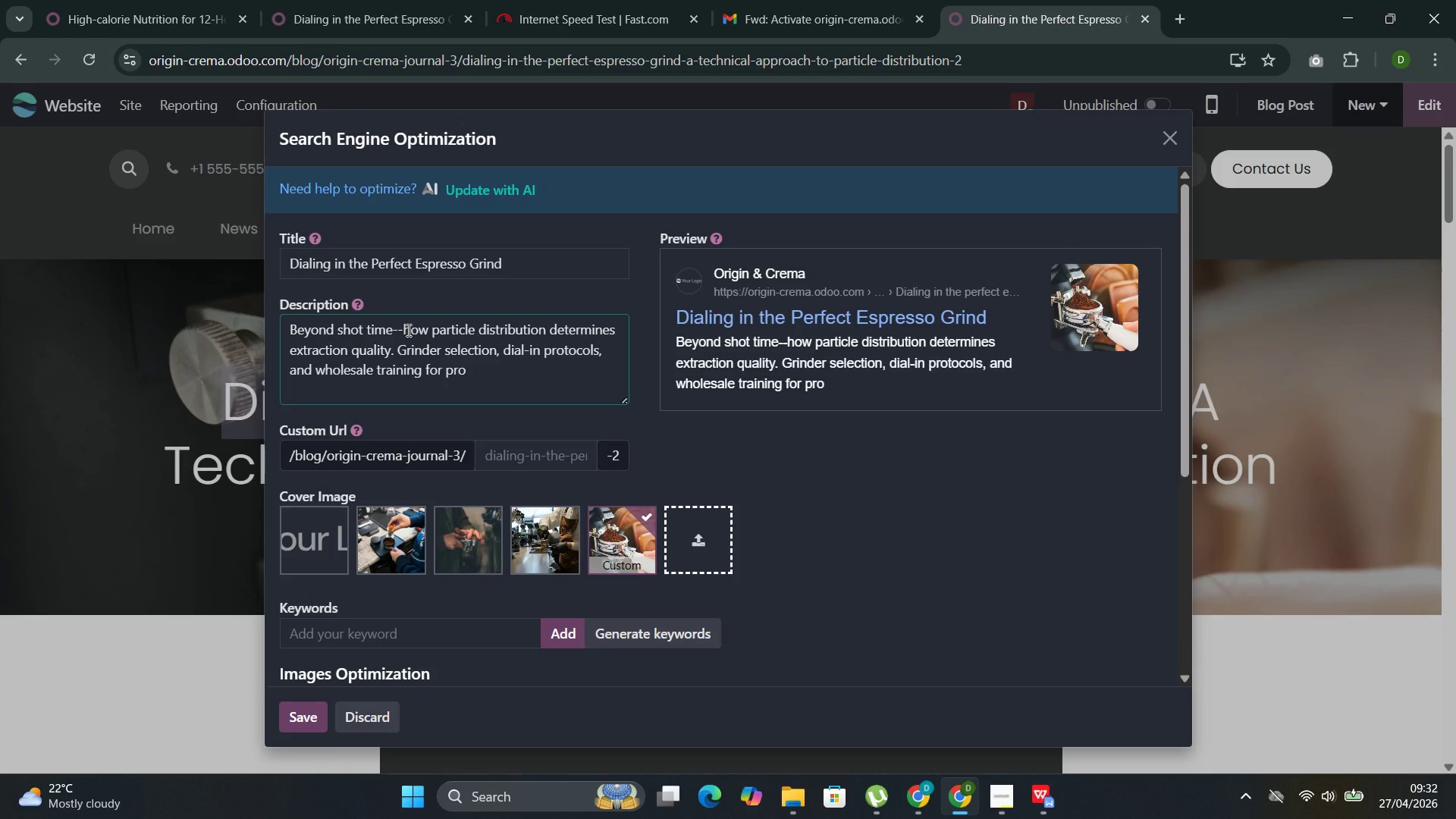 
key(Control+F)
 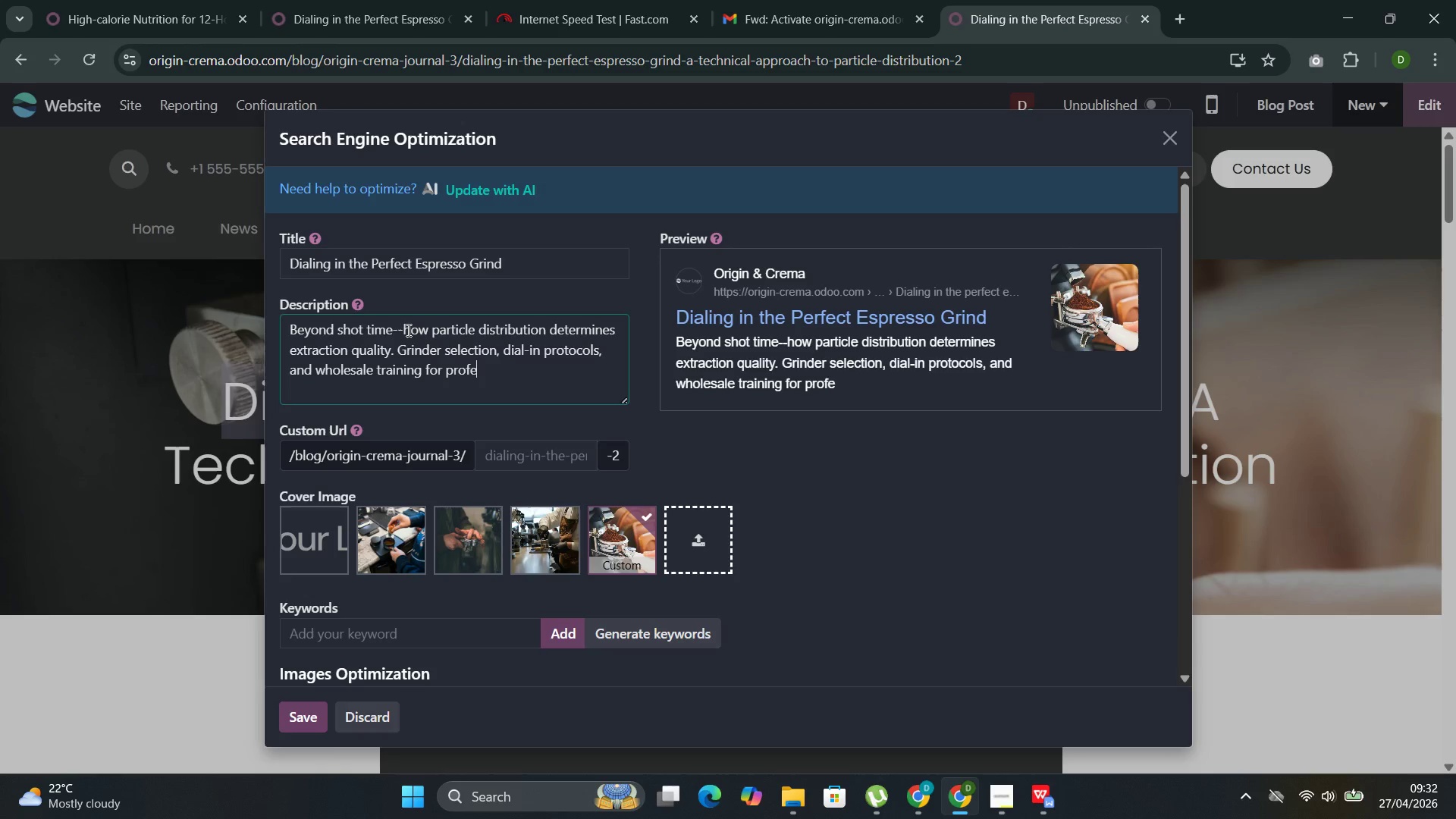 
key(Control+E)
 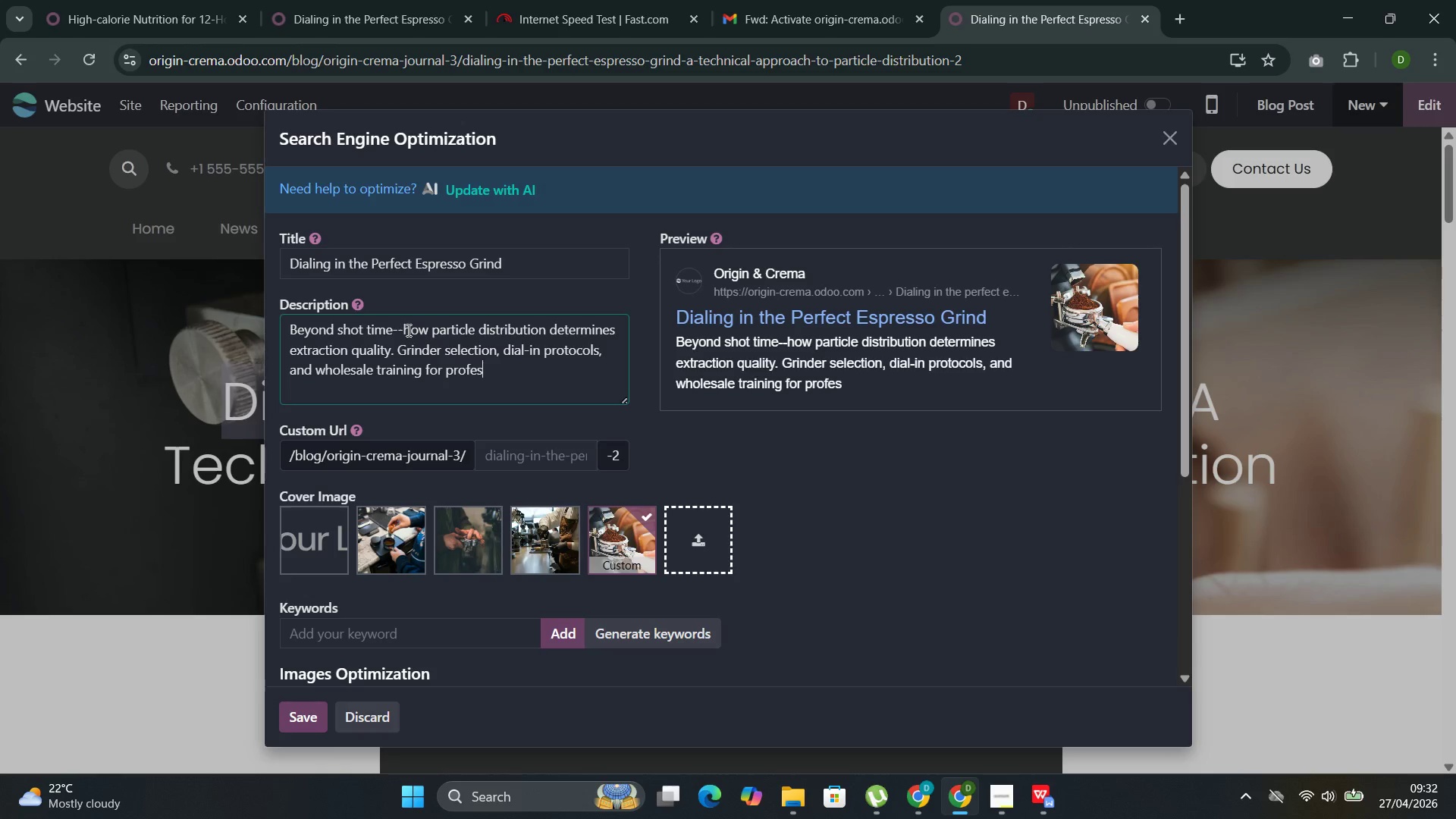 
key(Control+S)
 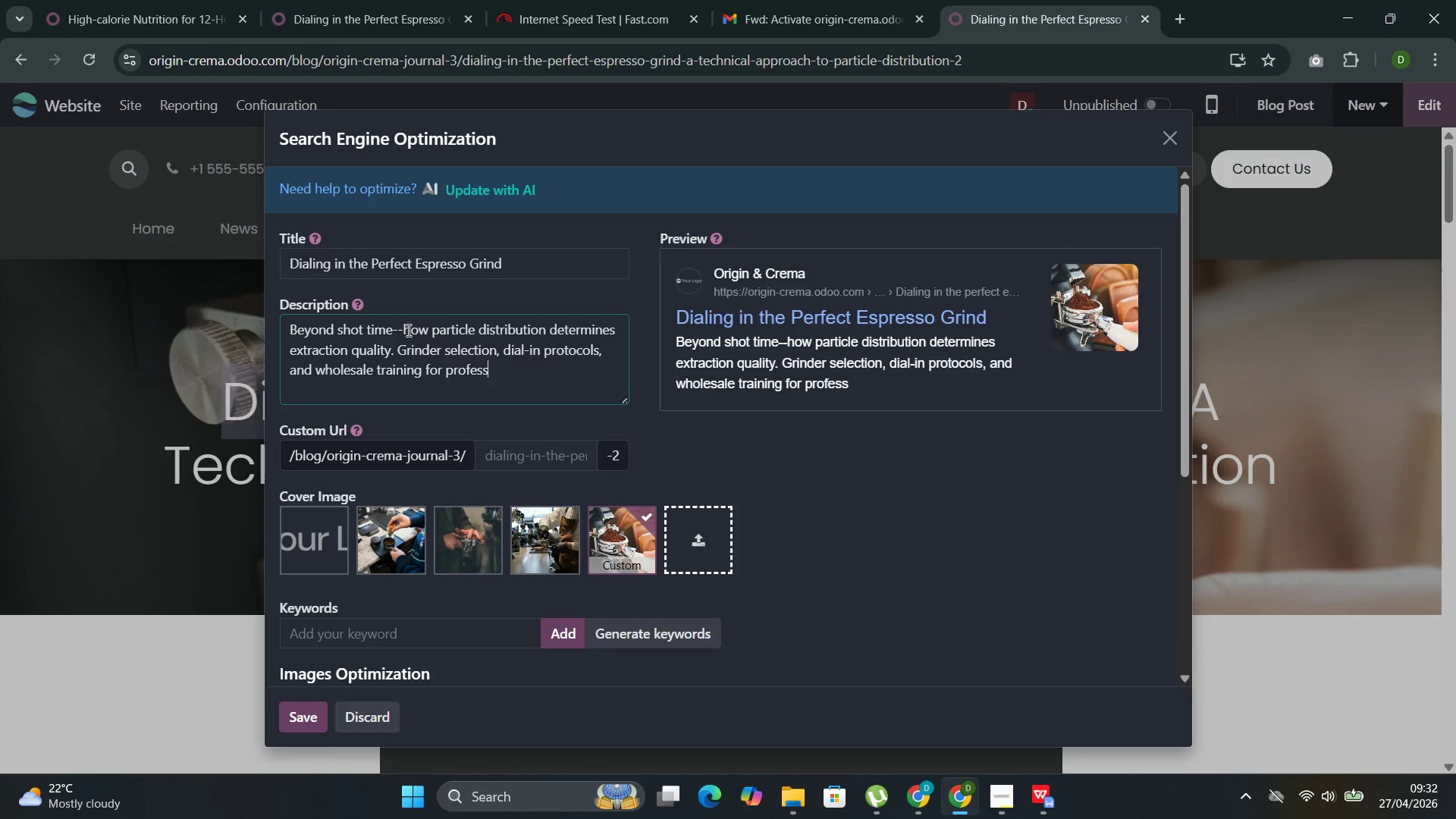 
key(Control+S)
 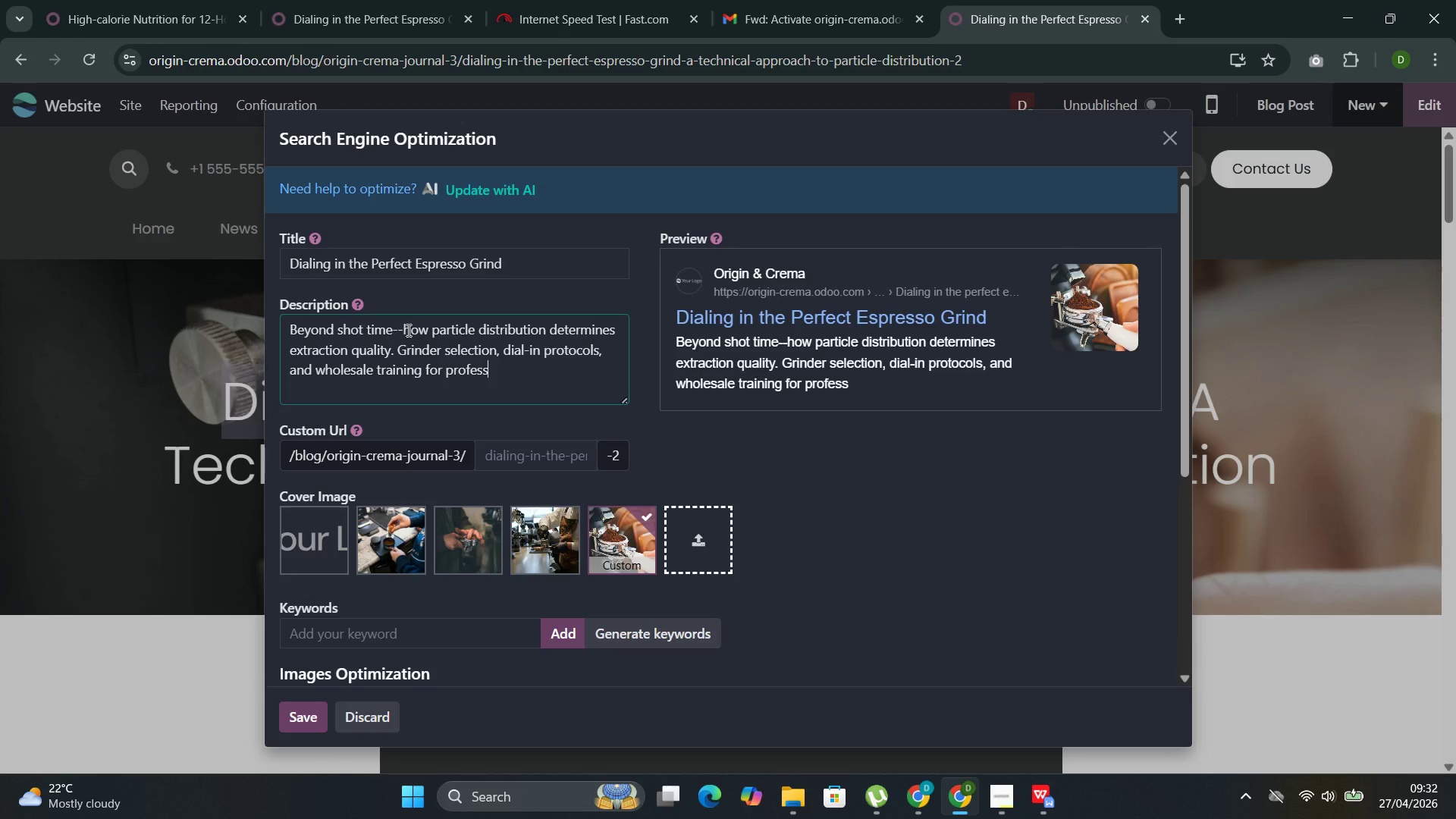 
key(Control+I)
 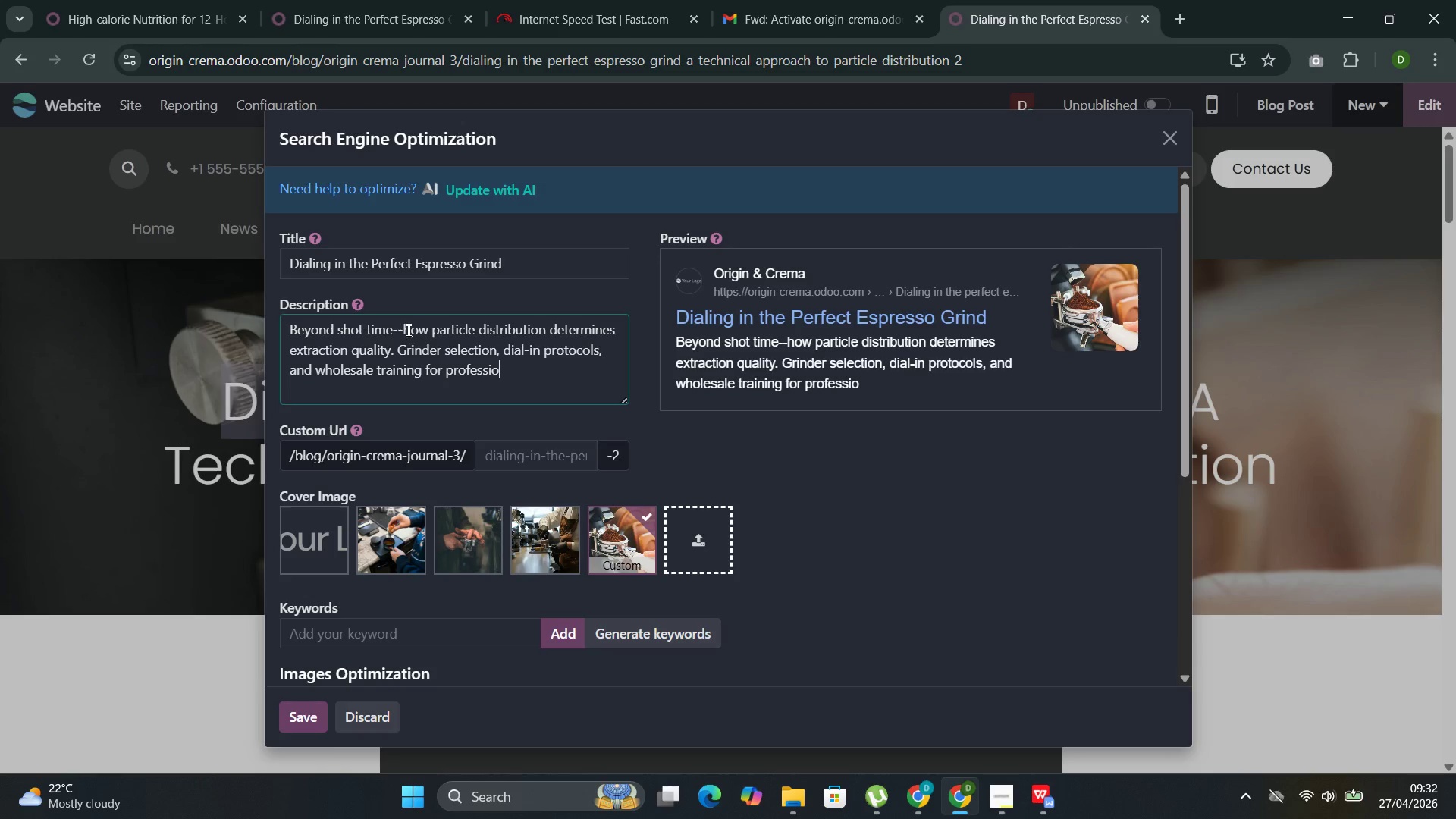 
key(Control+O)
 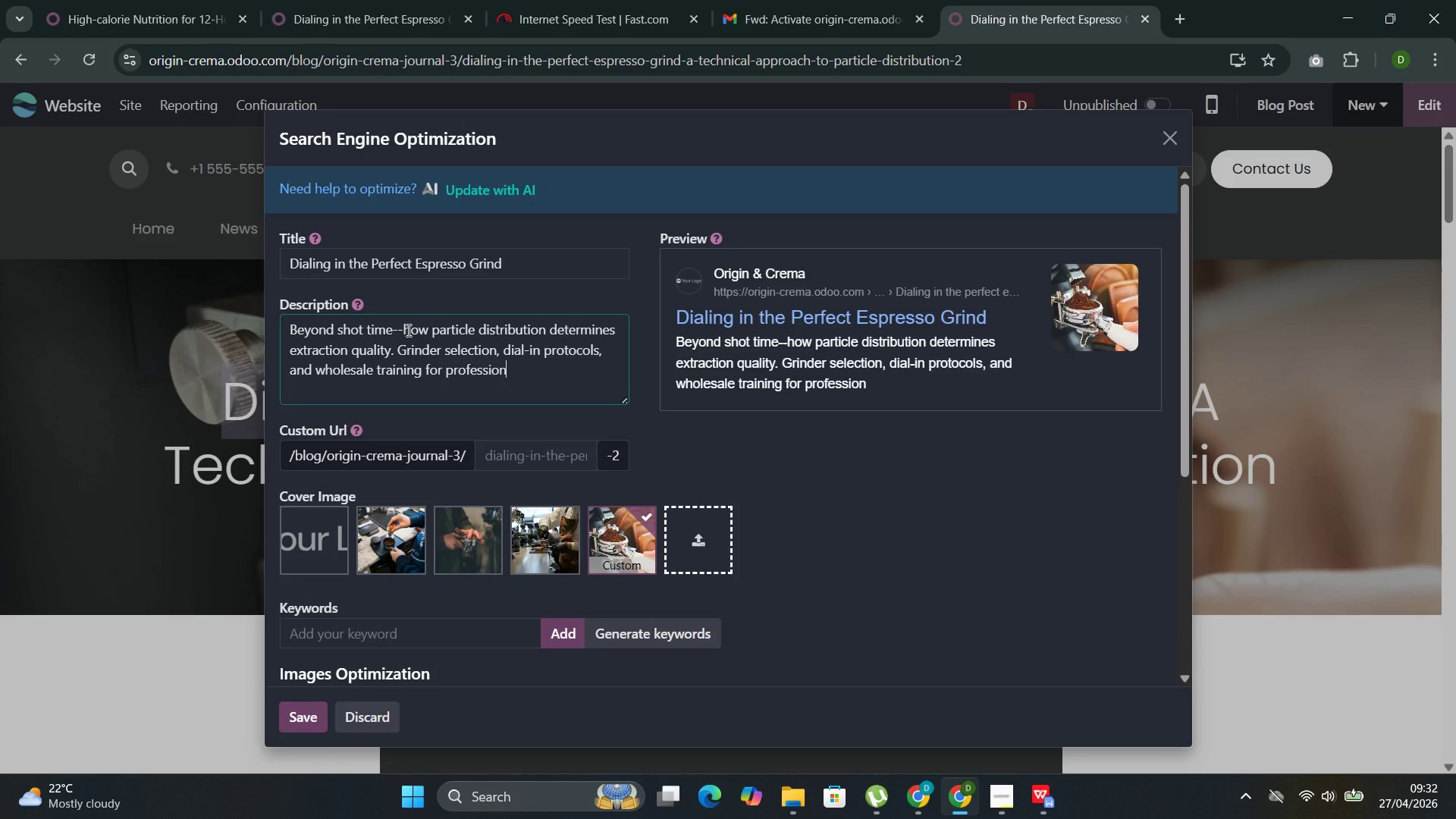 
key(Control+N)
 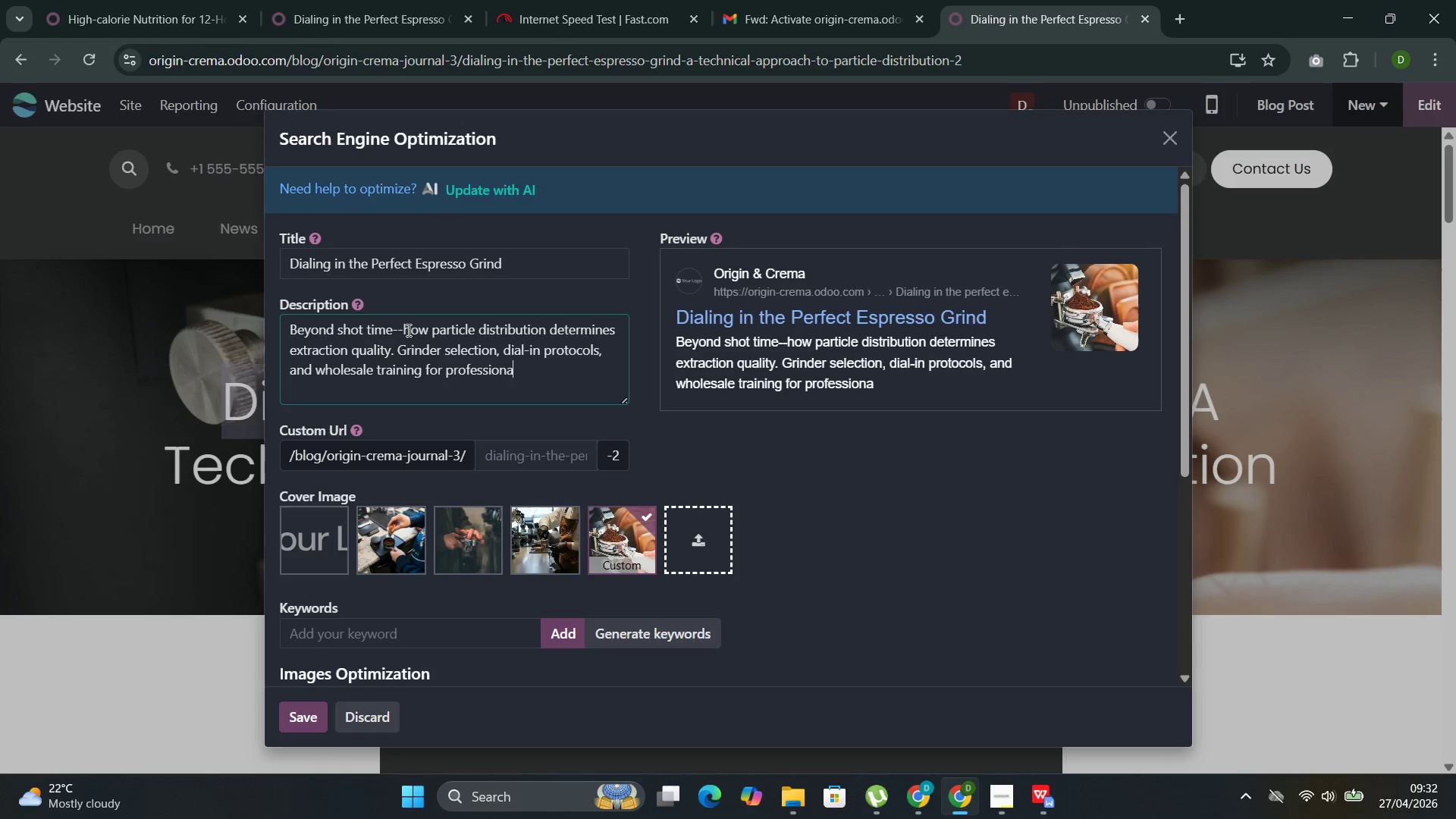 
key(Control+A)
 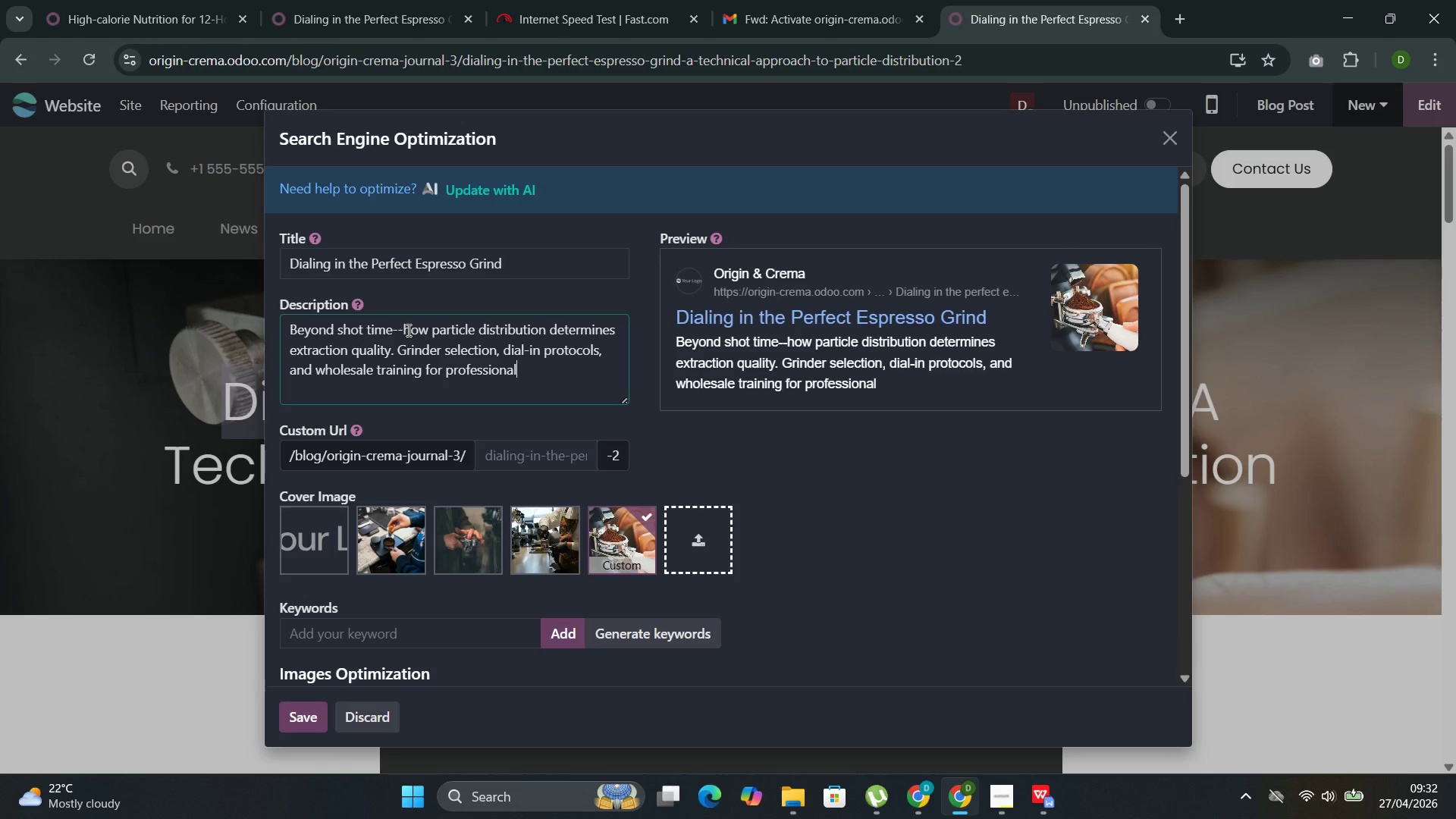 
key(Control+L)
 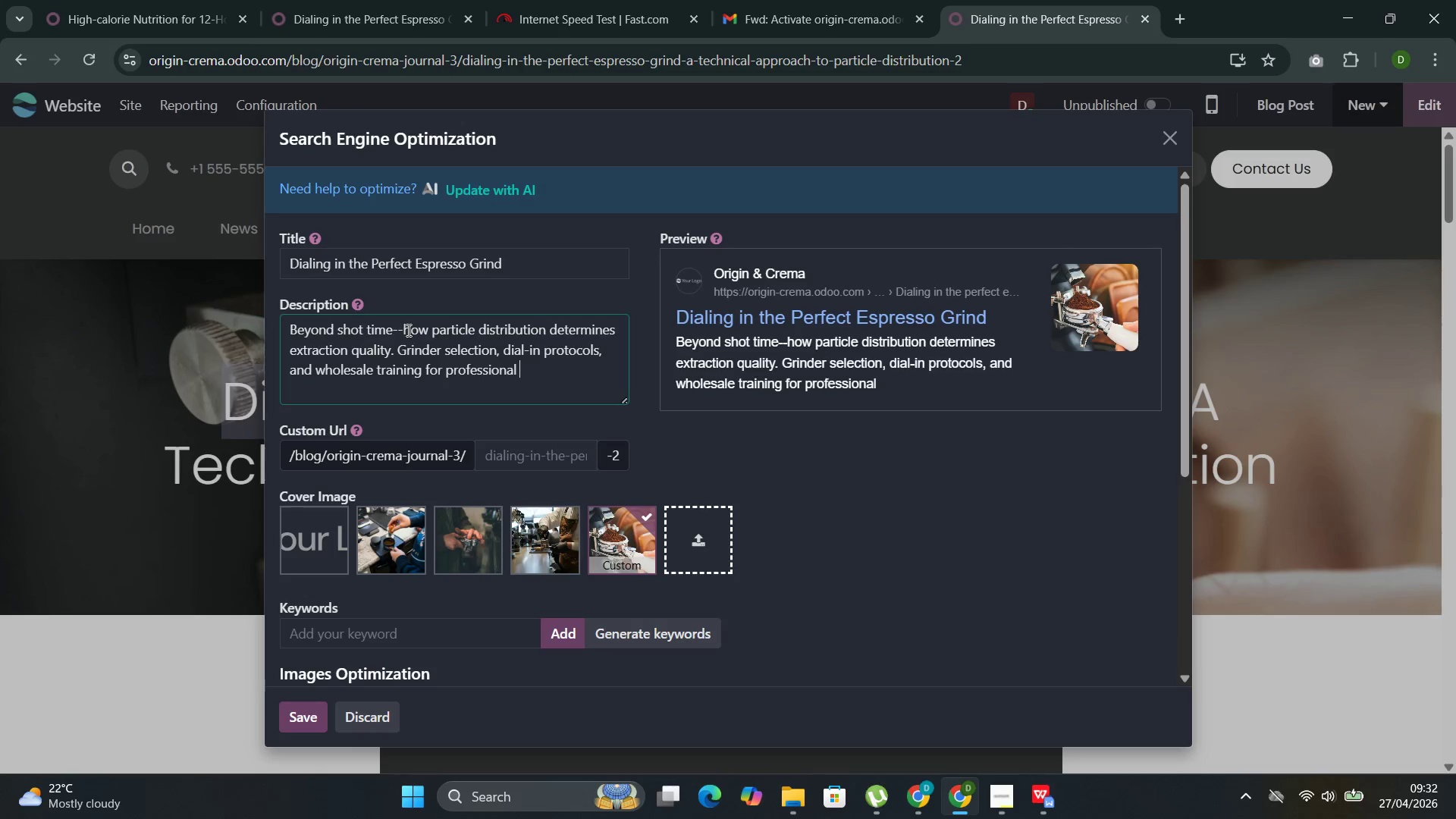 
key(Control+Space)
 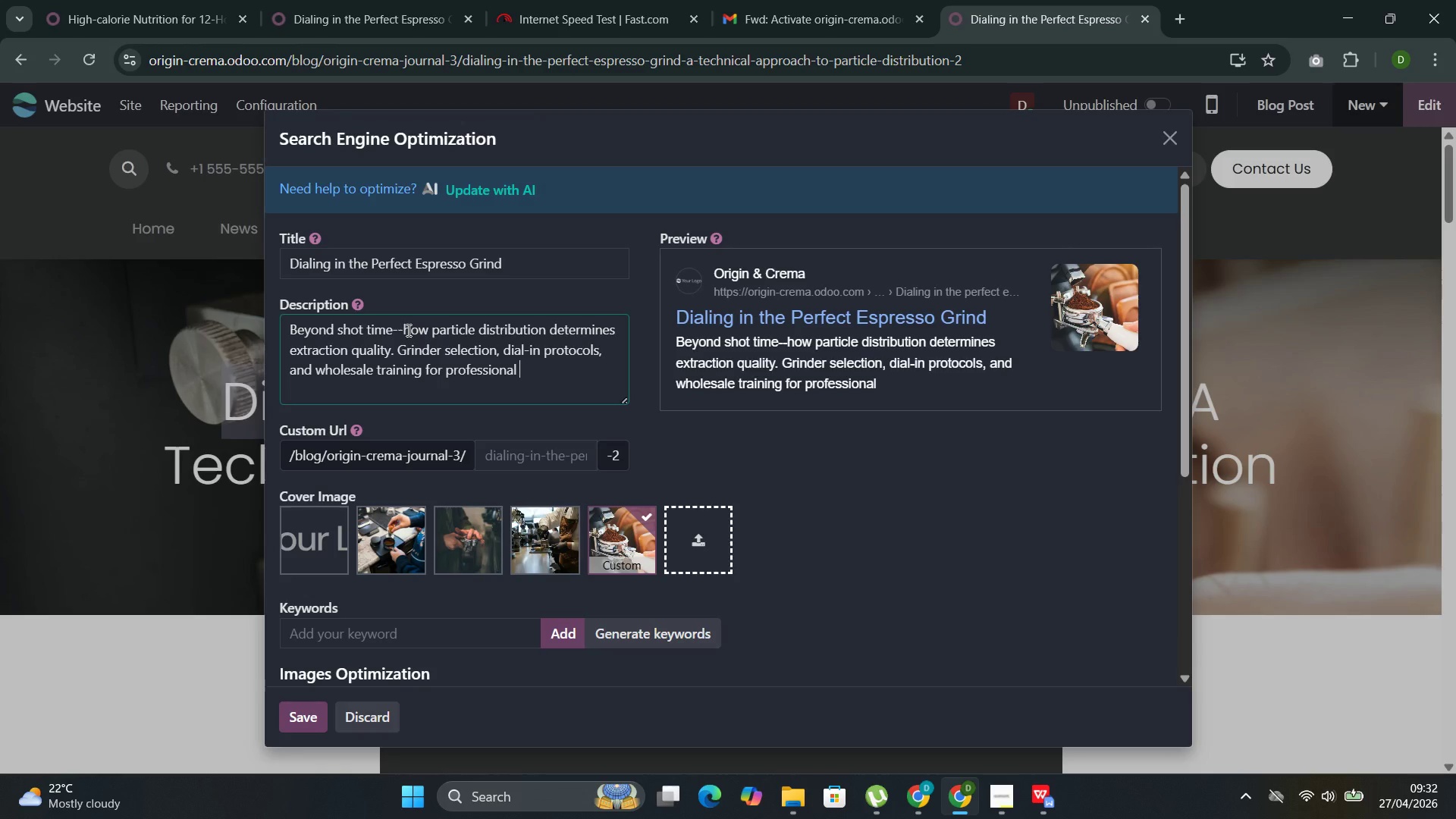 
key(Control+B)
 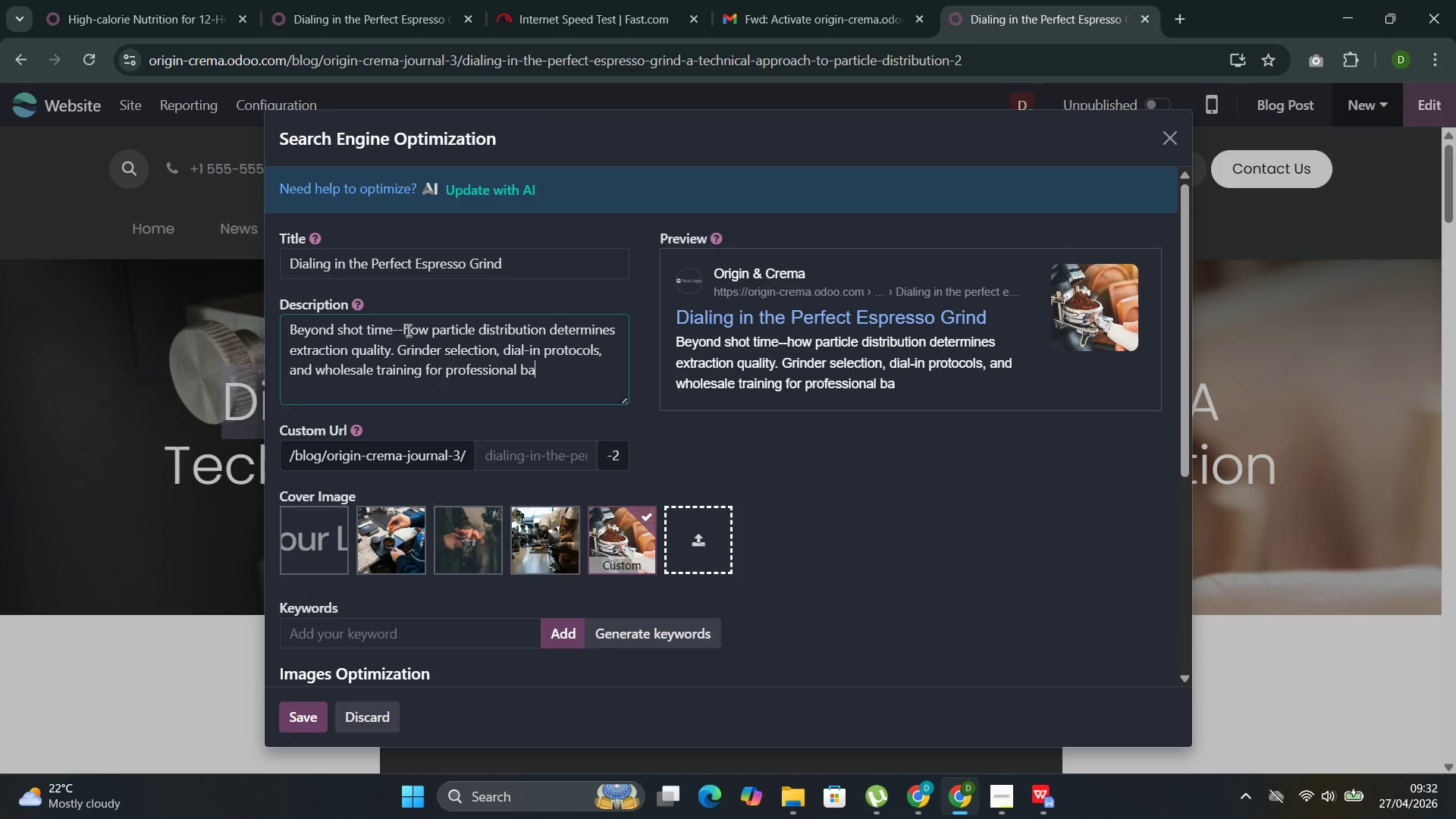 
key(Control+A)
 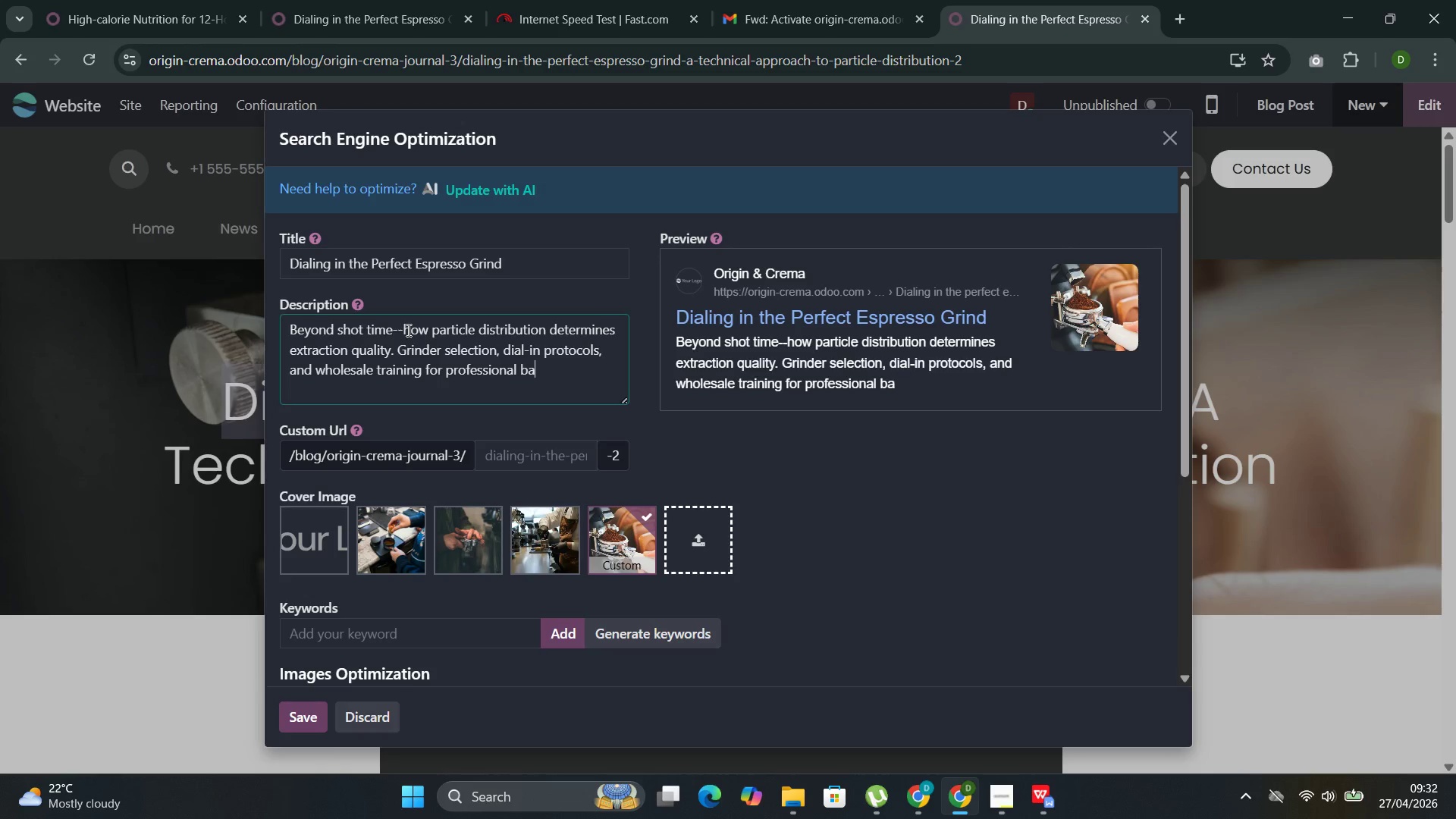 
key(Control+R)
 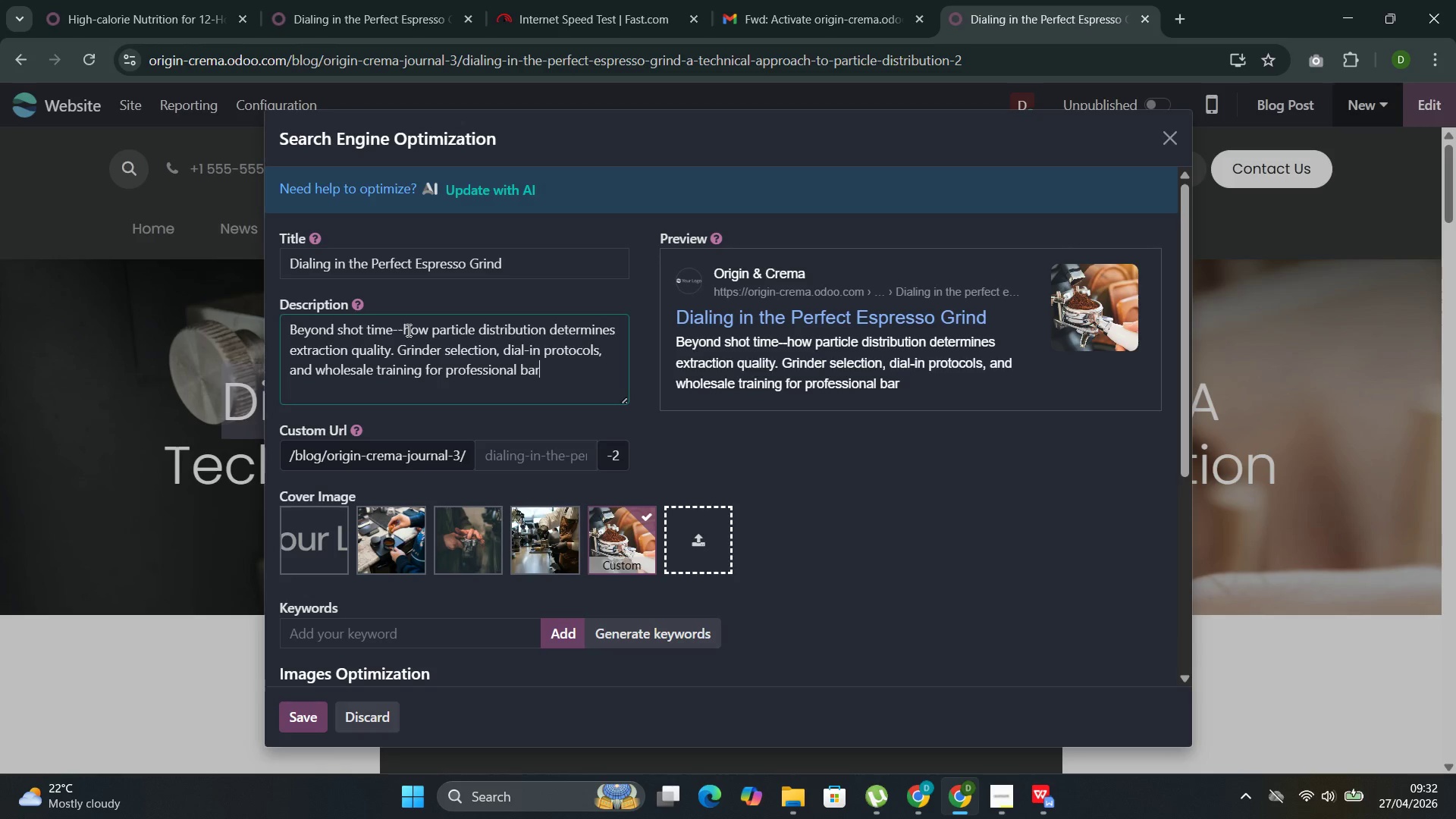 
key(Control+I)
 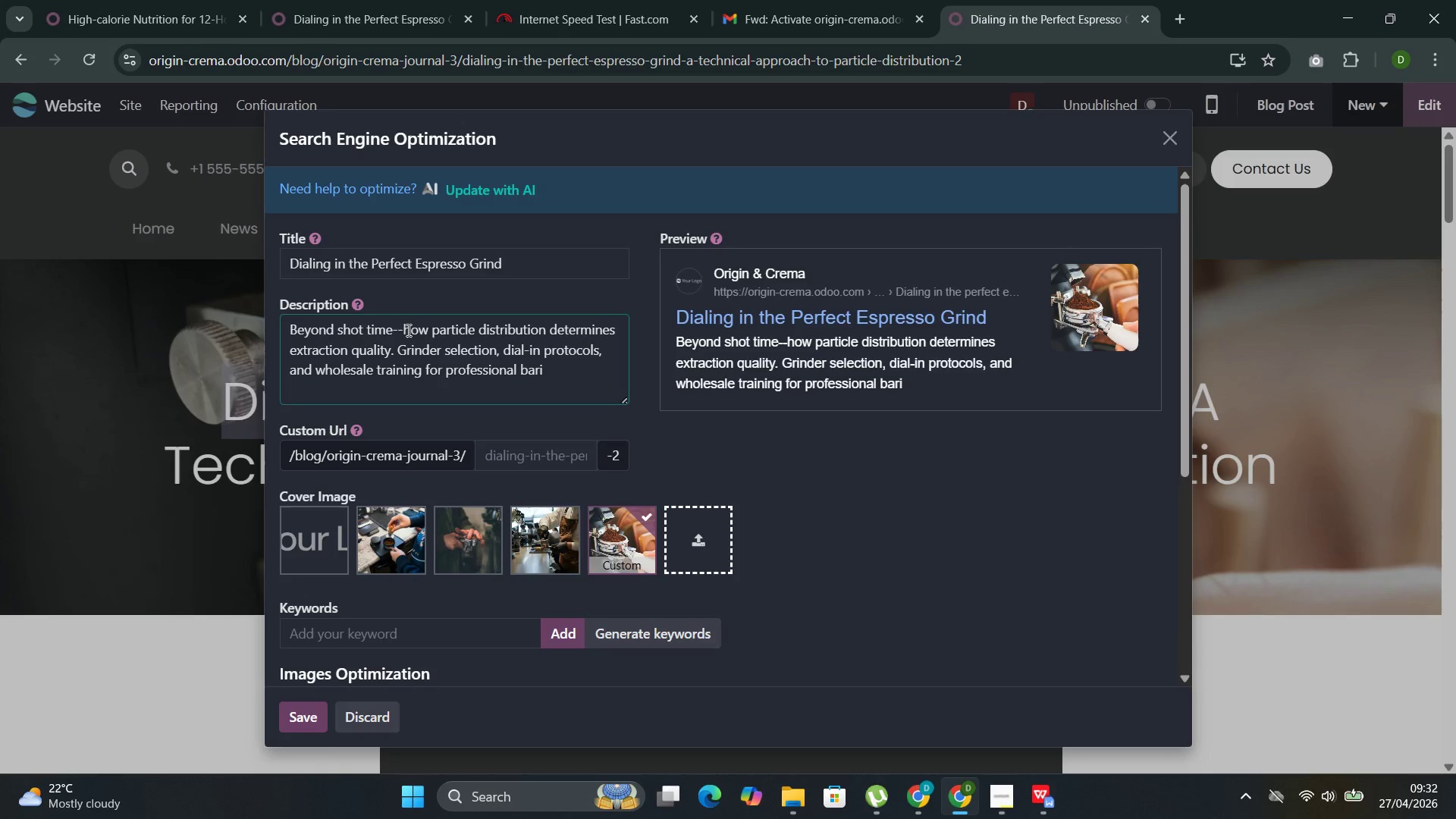 
key(Control+S)
 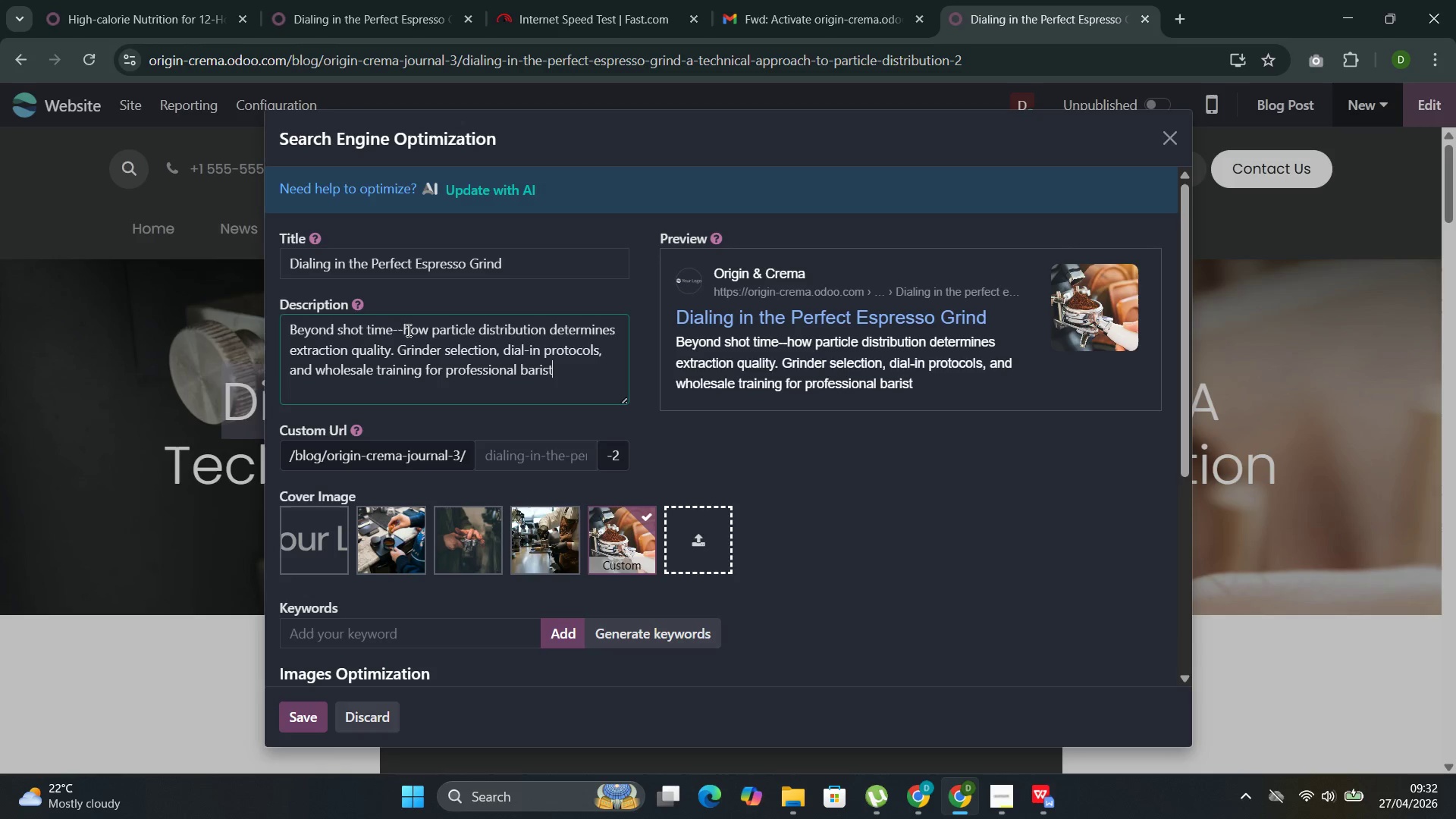 
key(Control+T)
 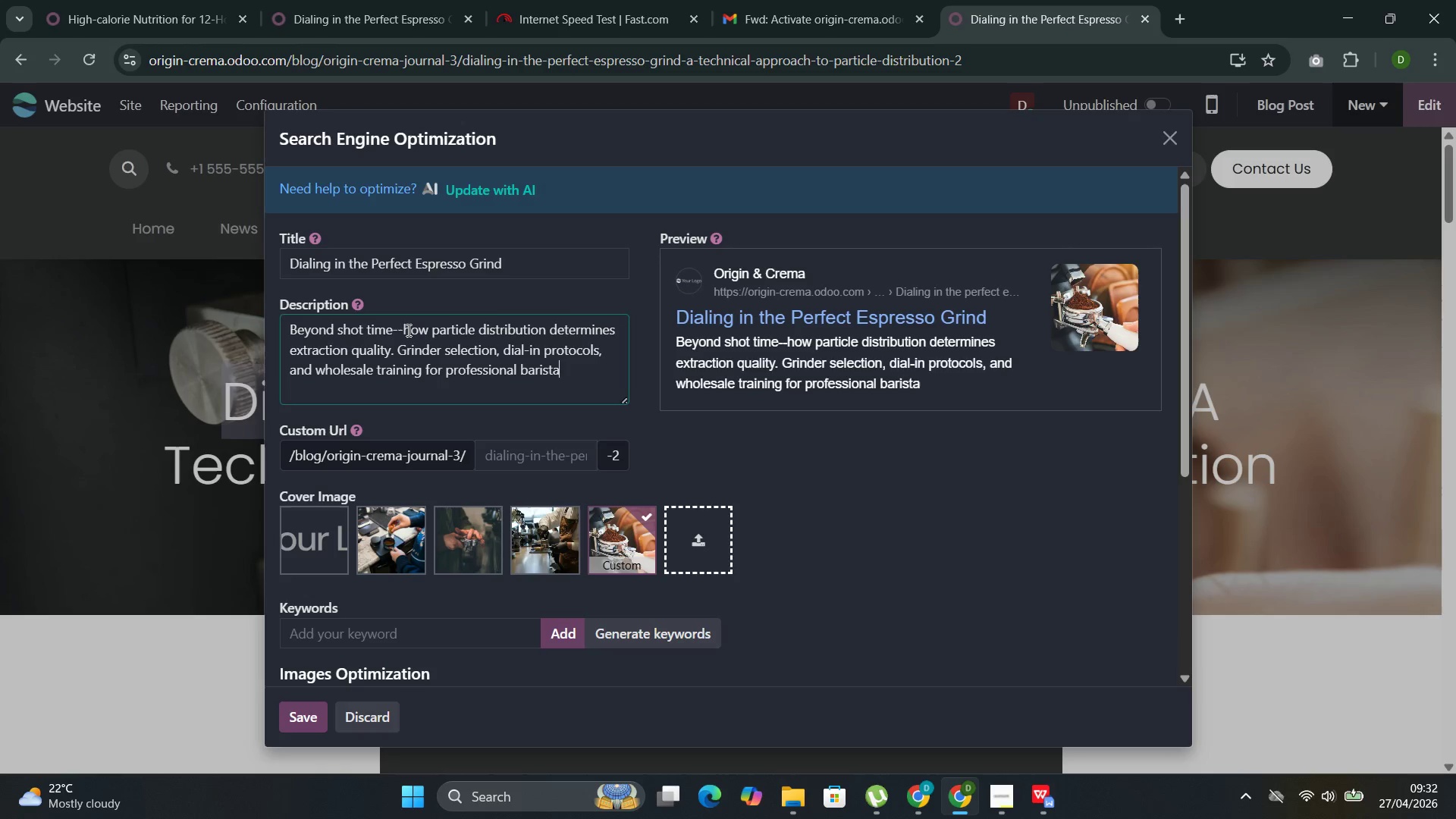 
key(Control+A)
 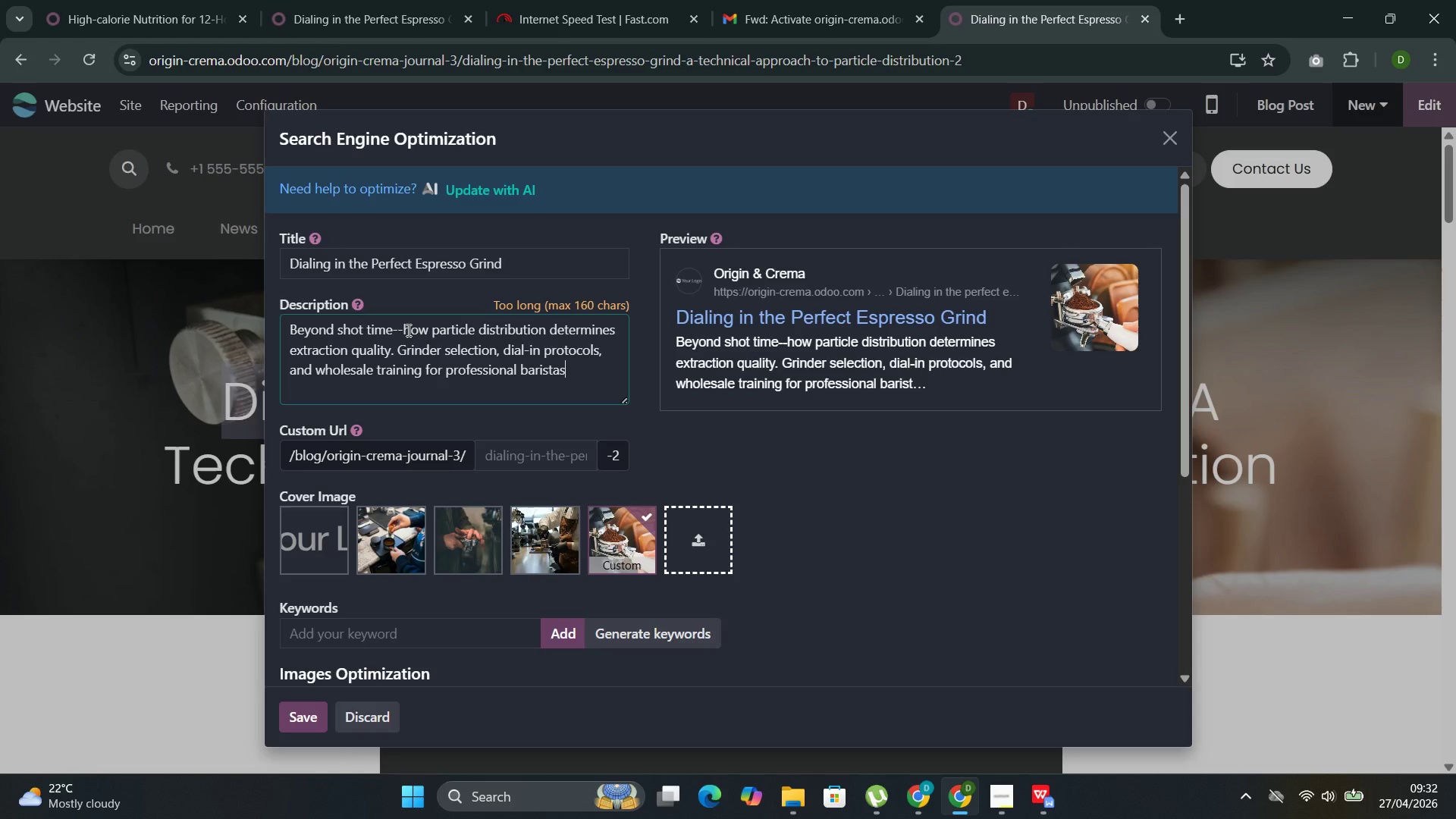 
key(Control+S)
 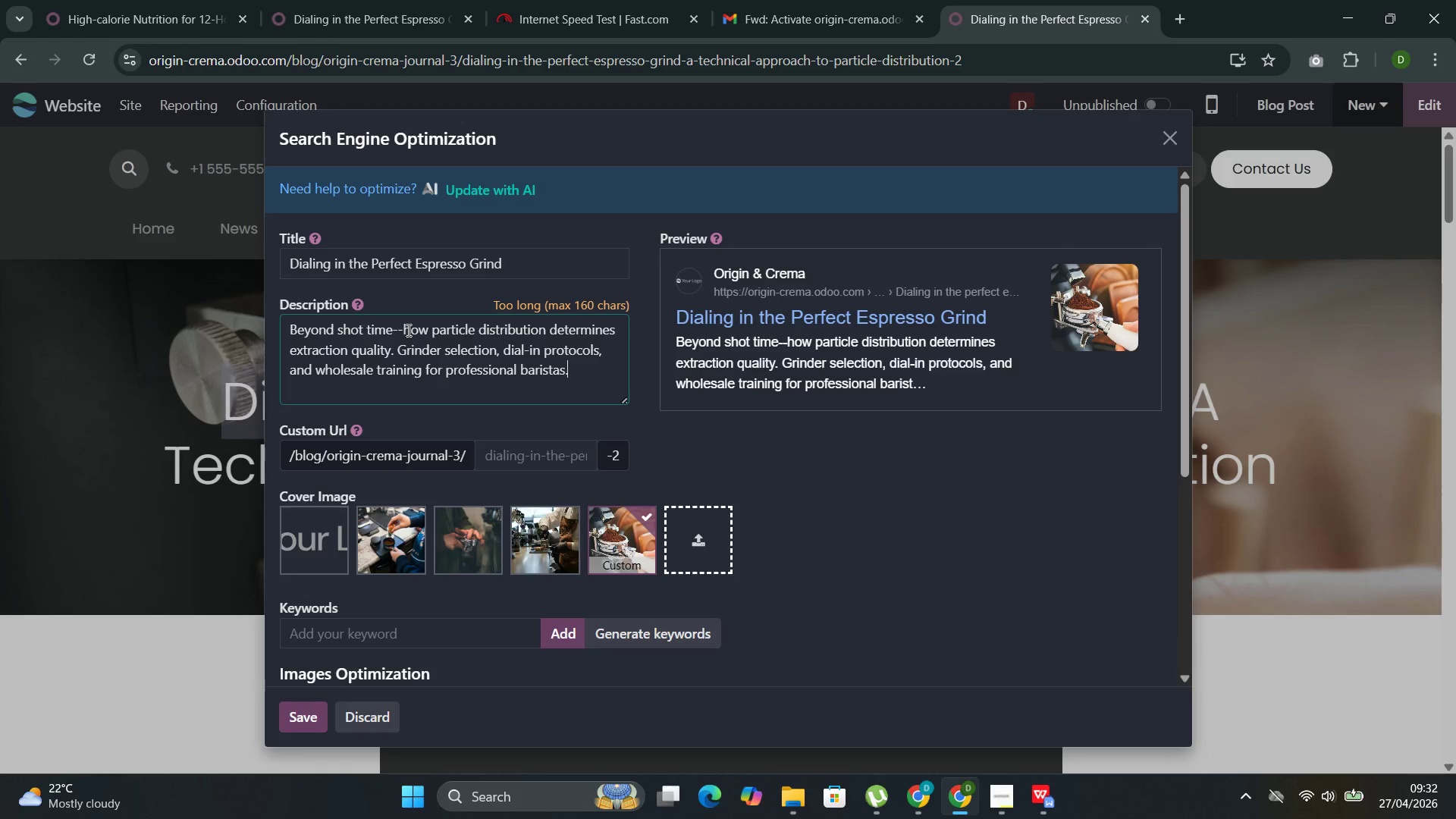 
key(Control+Period)
 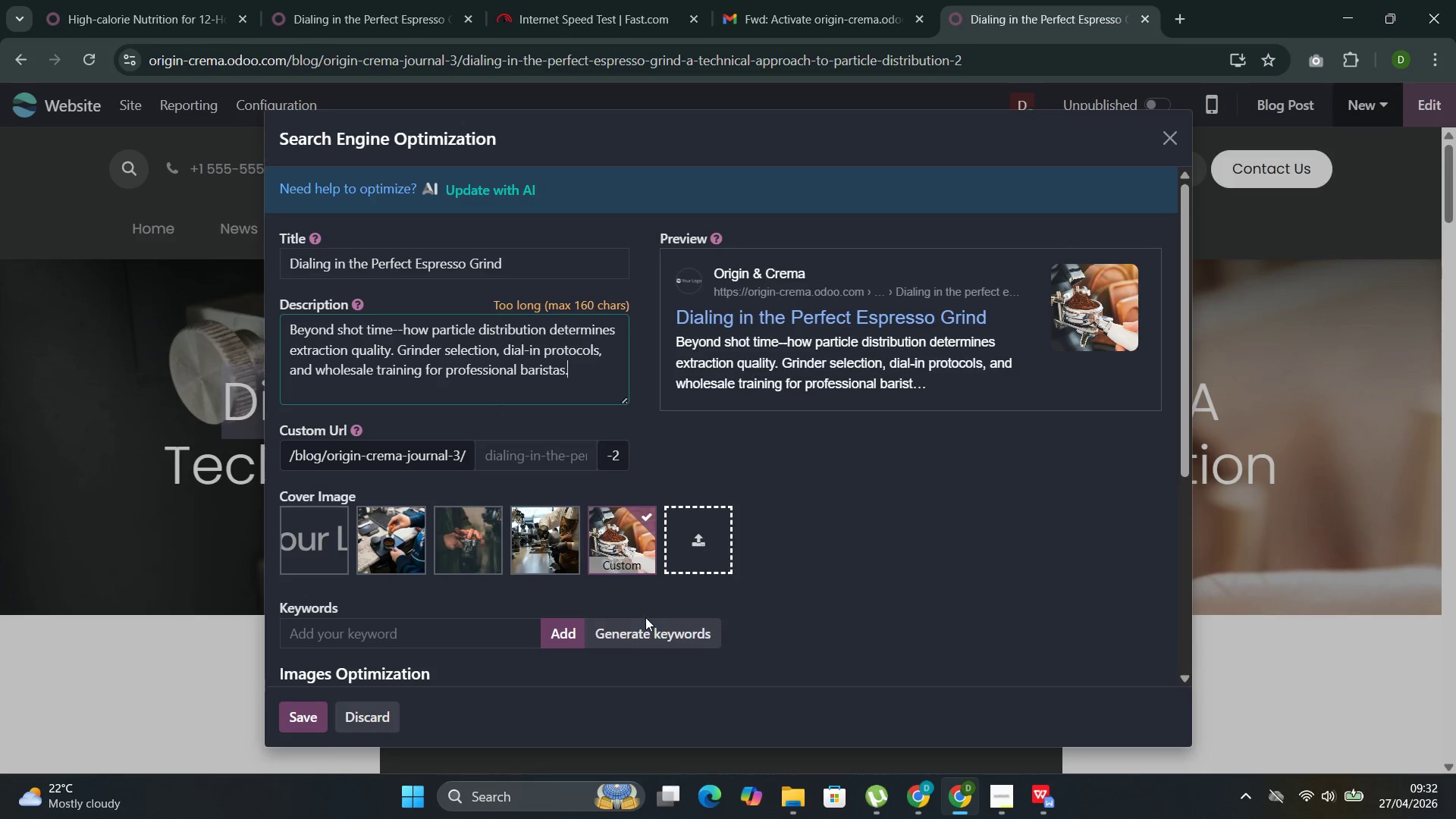 
left_click([642, 623])
 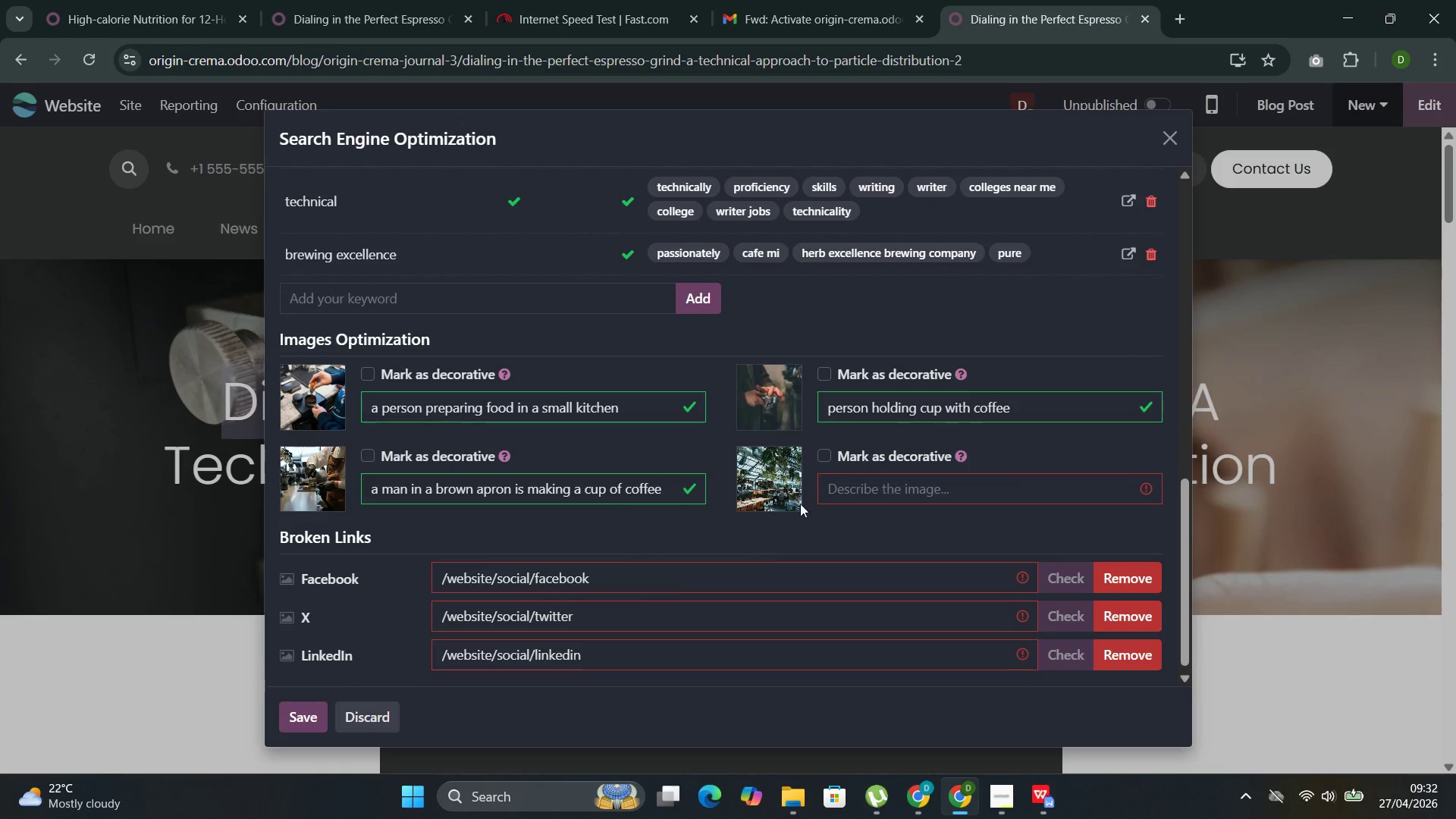 
left_click([824, 453])
 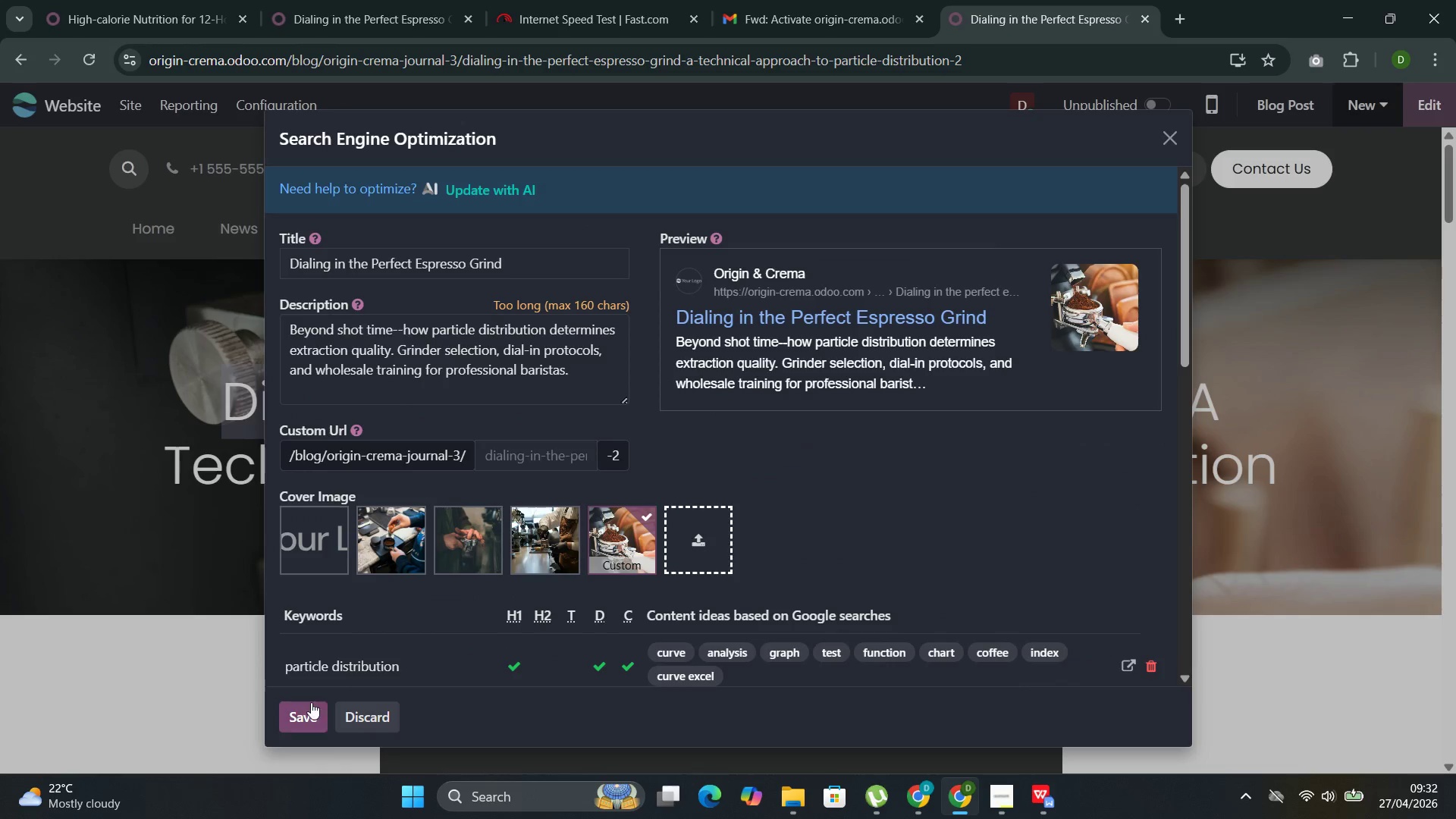 
left_click([310, 723])
 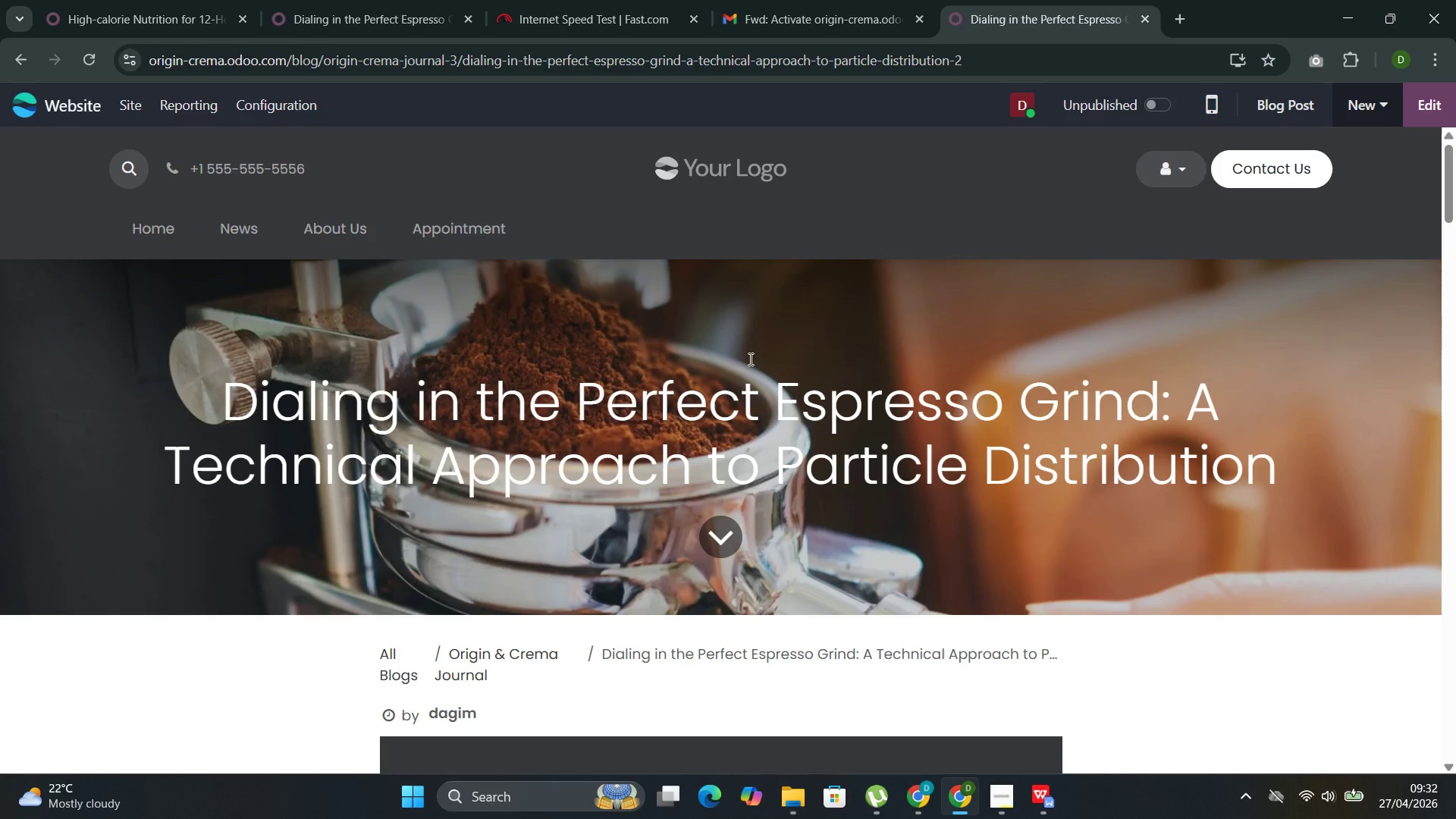 
wait(6.08)
 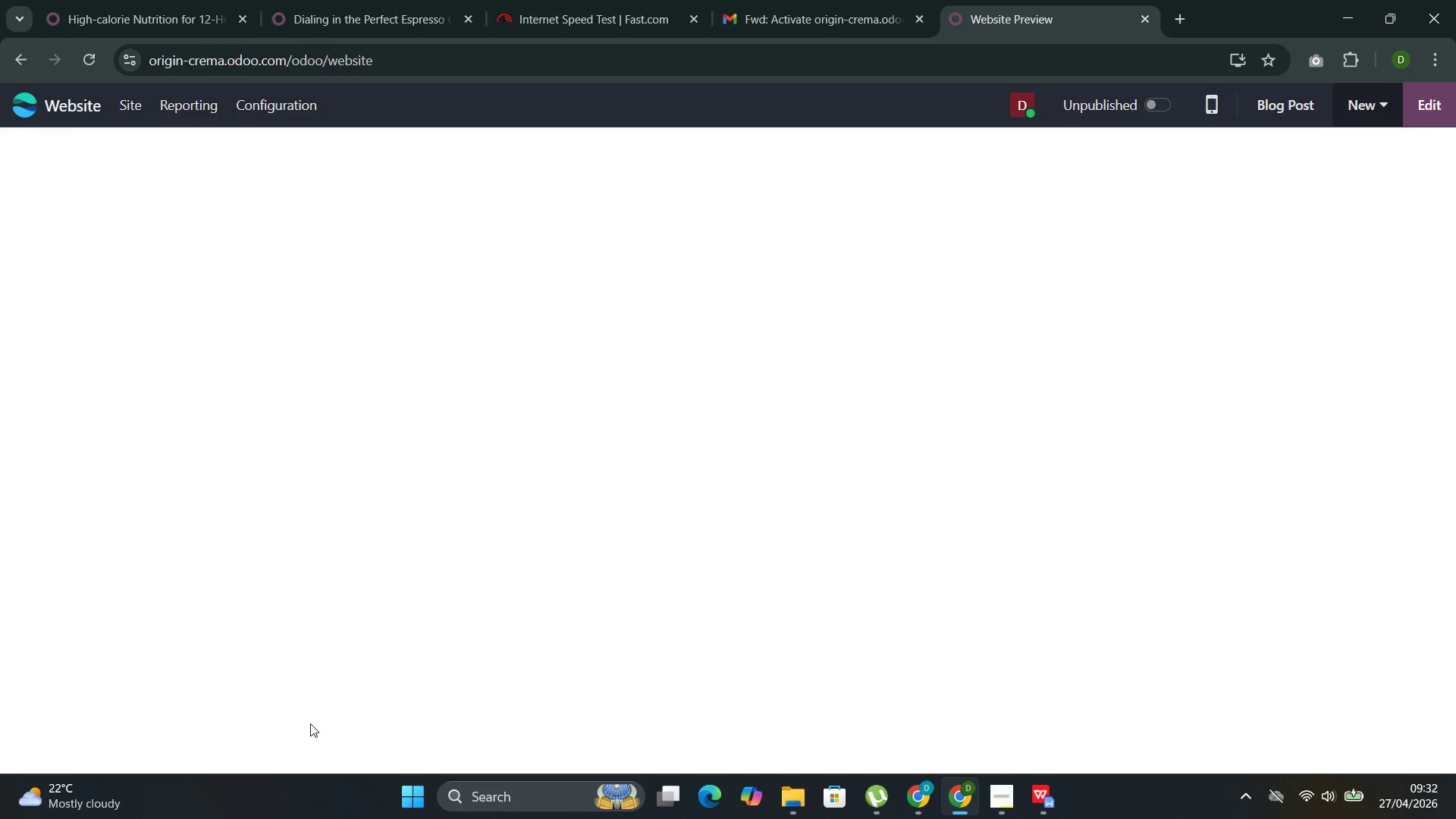 
left_click([1155, 102])
 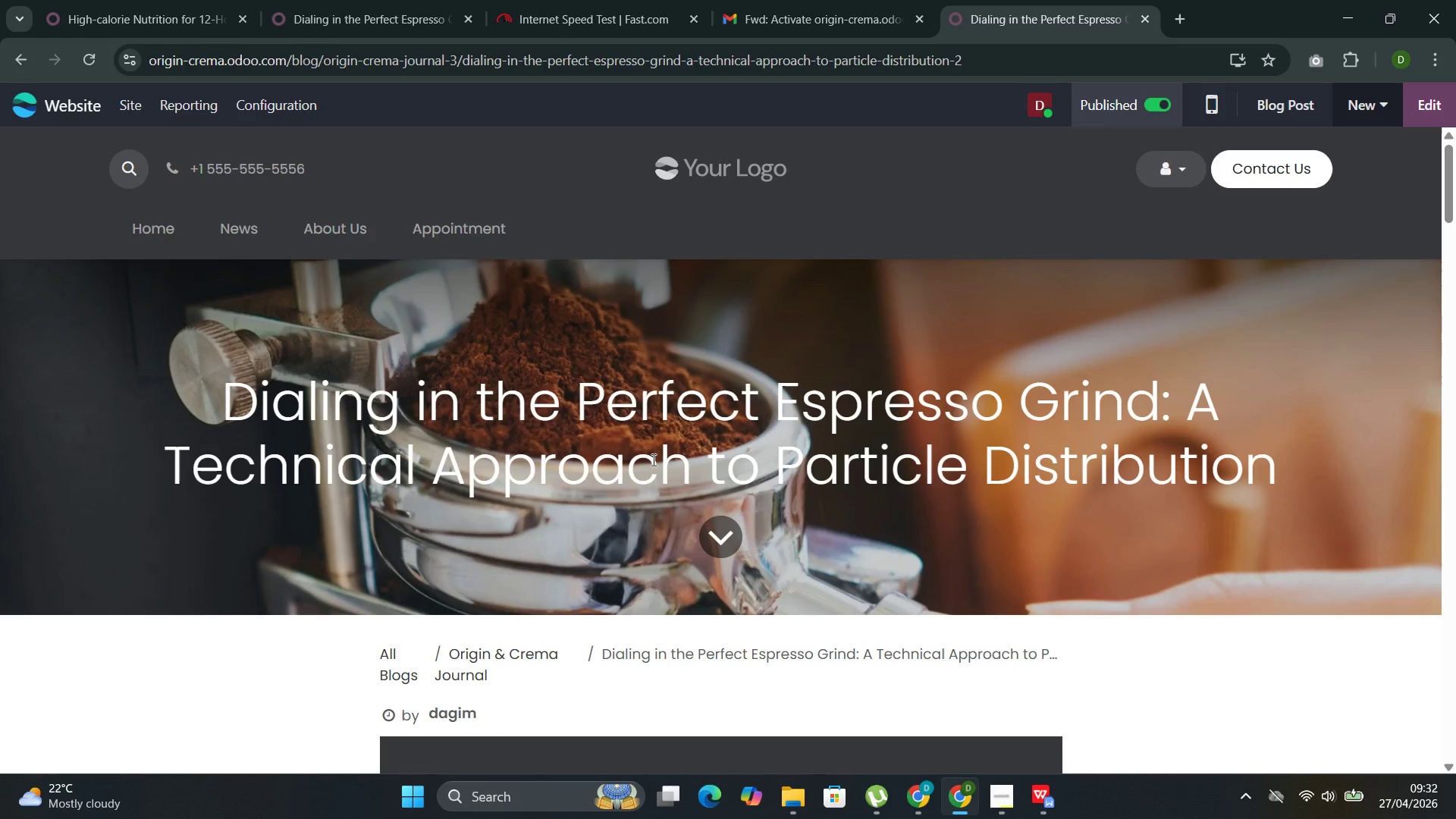 
wait(7.06)
 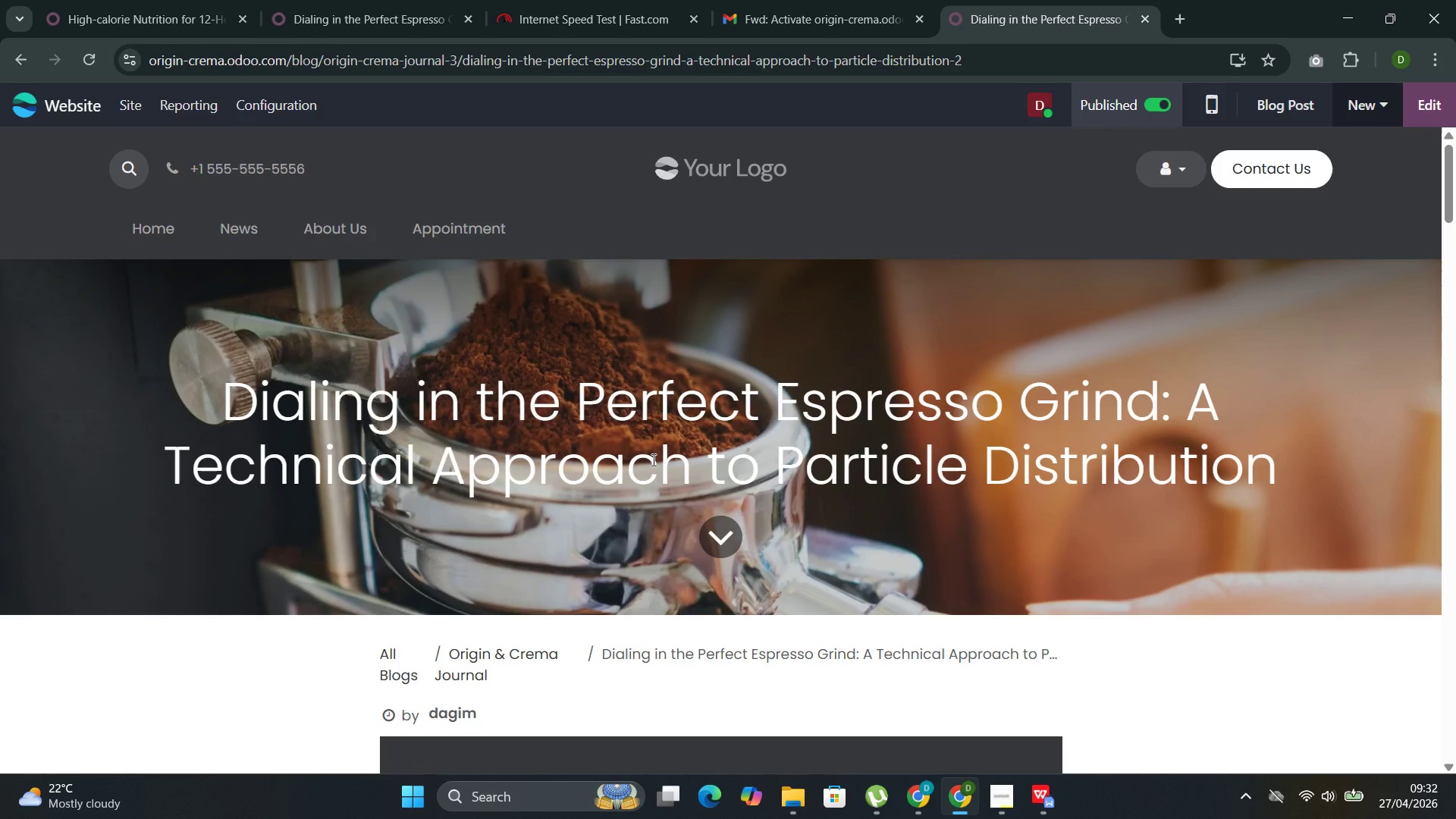 
left_click([231, 221])
 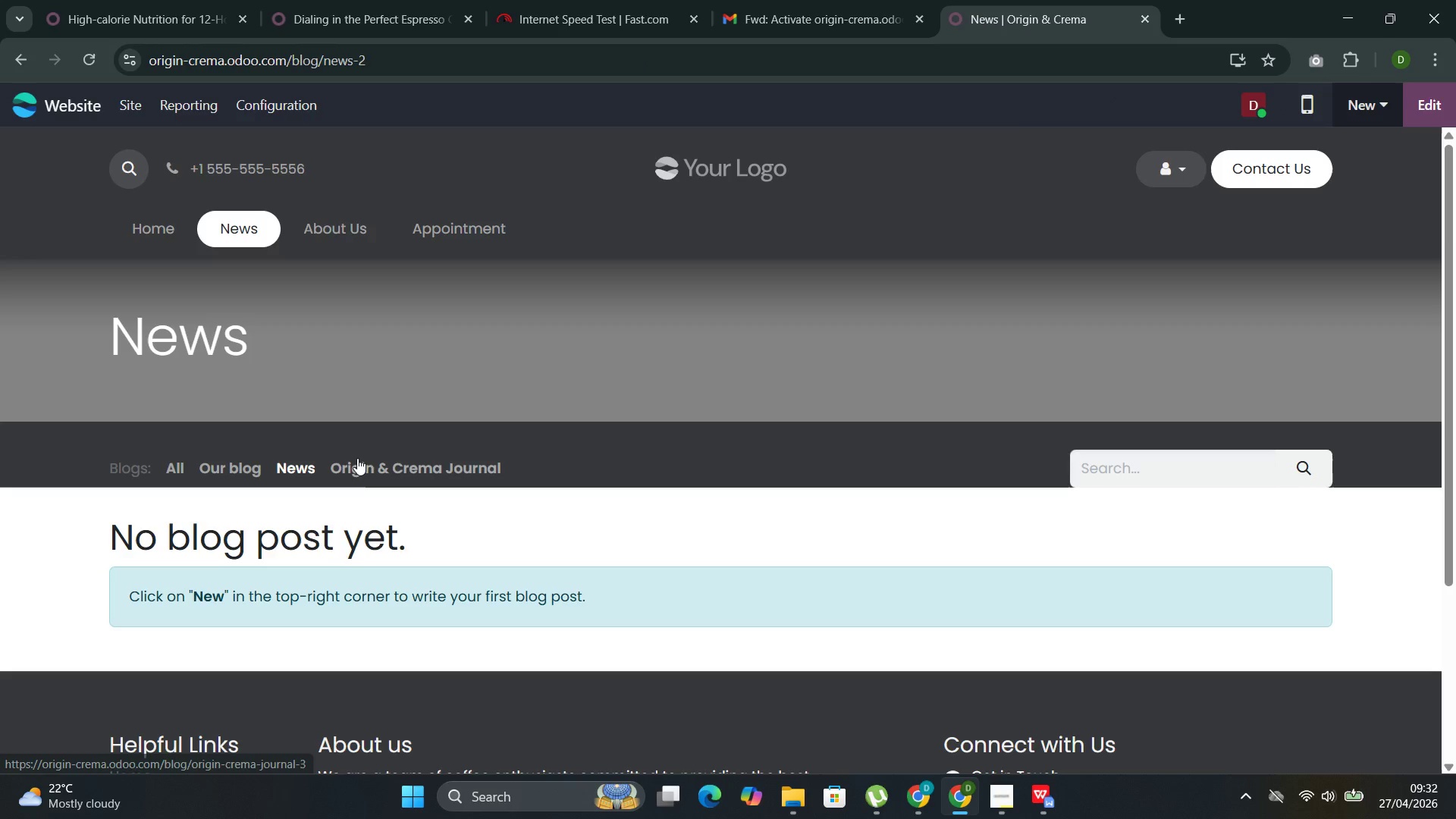 
left_click([354, 468])
 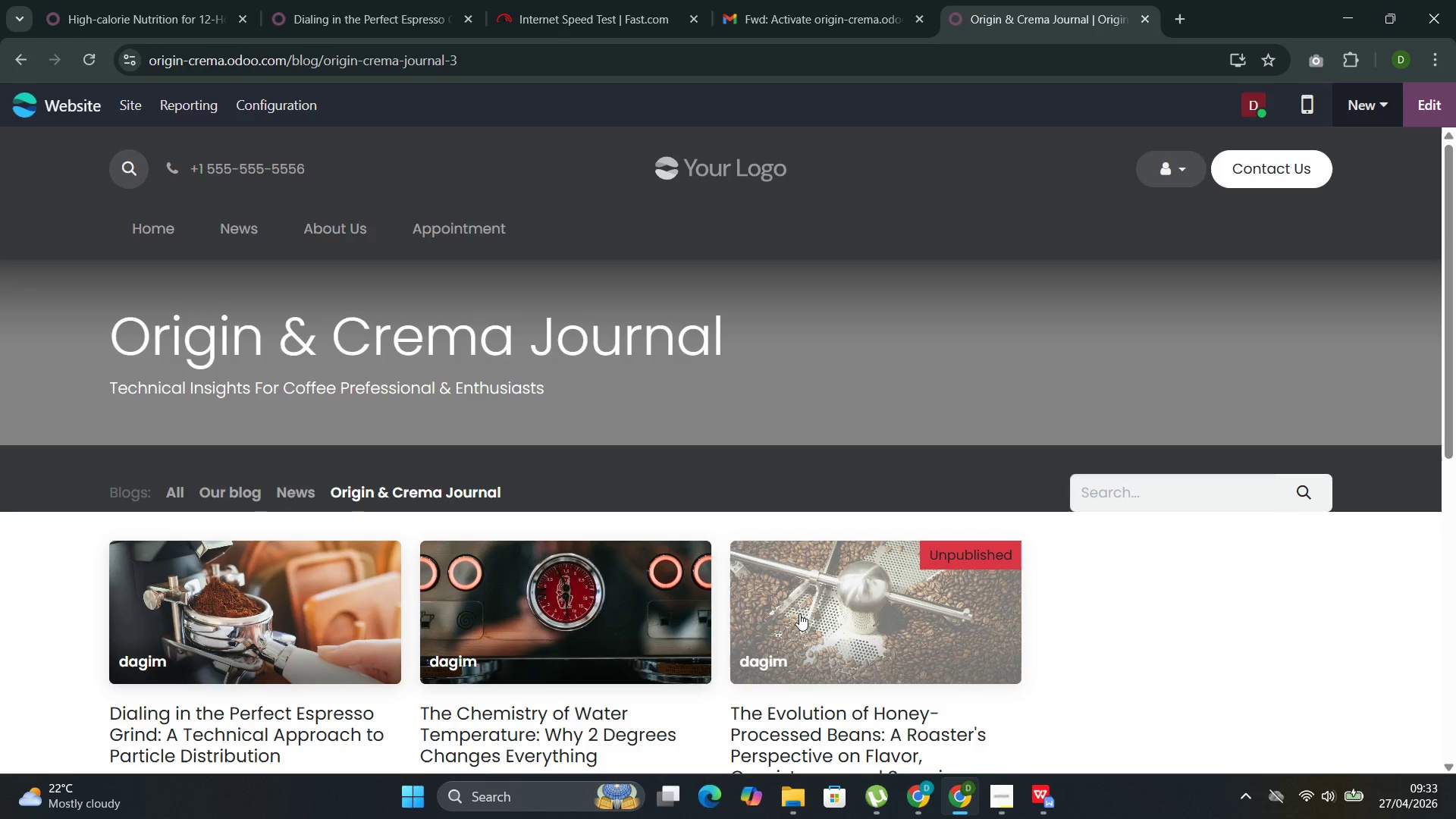 
left_click([803, 616])
 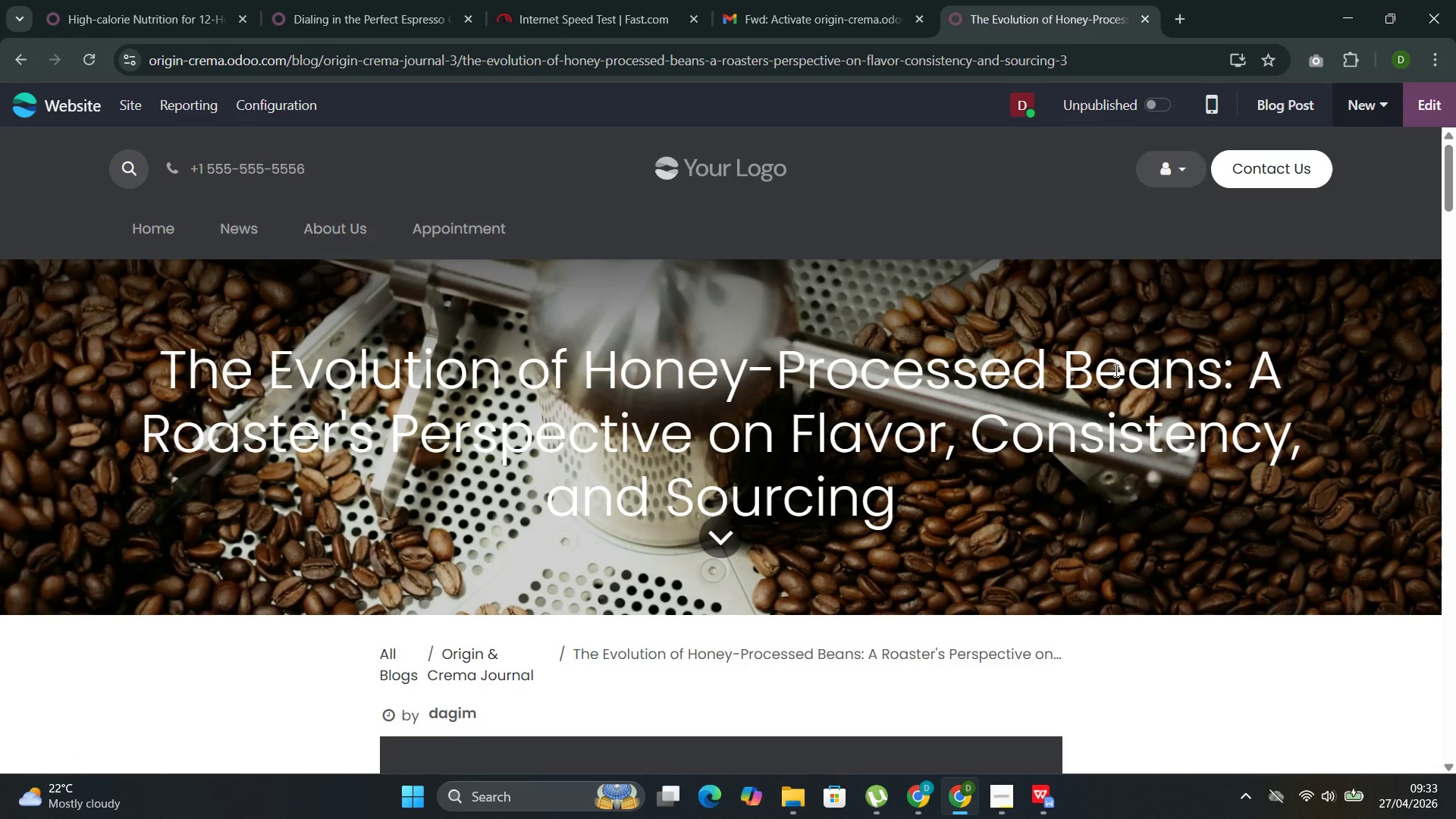 
wait(9.5)
 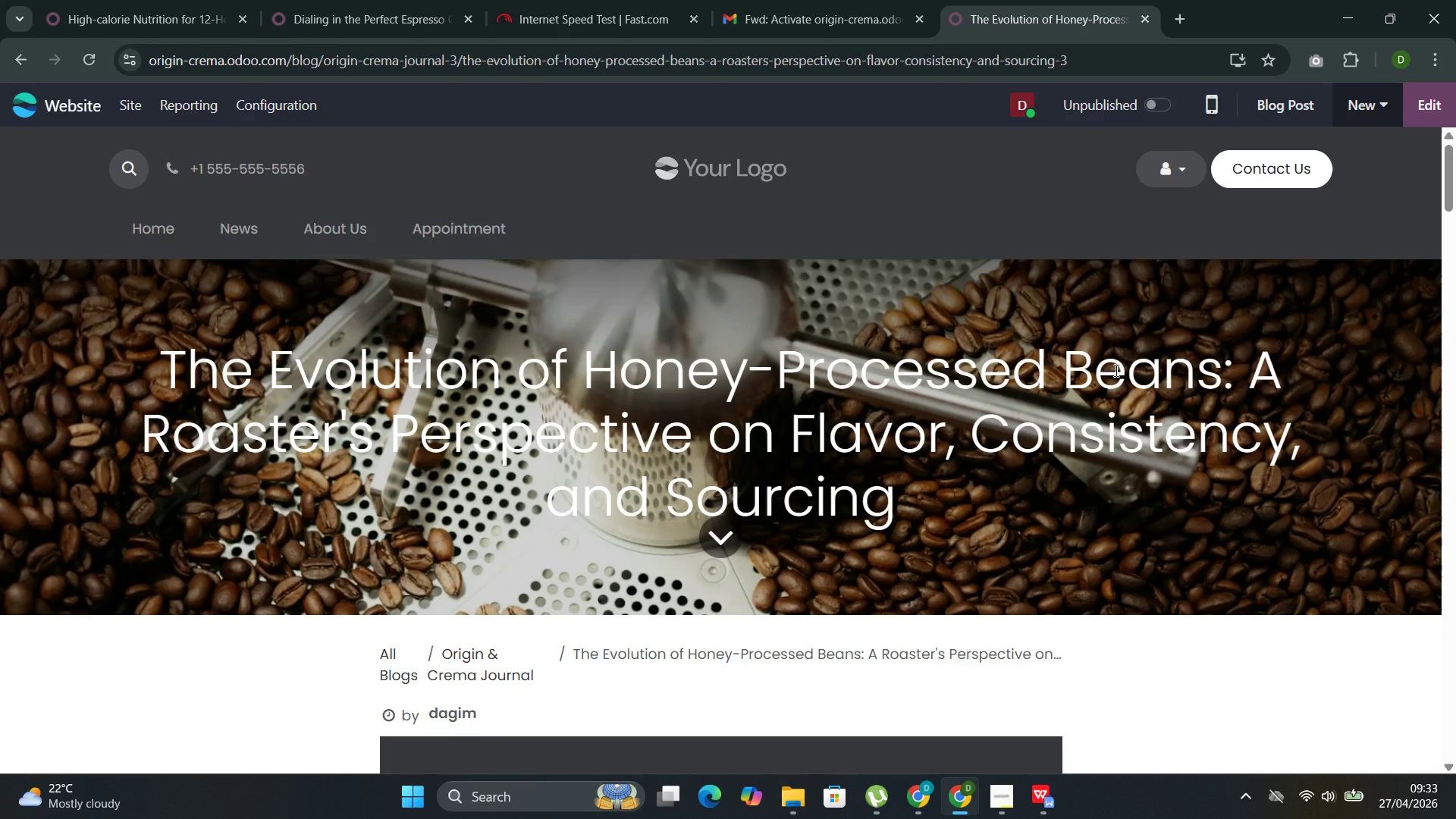 
left_click_drag(start_coordinate=[1225, 376], to_coordinate=[155, 375])
 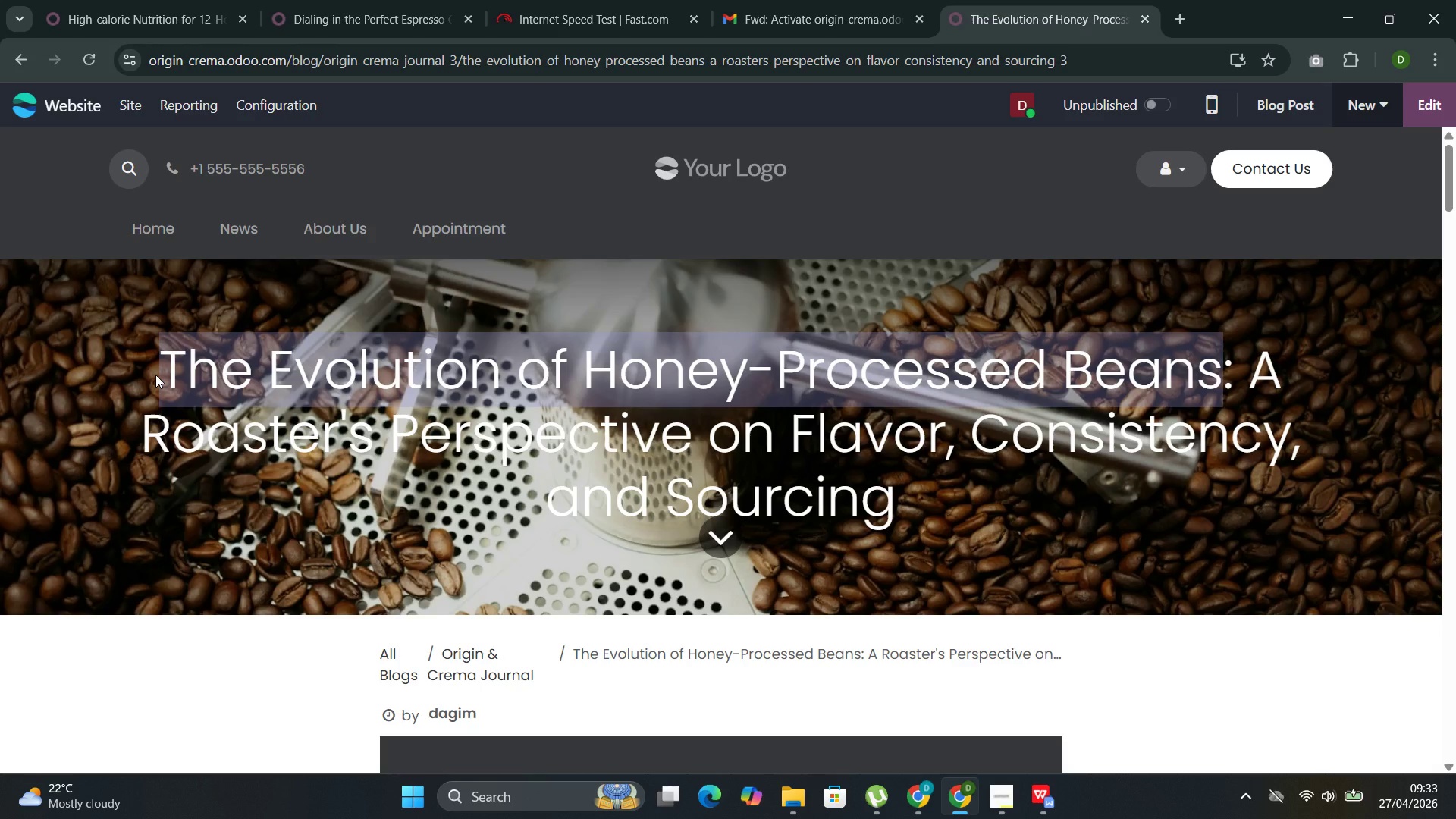 
key(Control+C)
 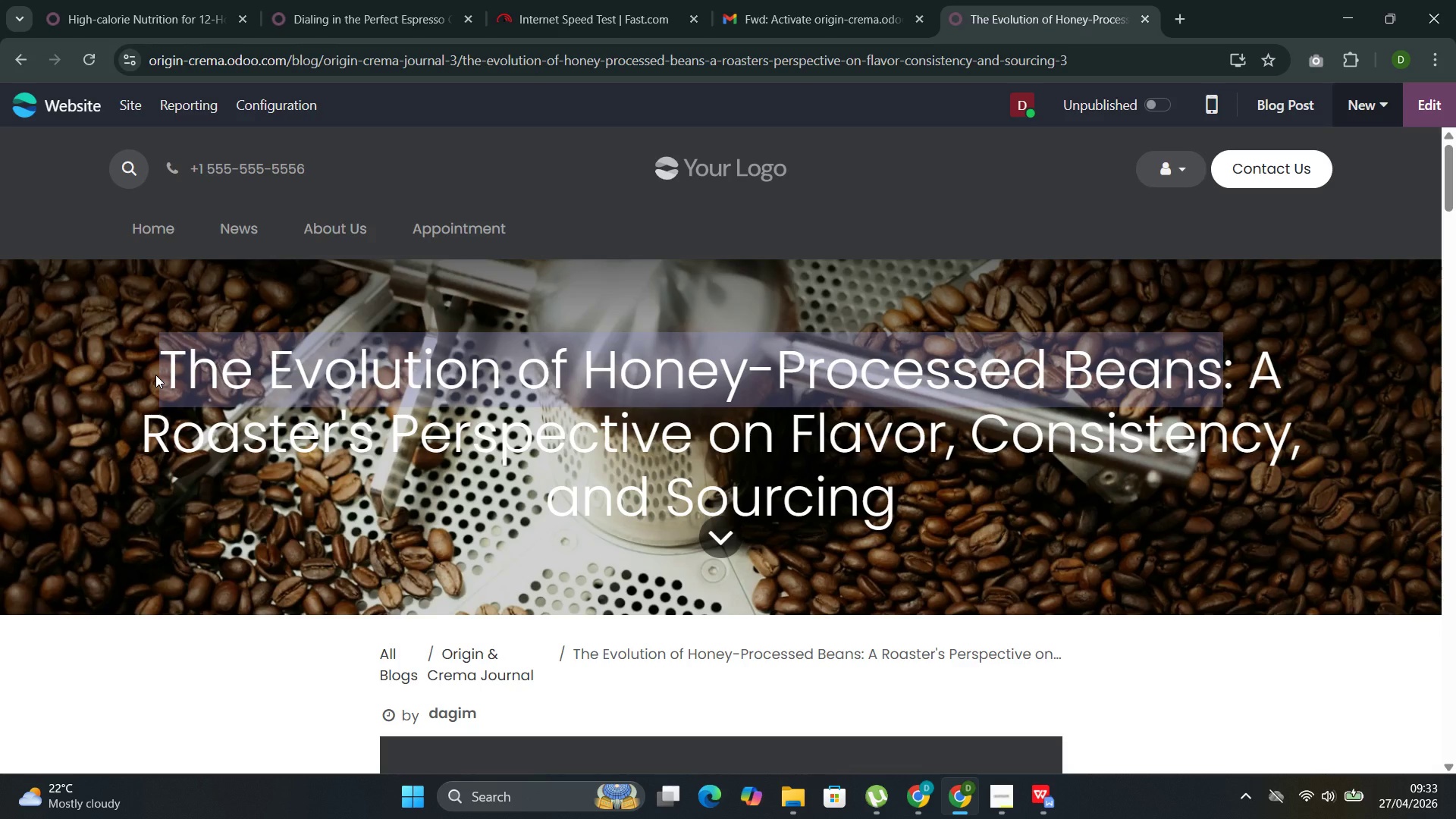 
key(Control+C)
 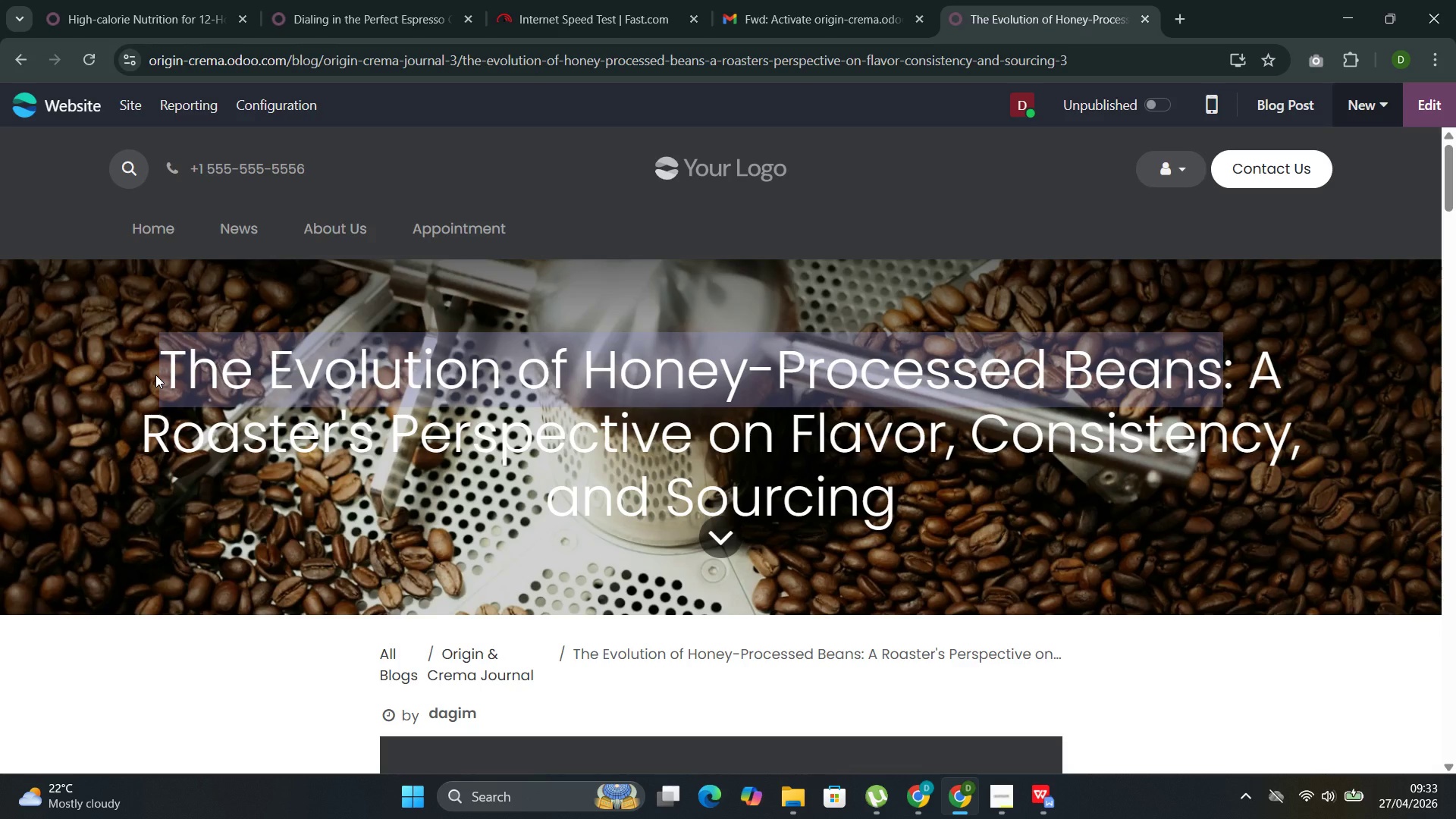 
key(Control+C)
 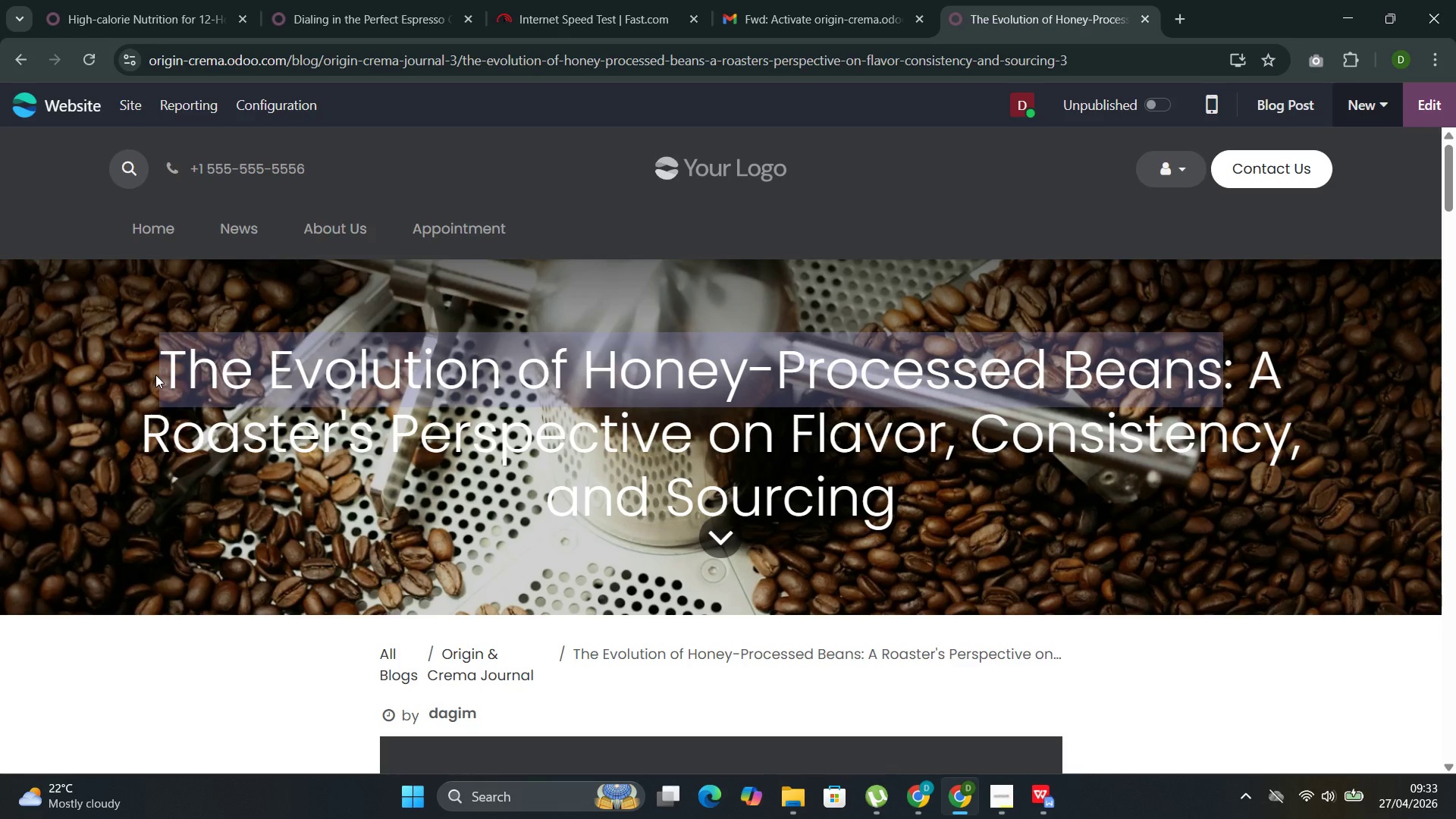 
wait(5.73)
 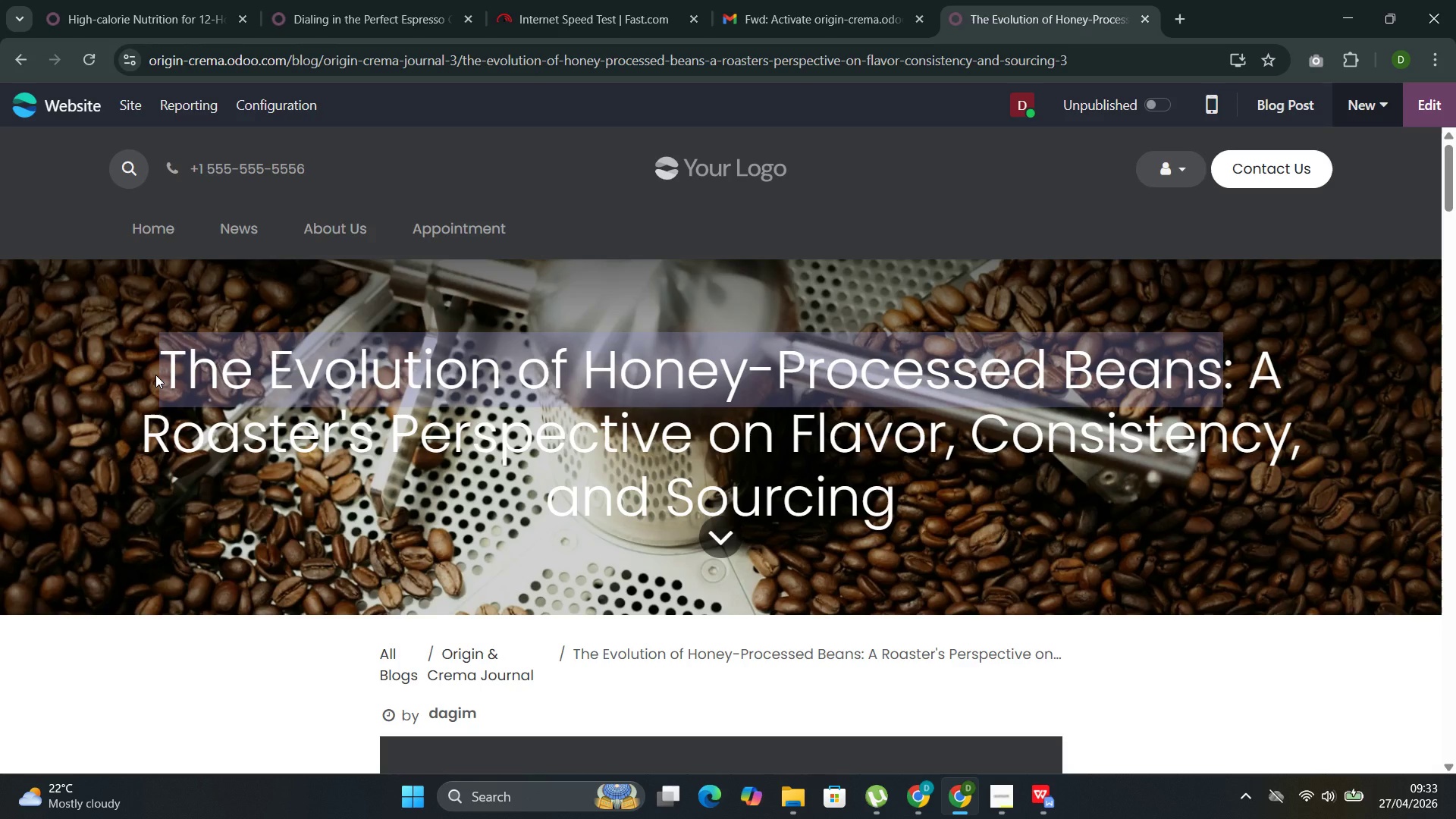 
left_click([127, 99])
 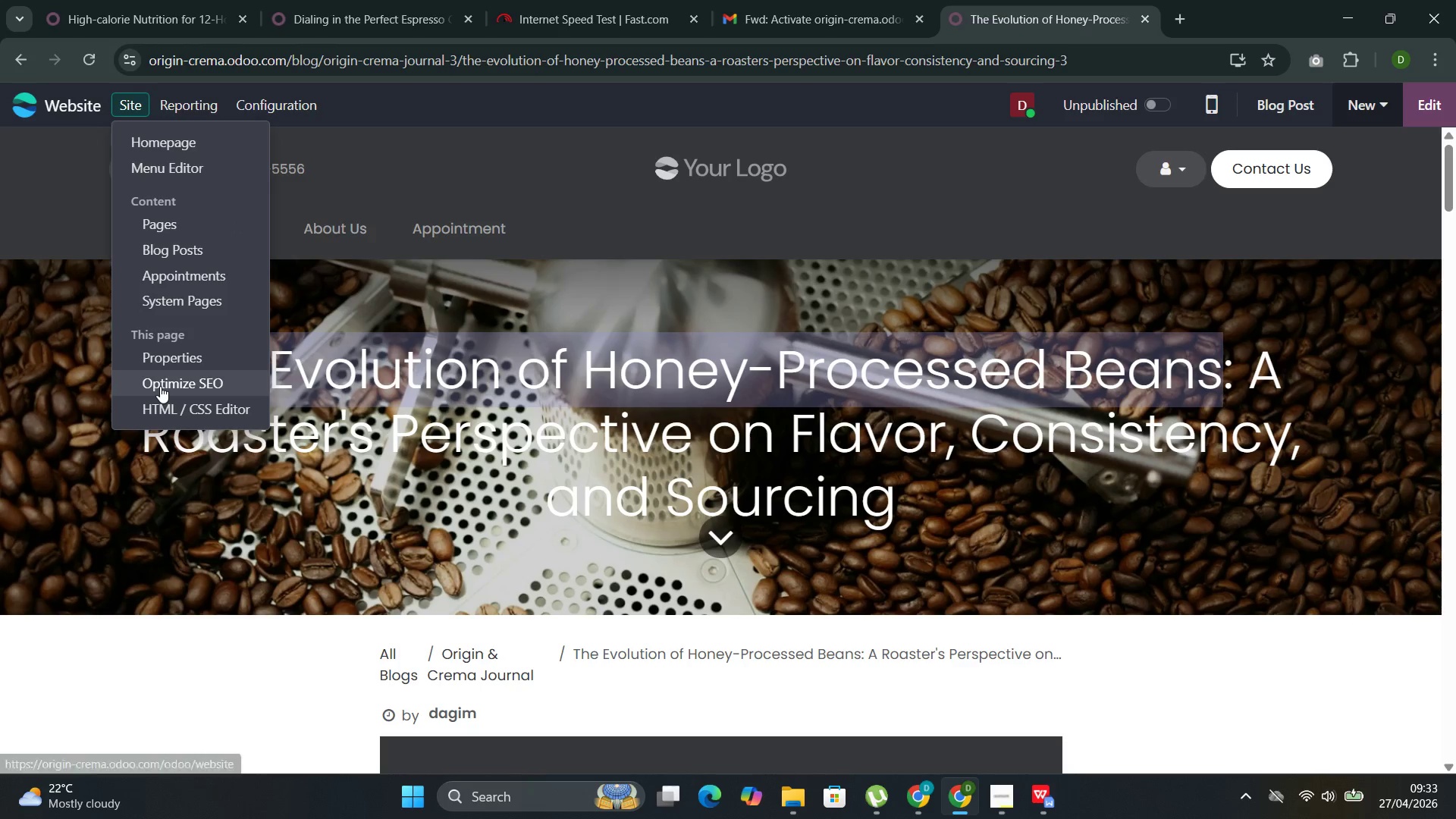 
left_click([160, 386])
 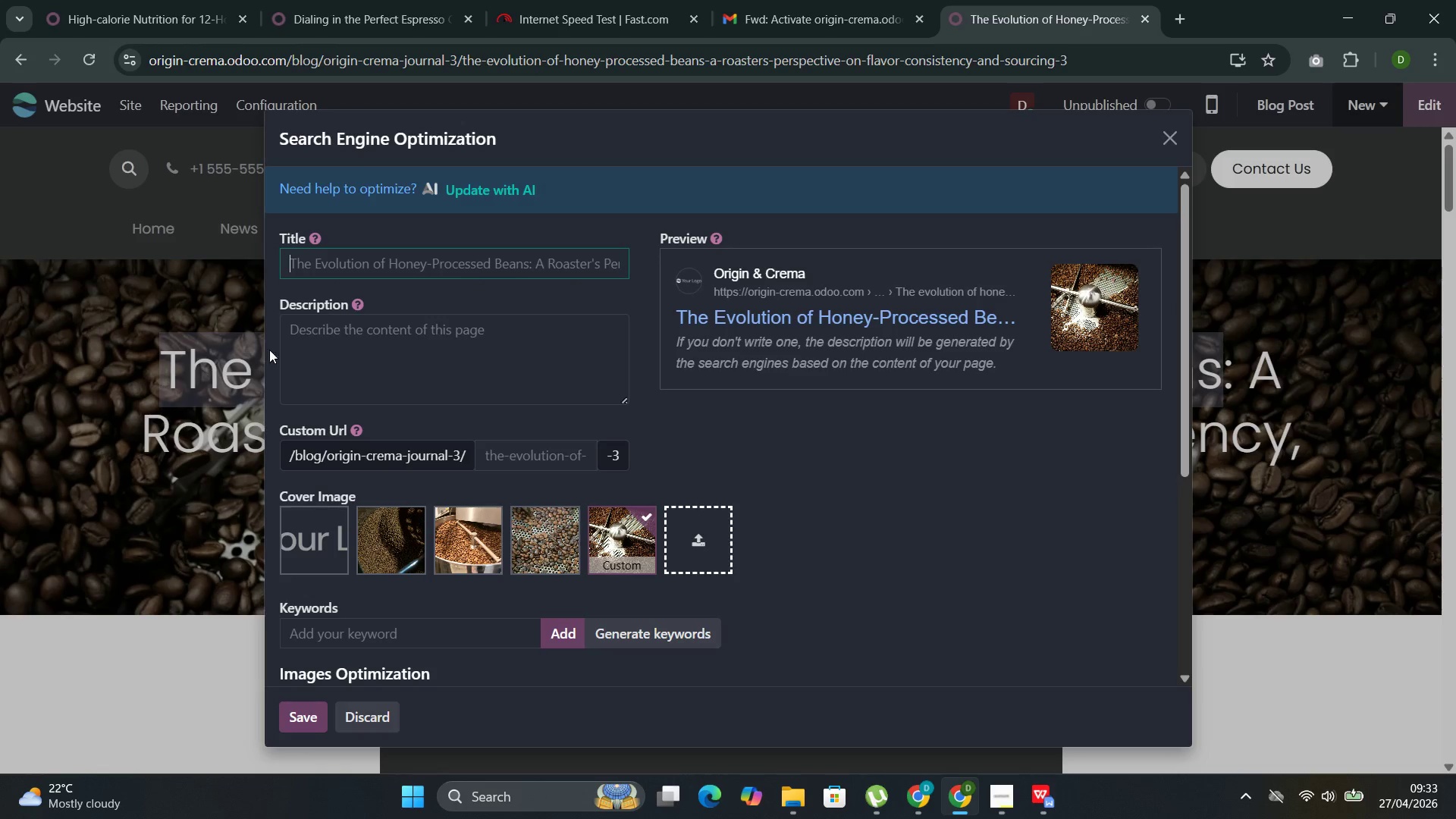 
left_click([390, 261])
 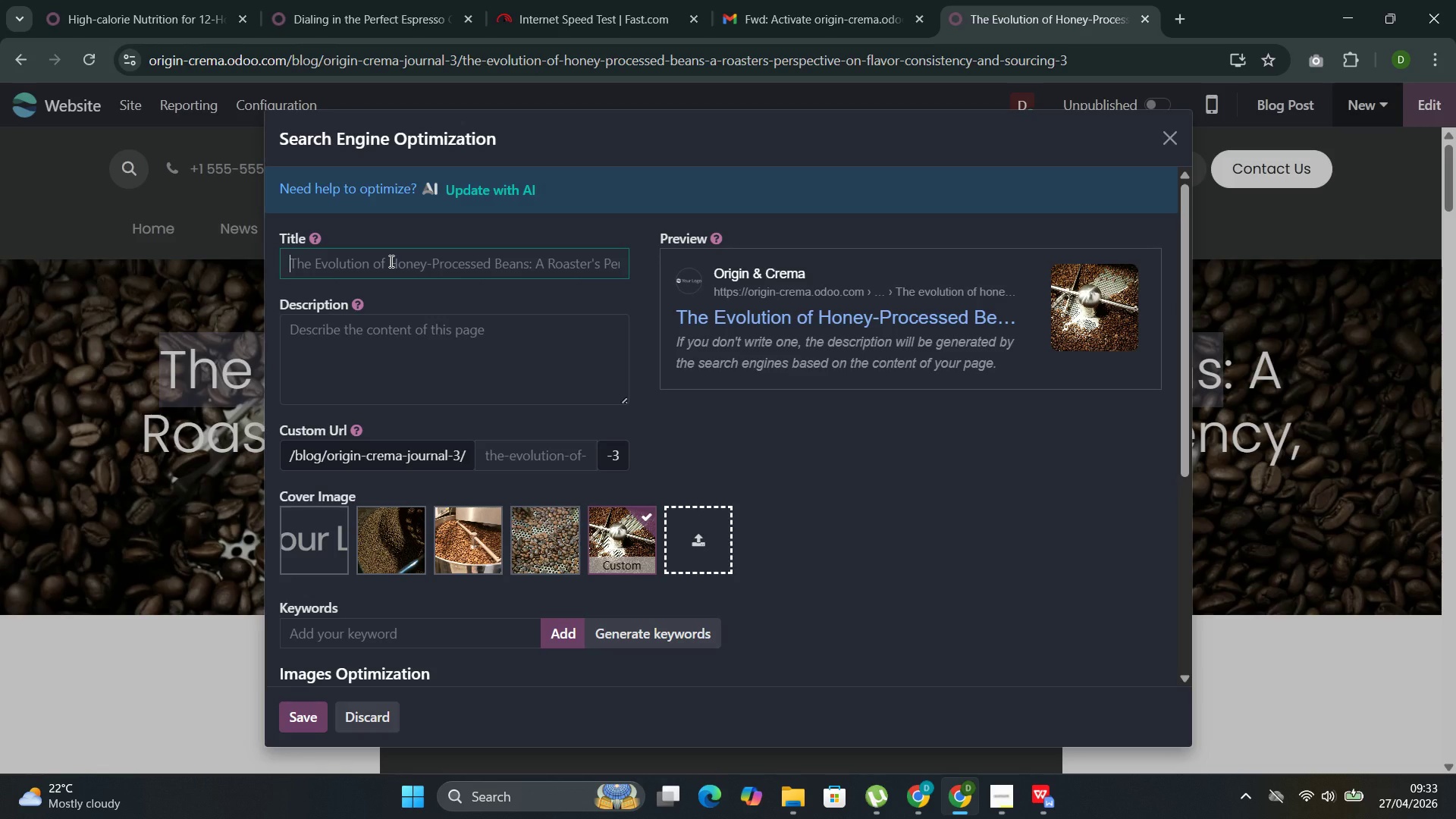 
key(Control+V)
 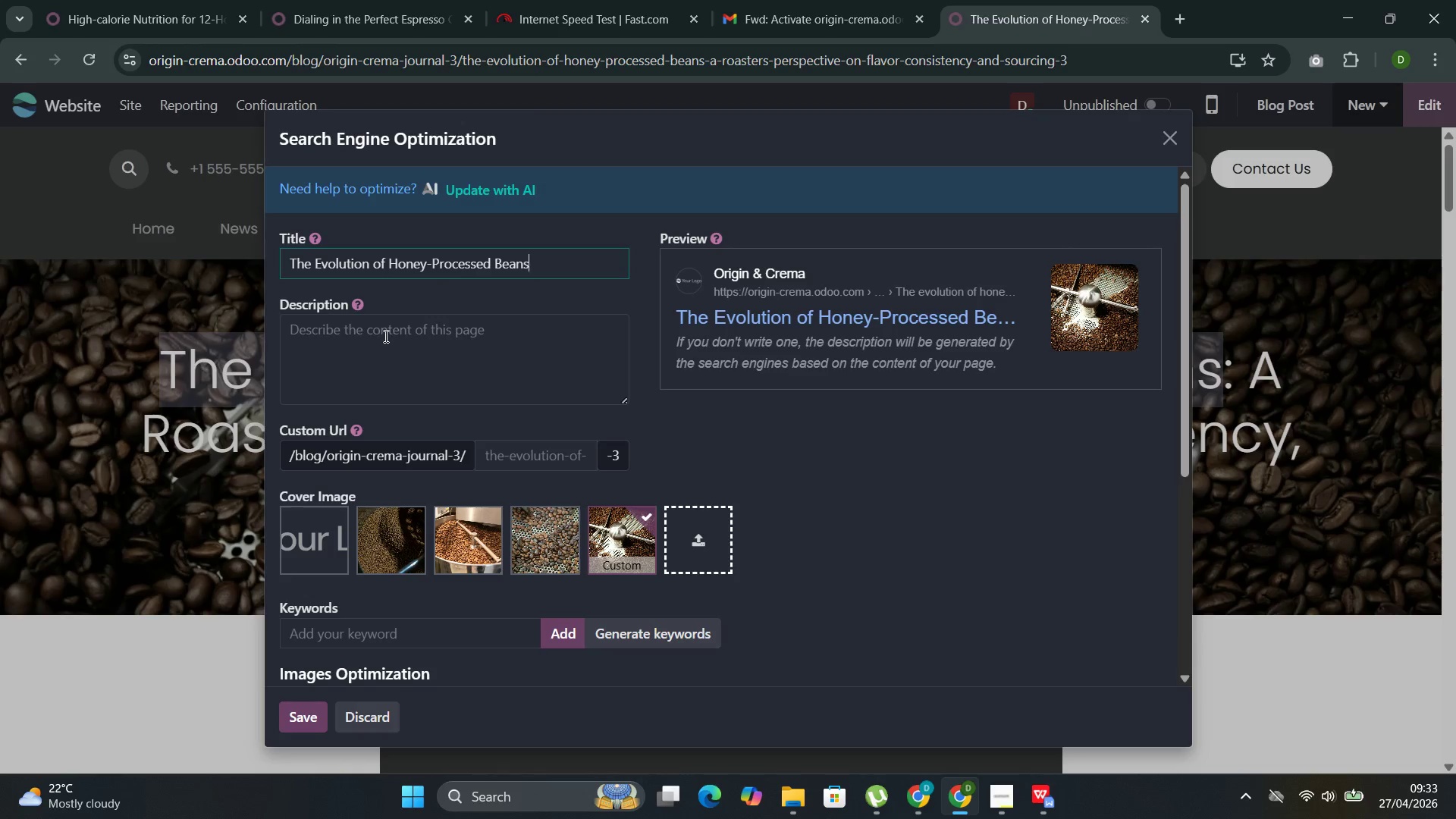 
left_click([384, 336])
 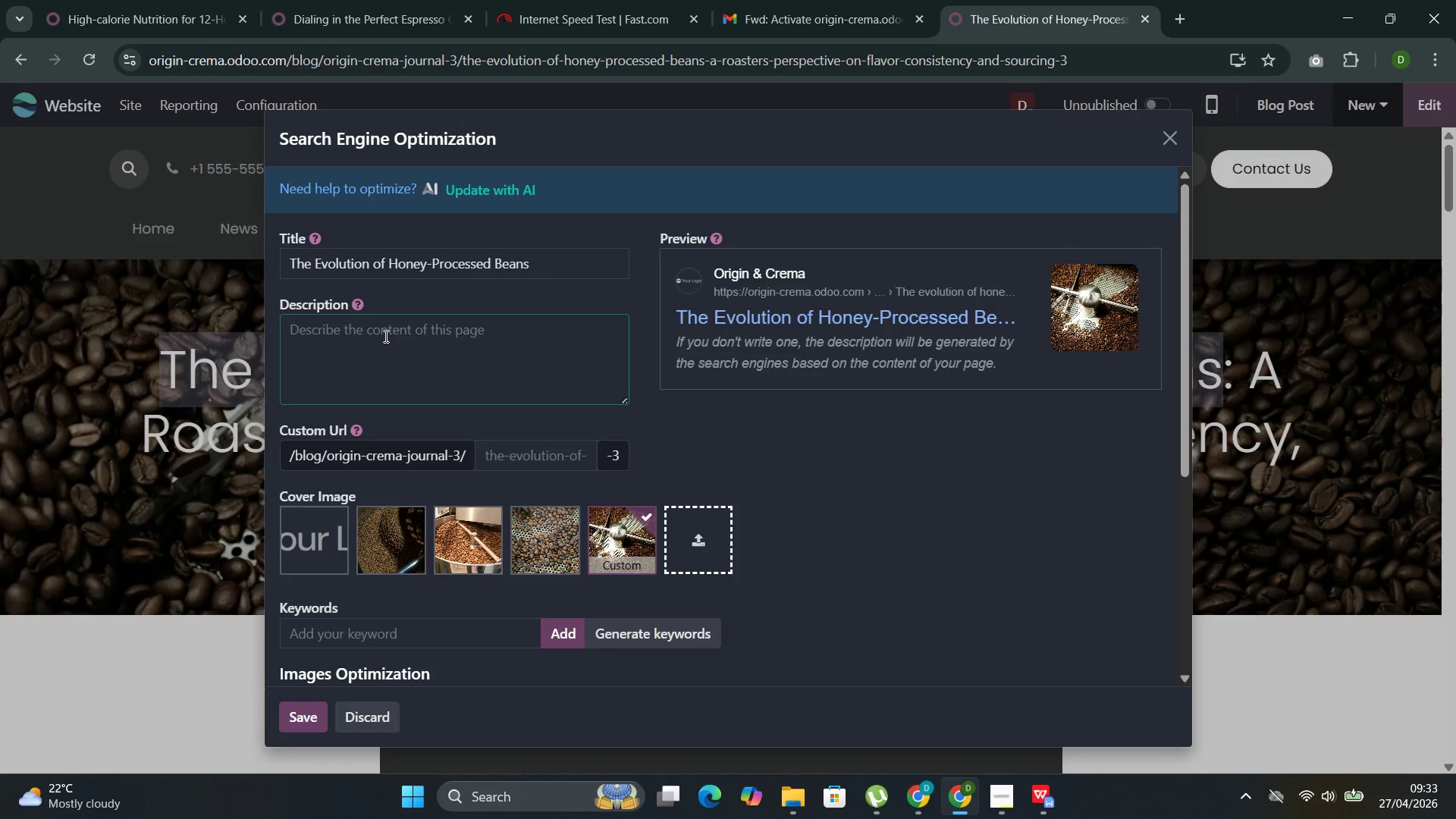 
key(Control+Shift+H)
 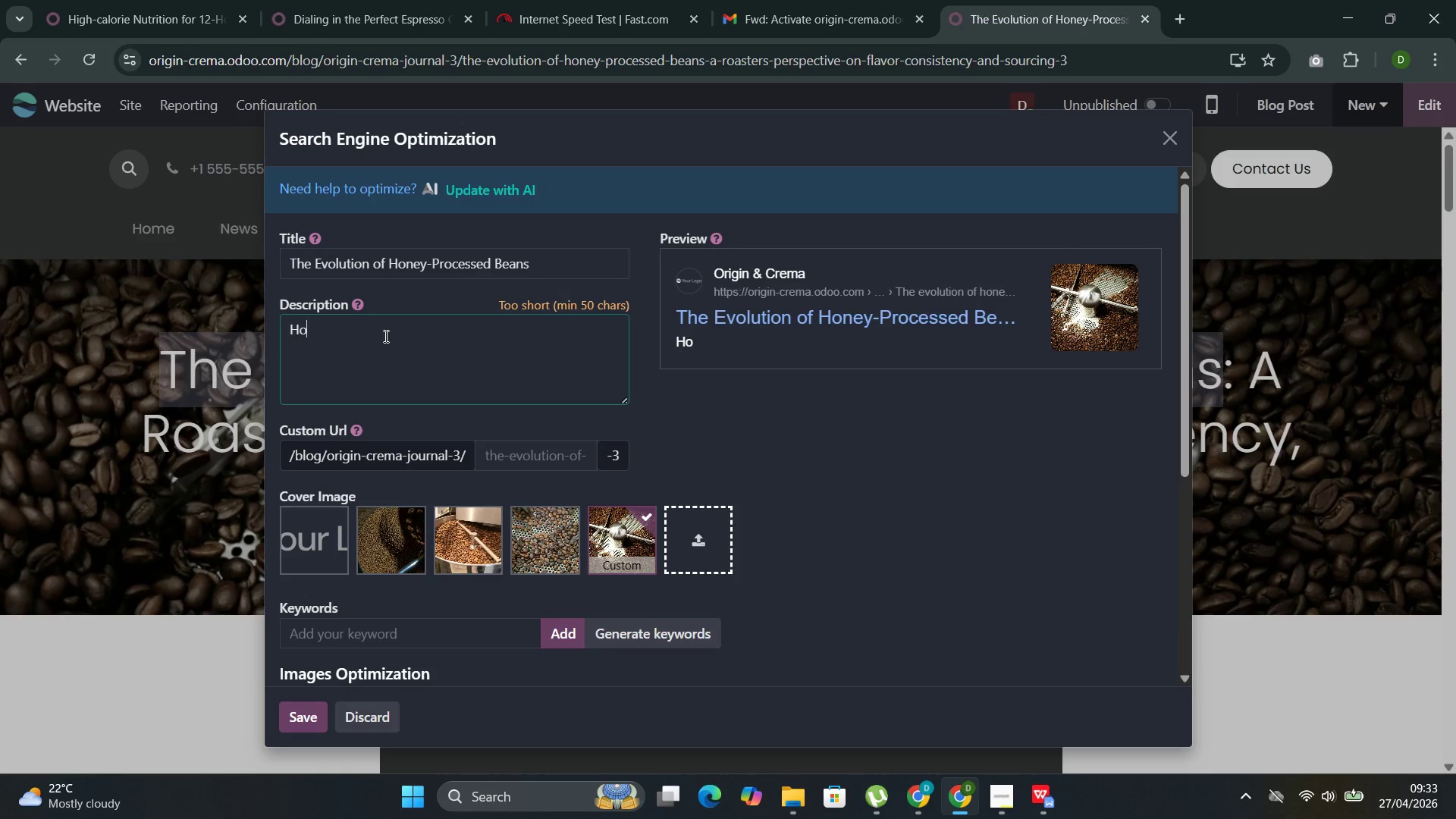 
key(Control+O)
 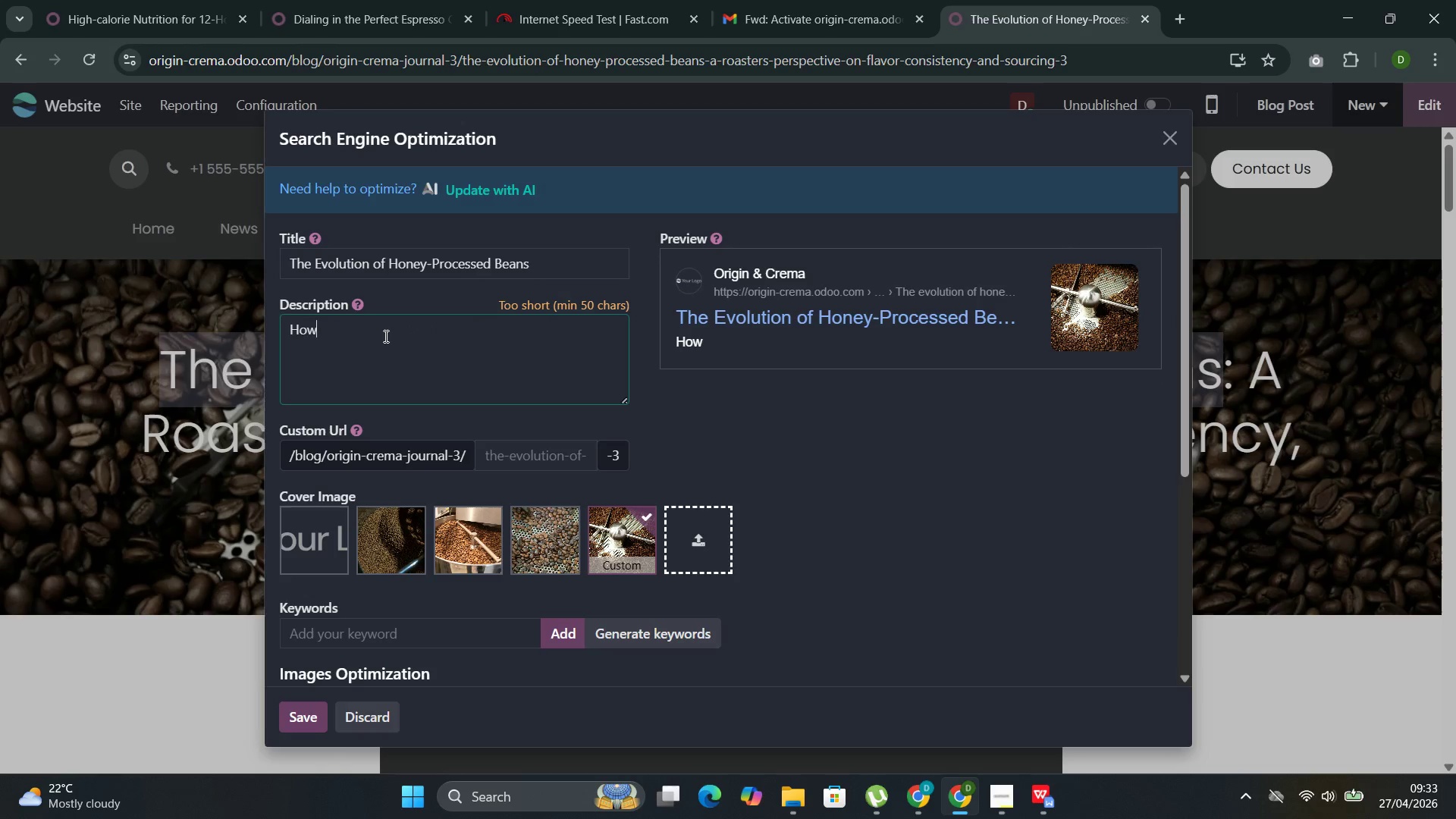 
key(Control+W)
 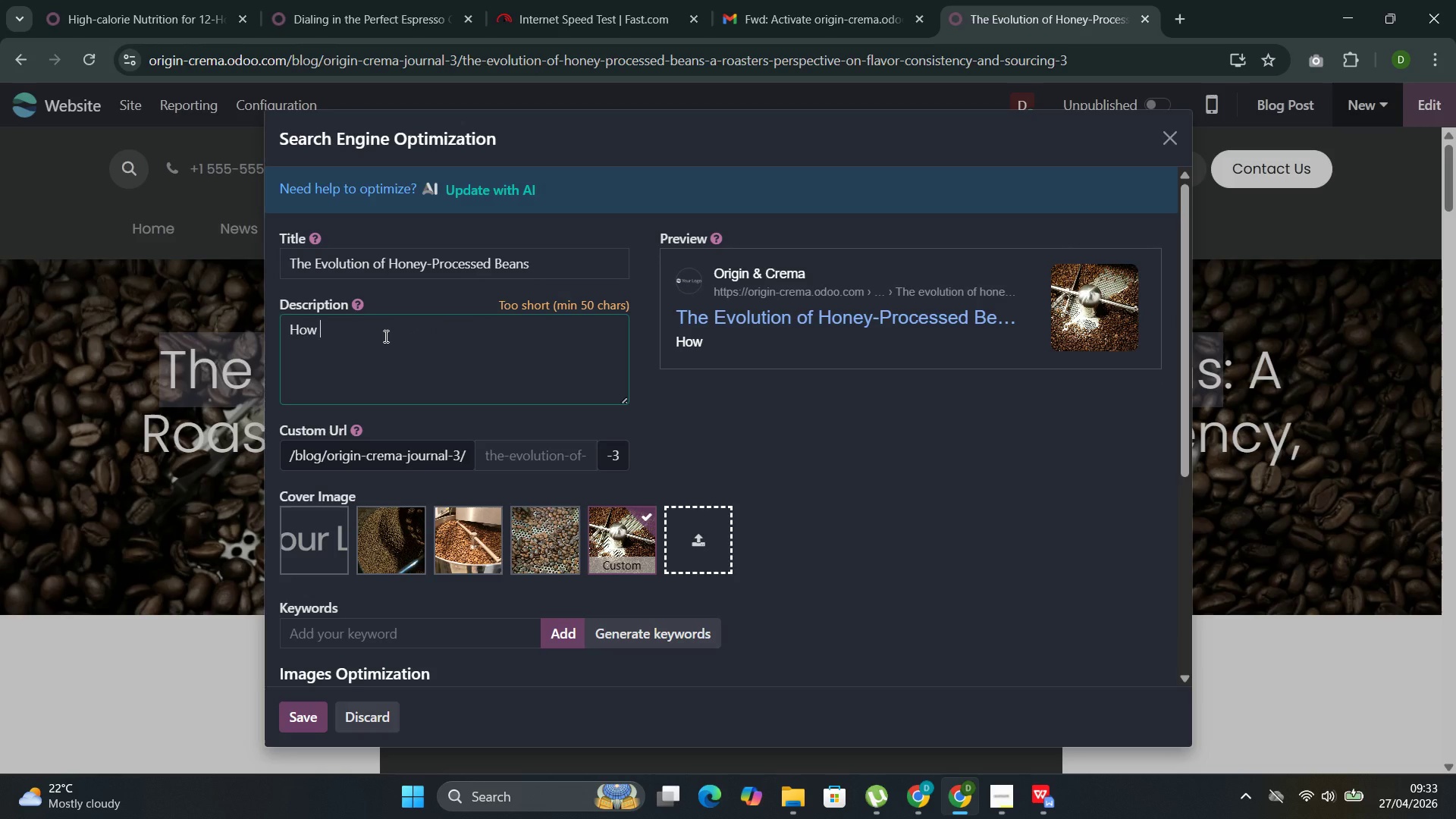 
key(Control+Space)
 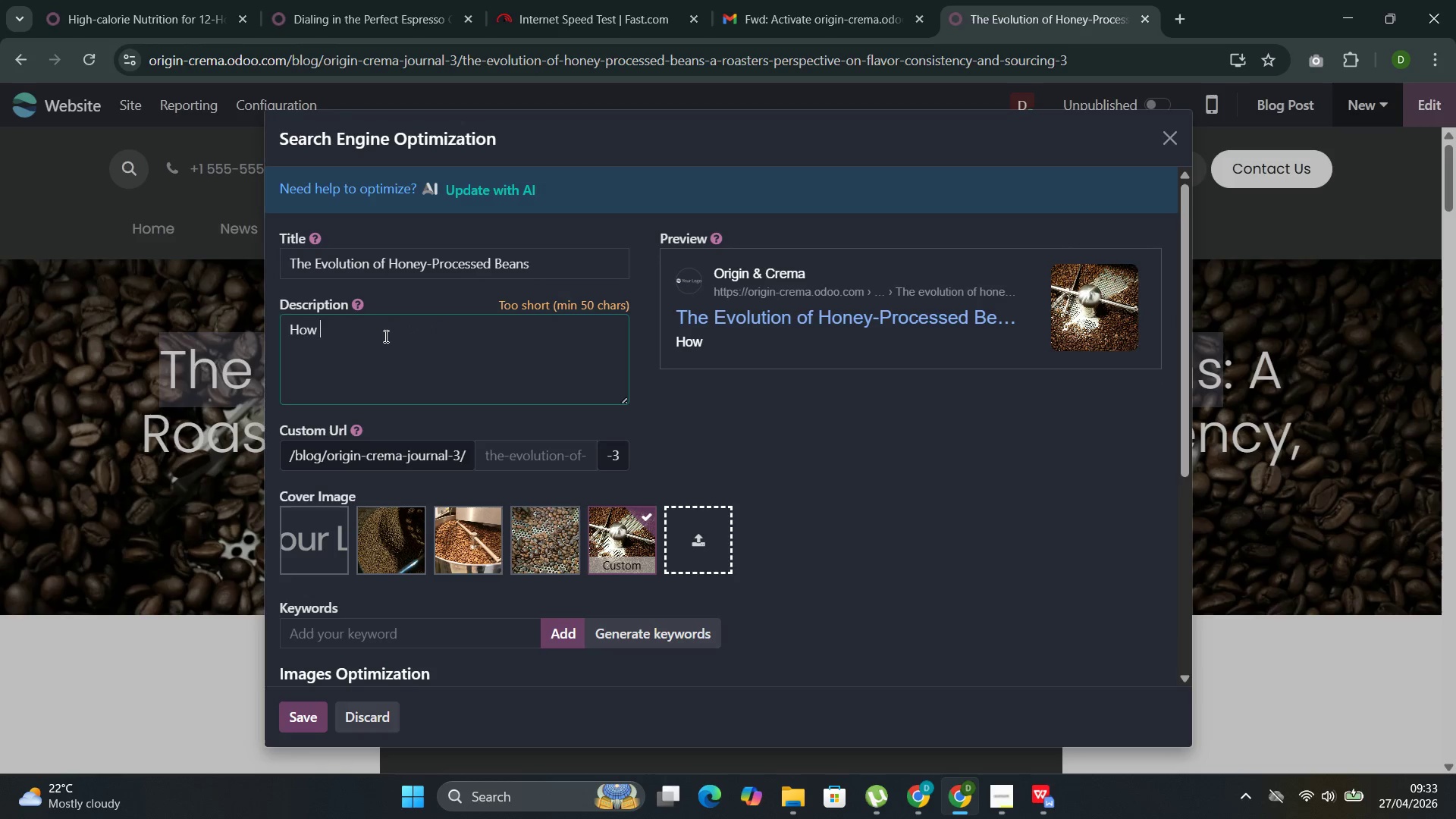 
key(Control+M)
 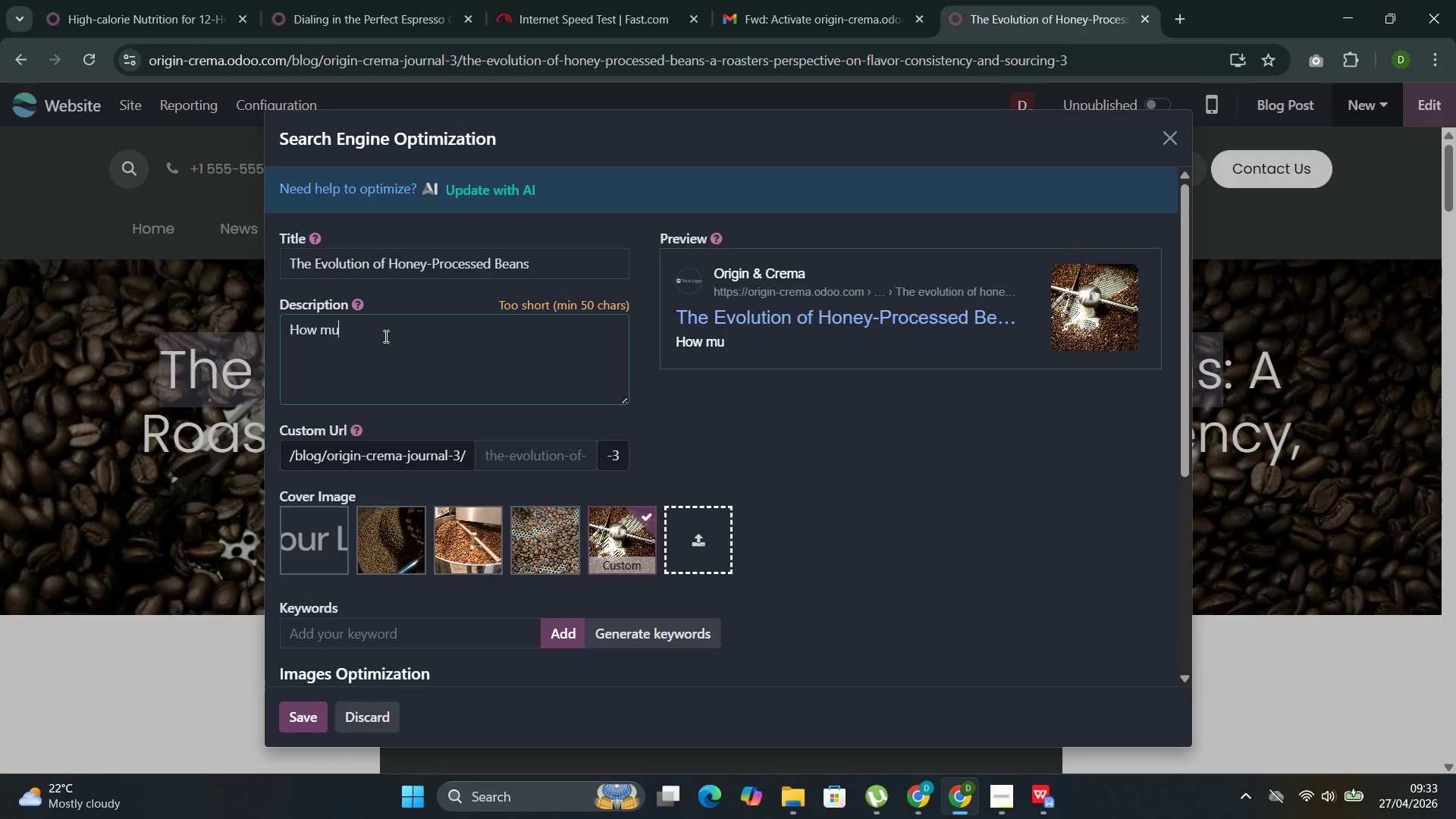 
key(Control+U)
 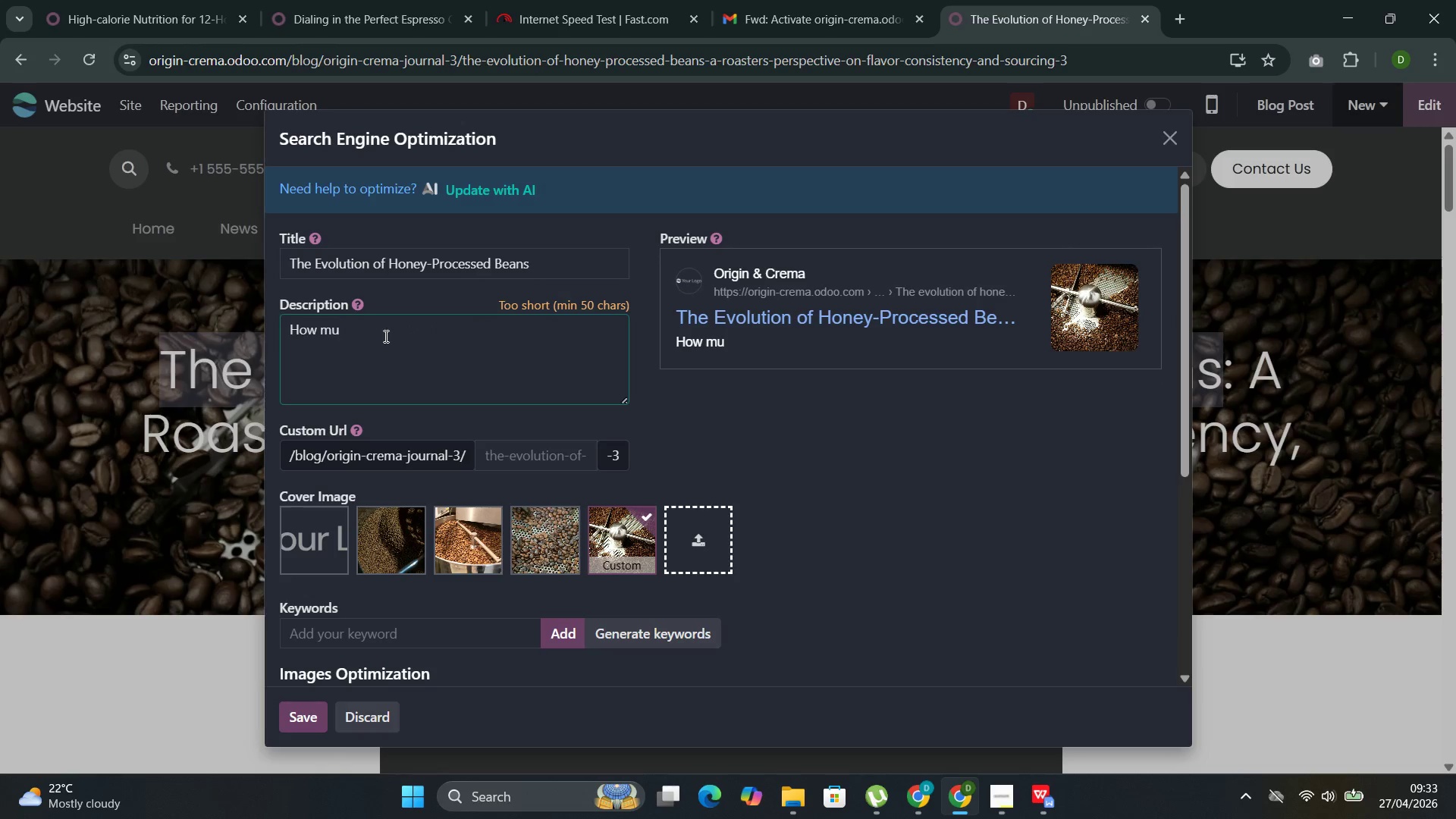 
key(Control+C)
 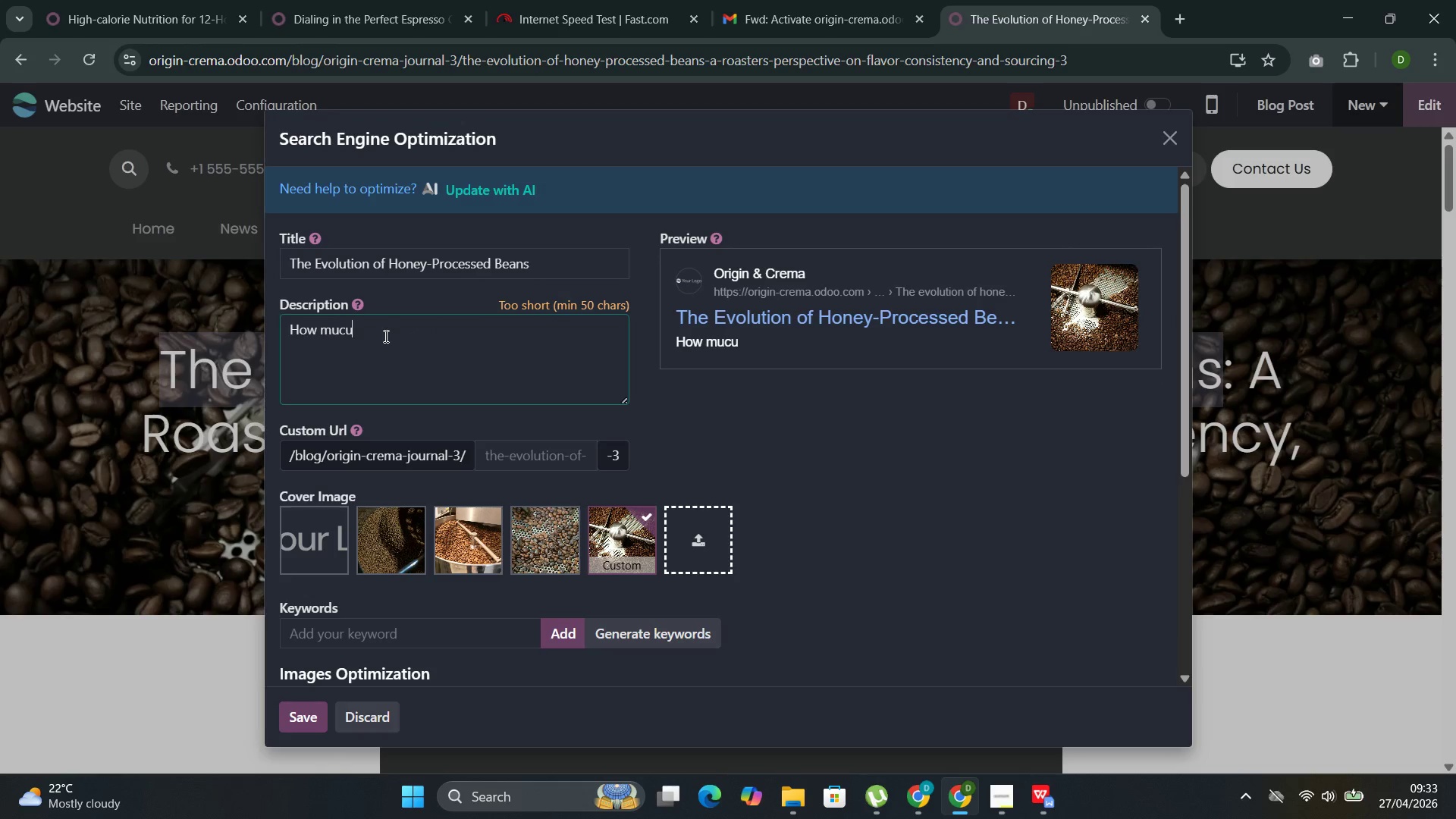 
key(Control+U)
 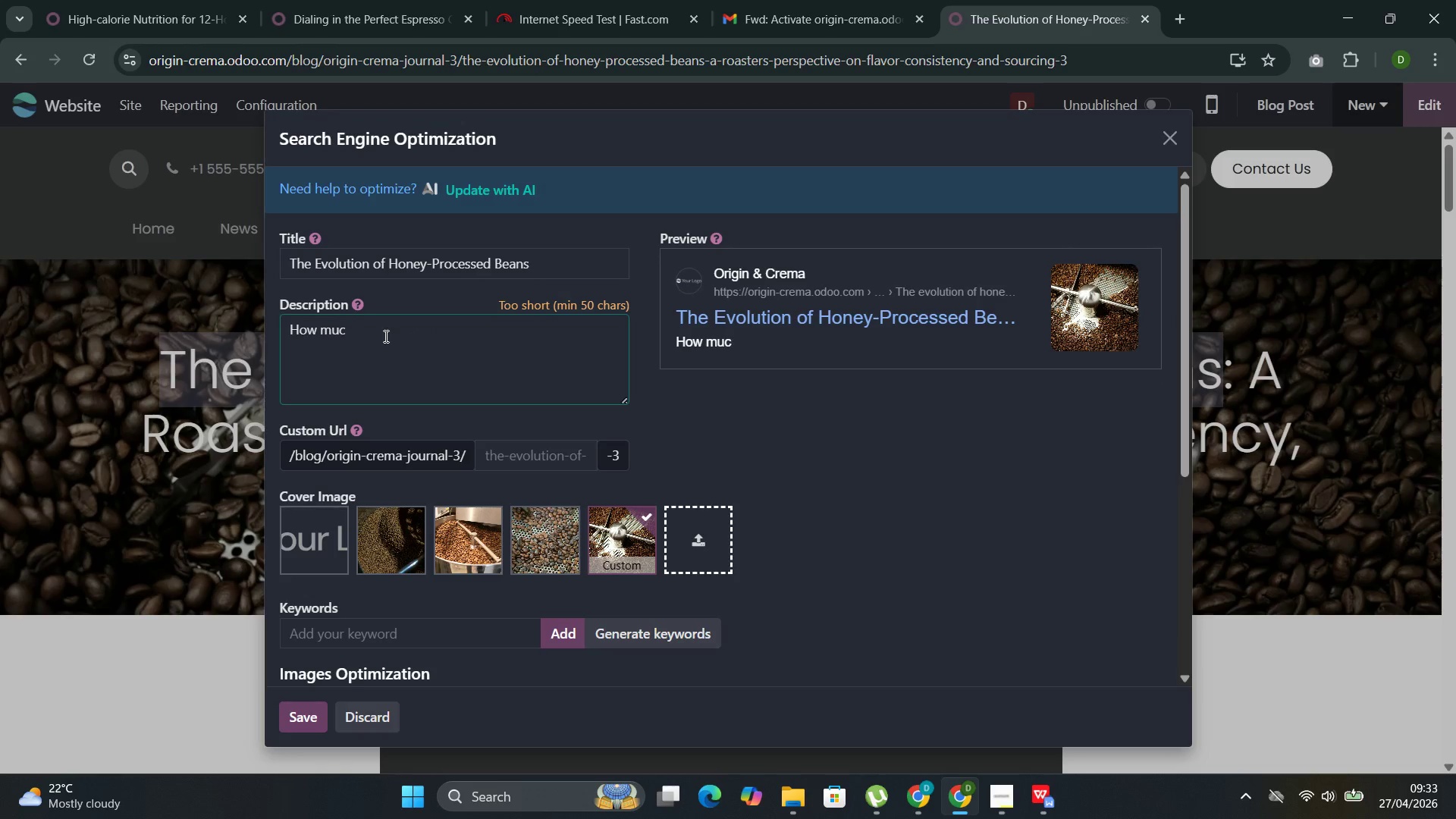 
key(Control+Backspace)
 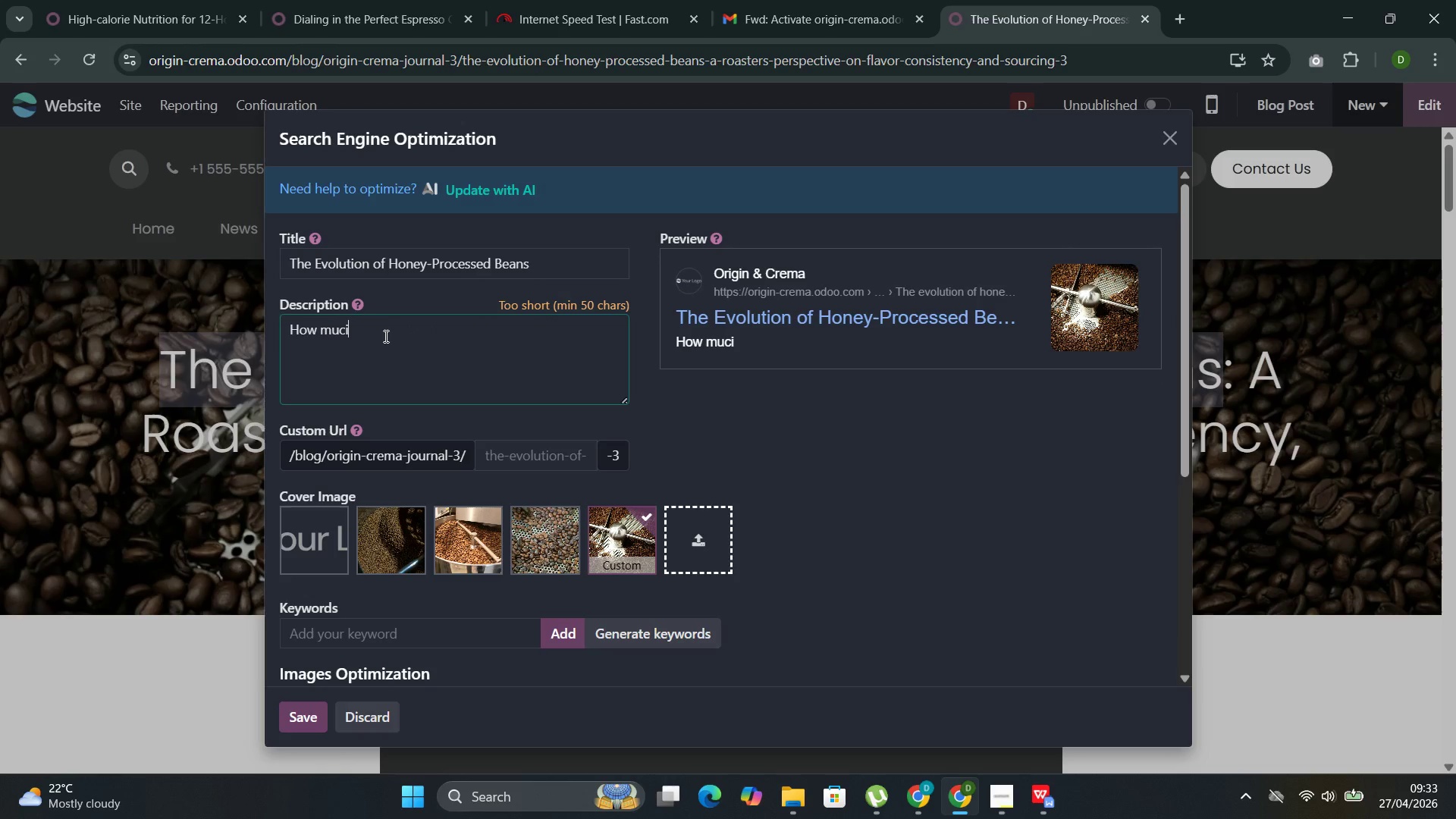 
key(Control+I)
 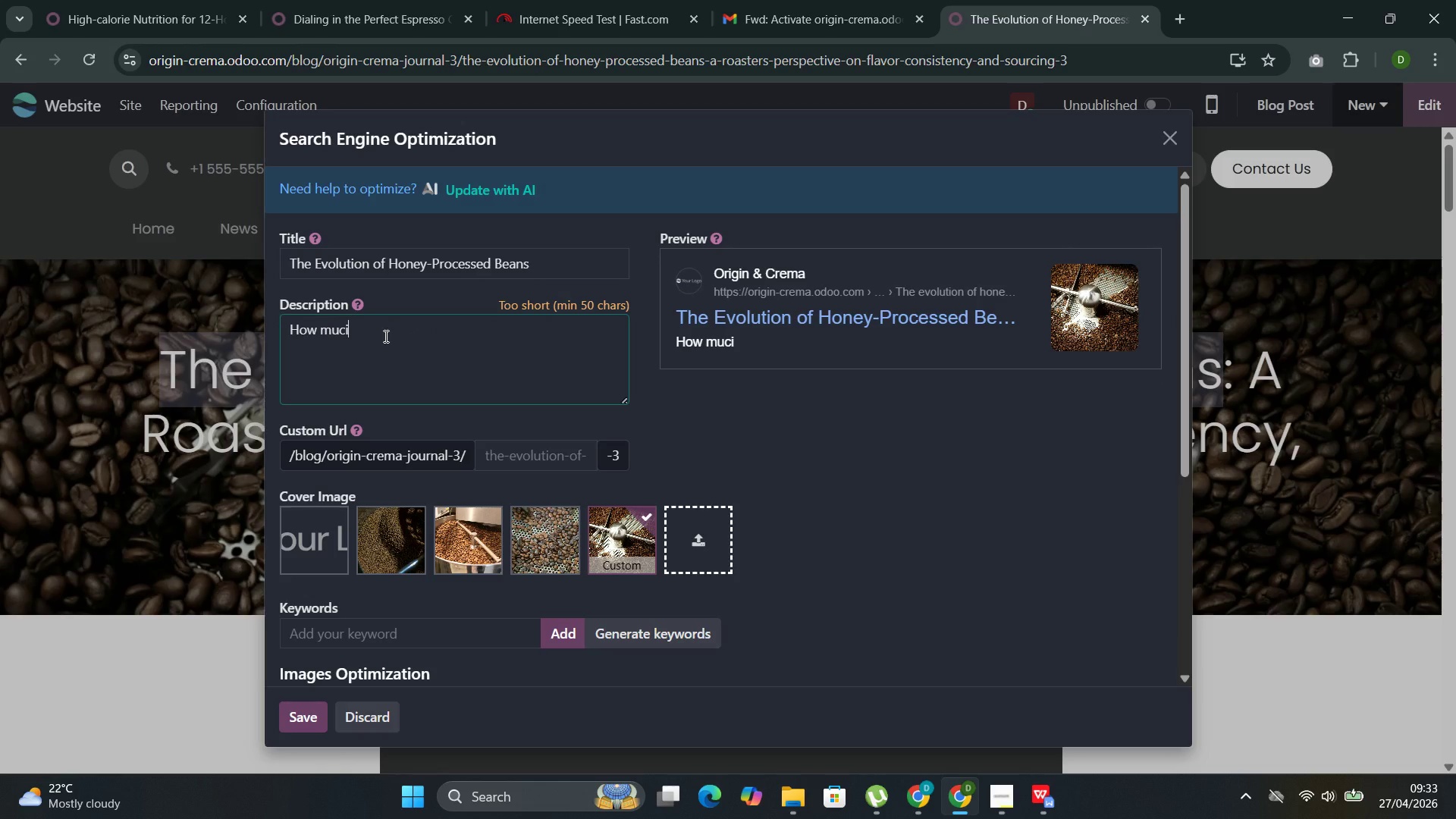 
key(Control+L)
 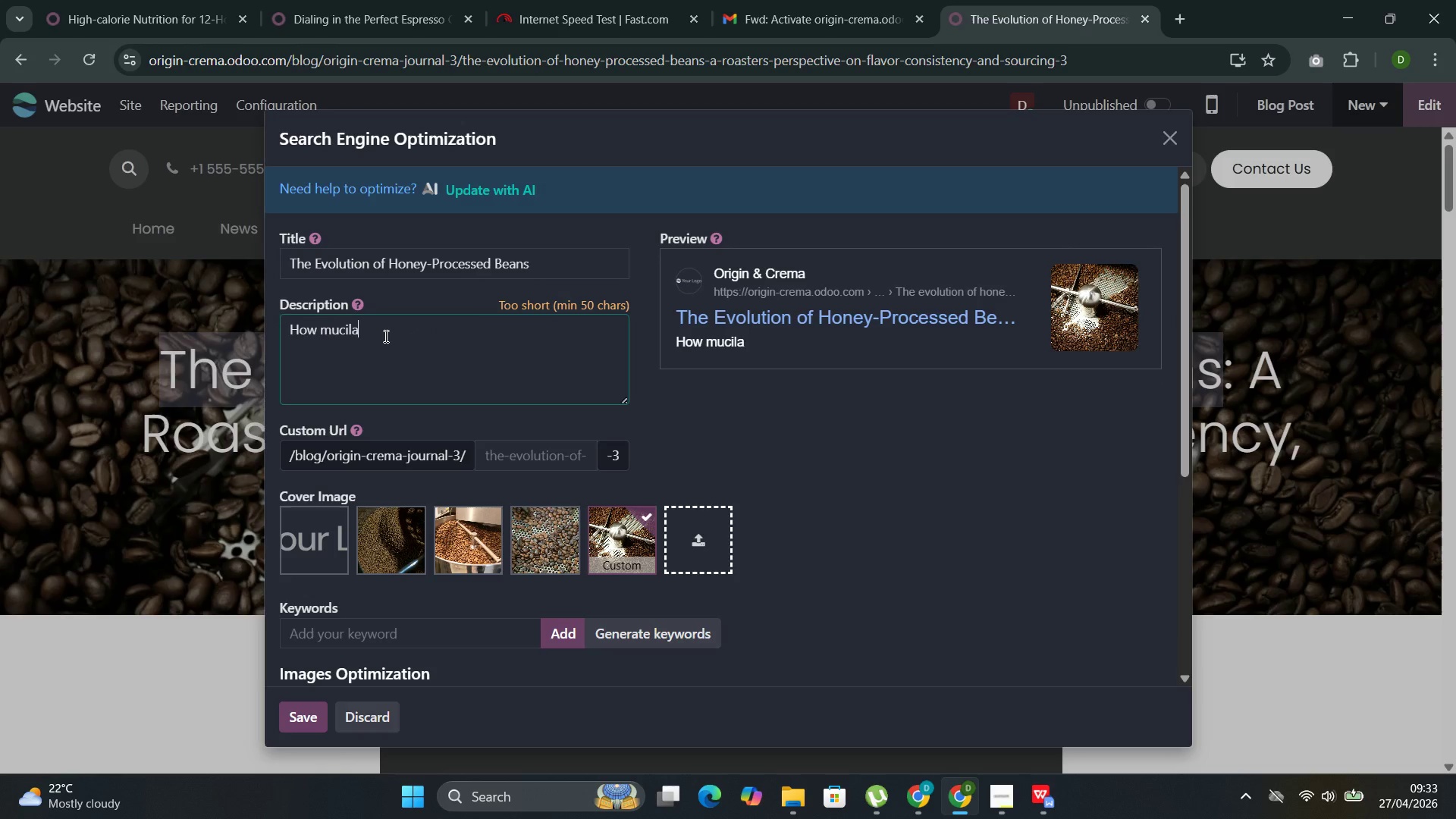 
key(Control+A)
 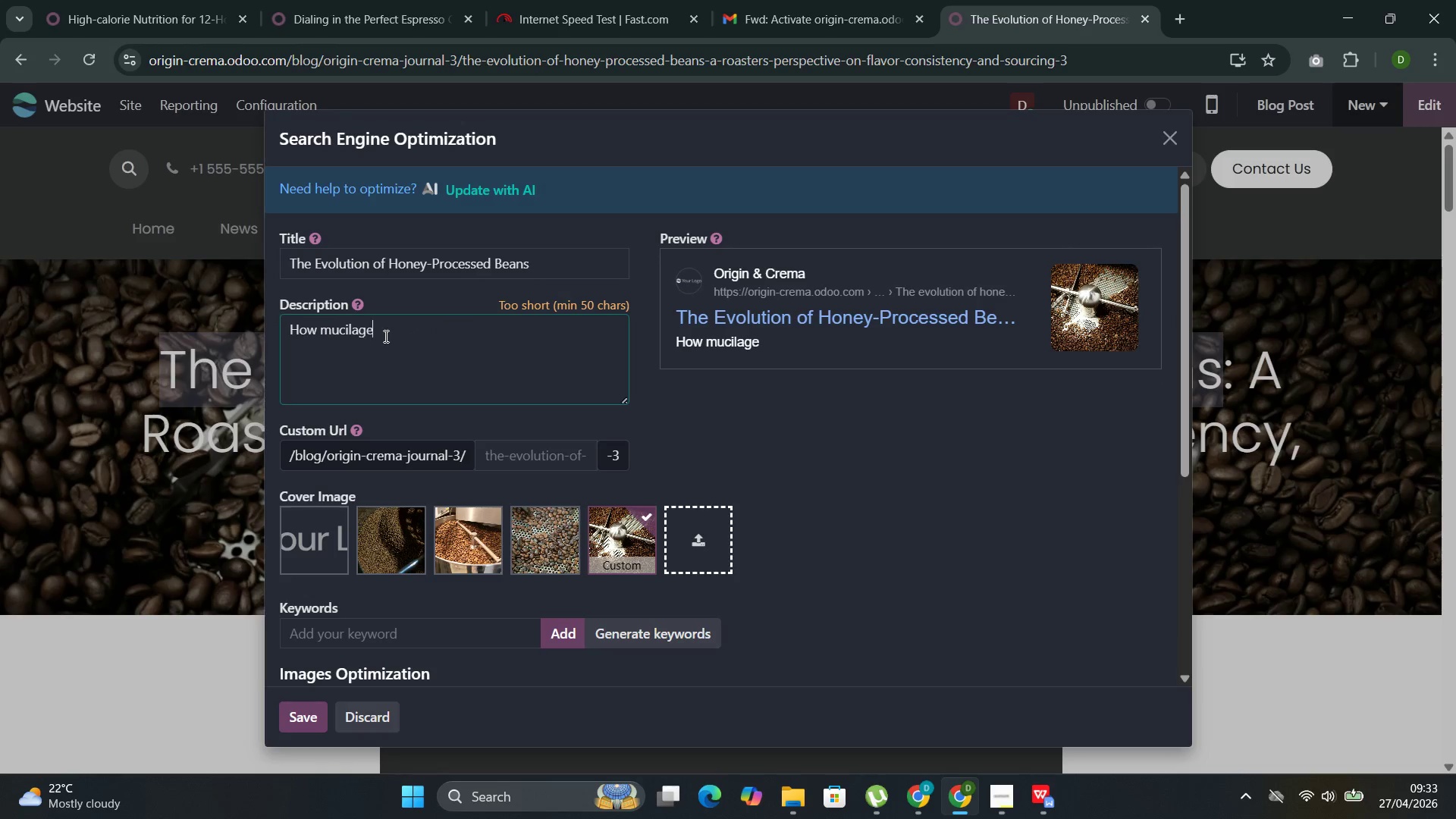 
key(Control+G)
 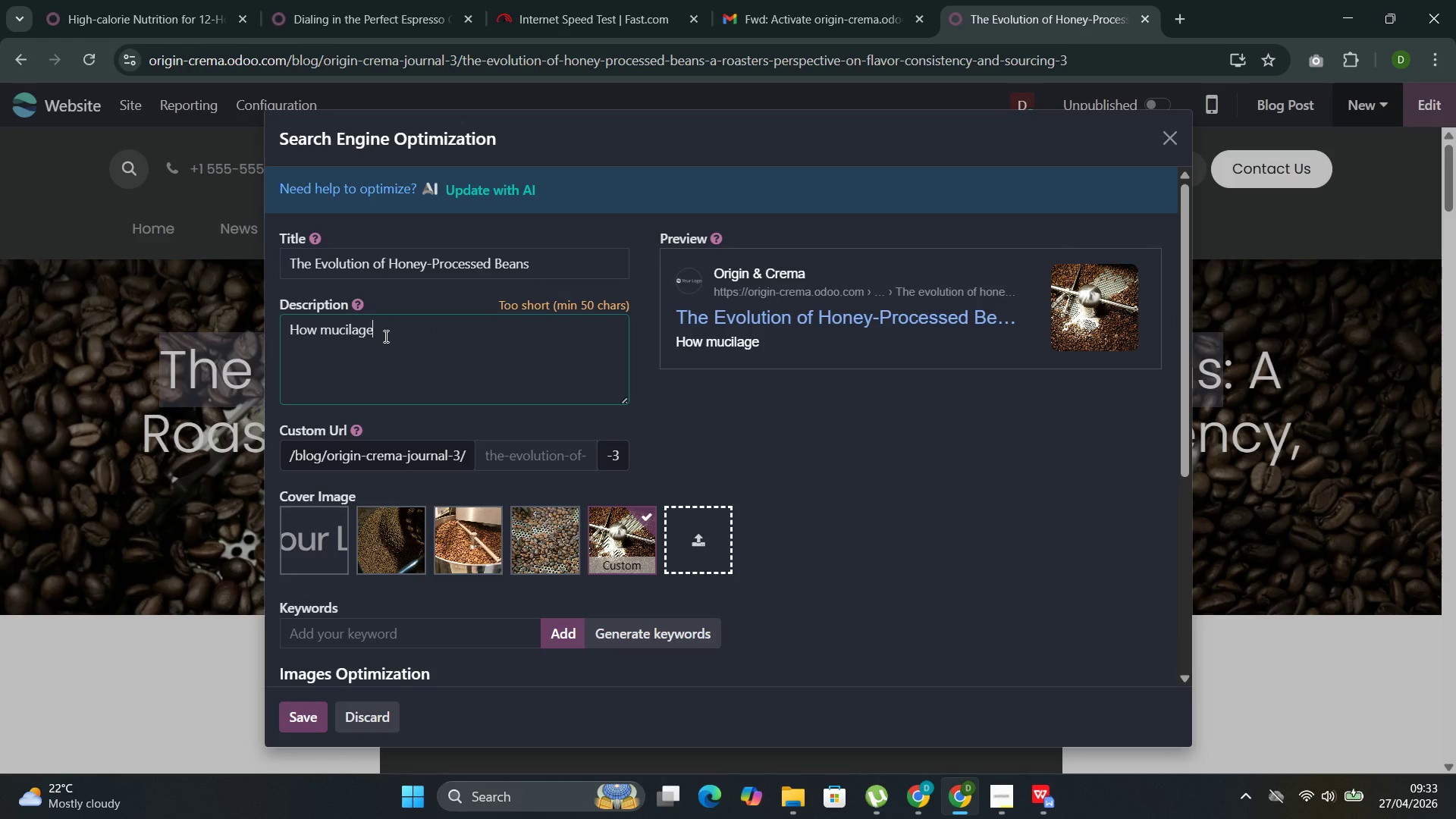 
key(Control+E)
 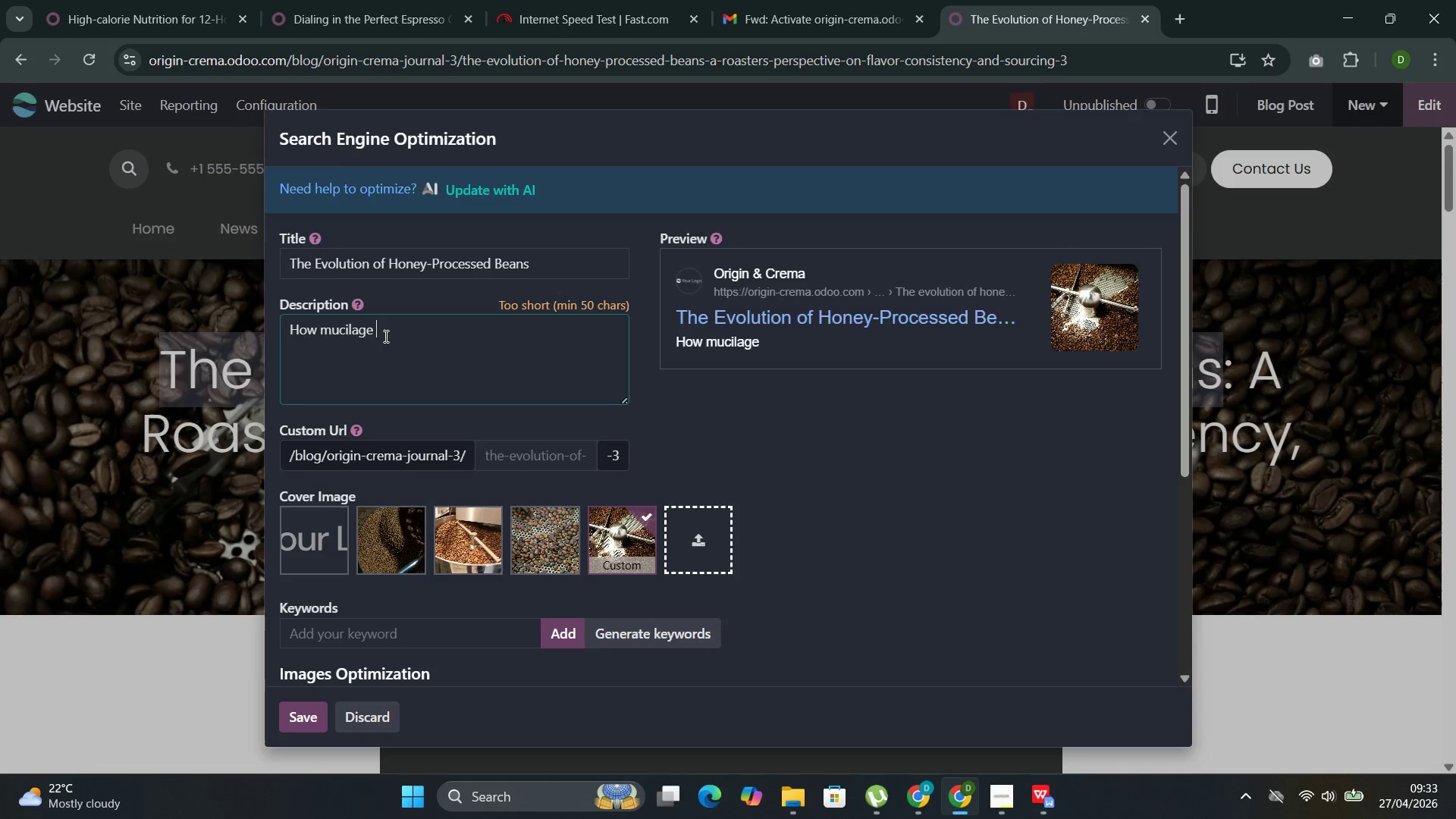 
key(Control+Space)
 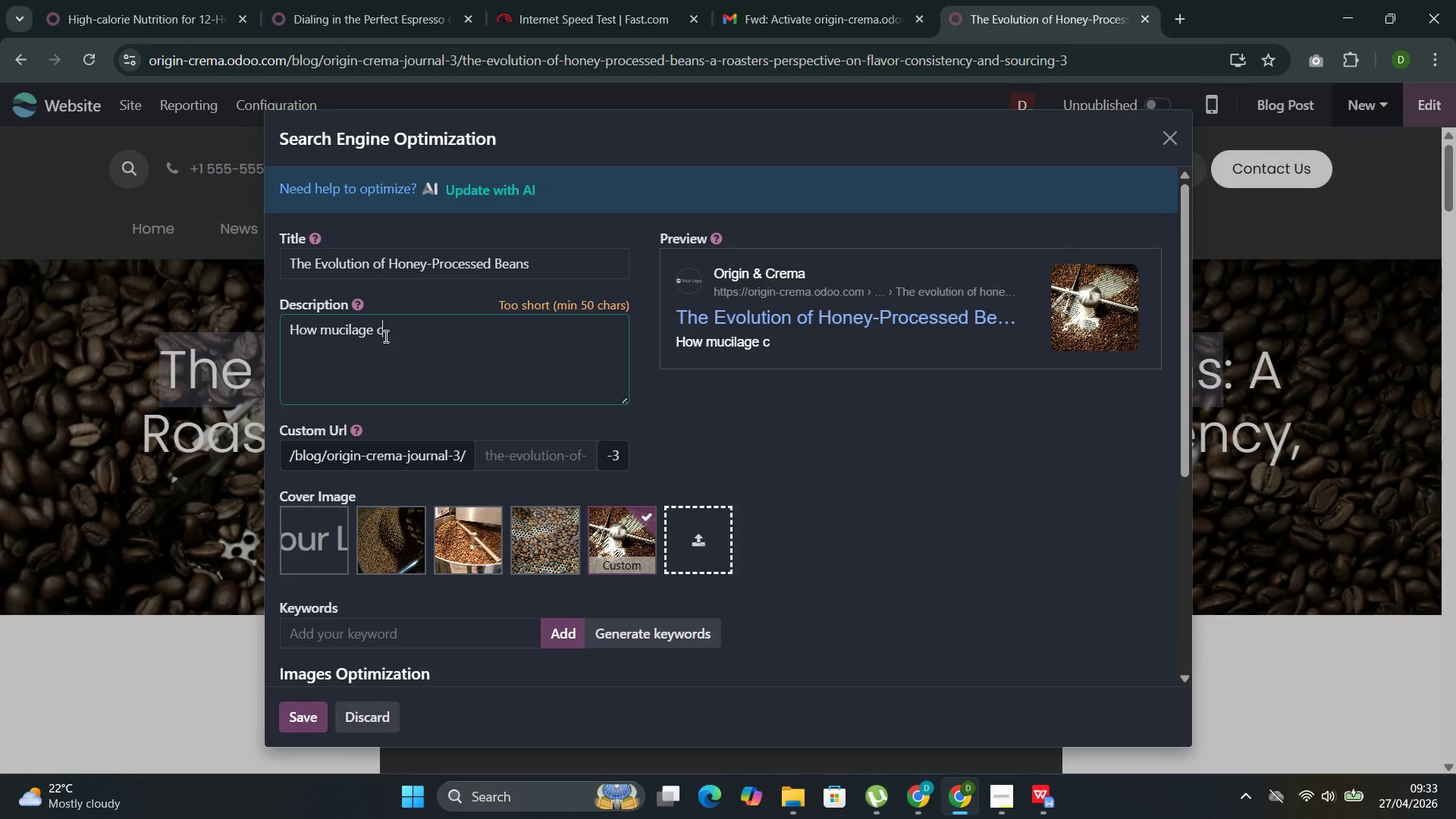 
key(Control+C)
 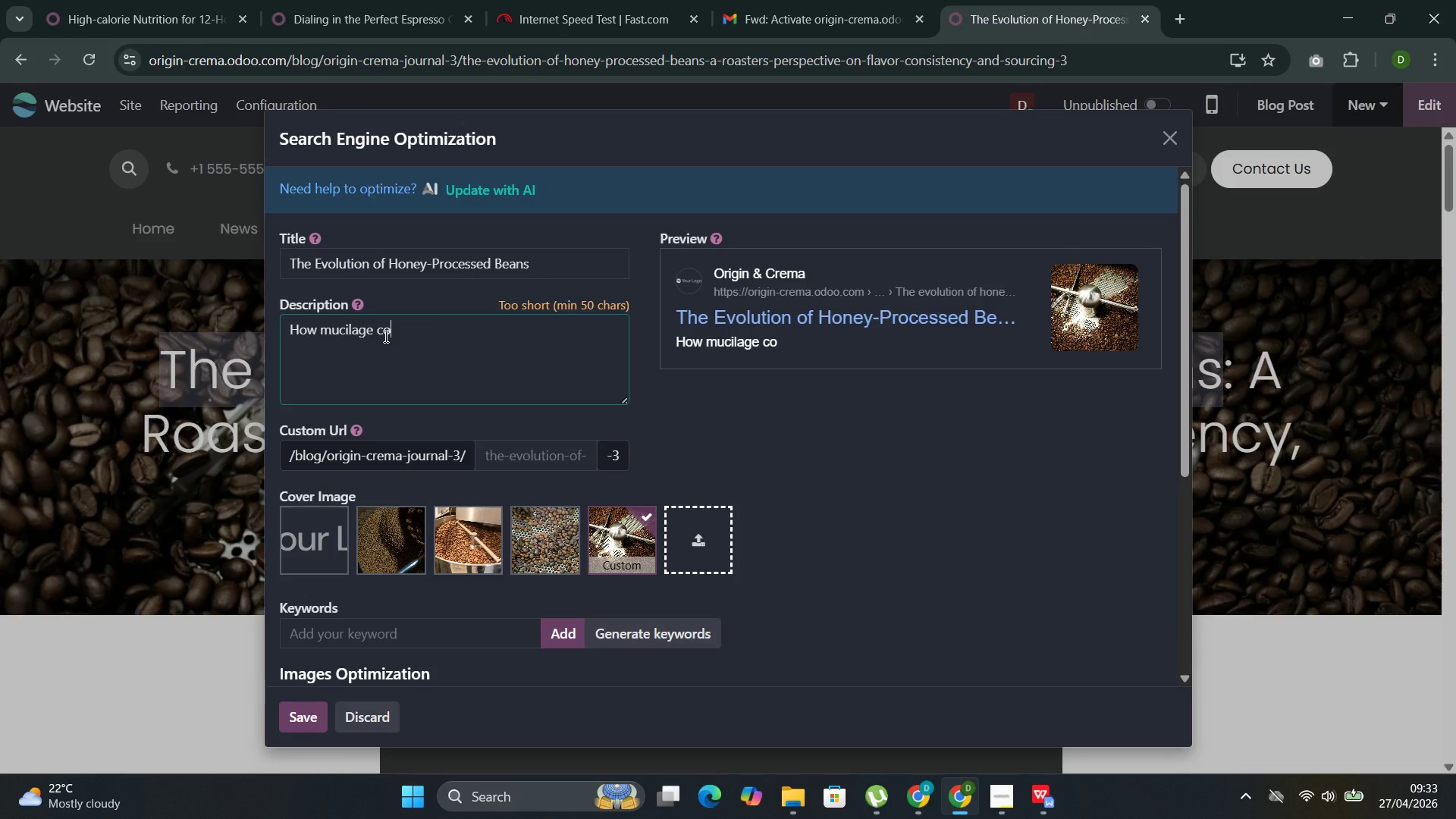 
key(Control+O)
 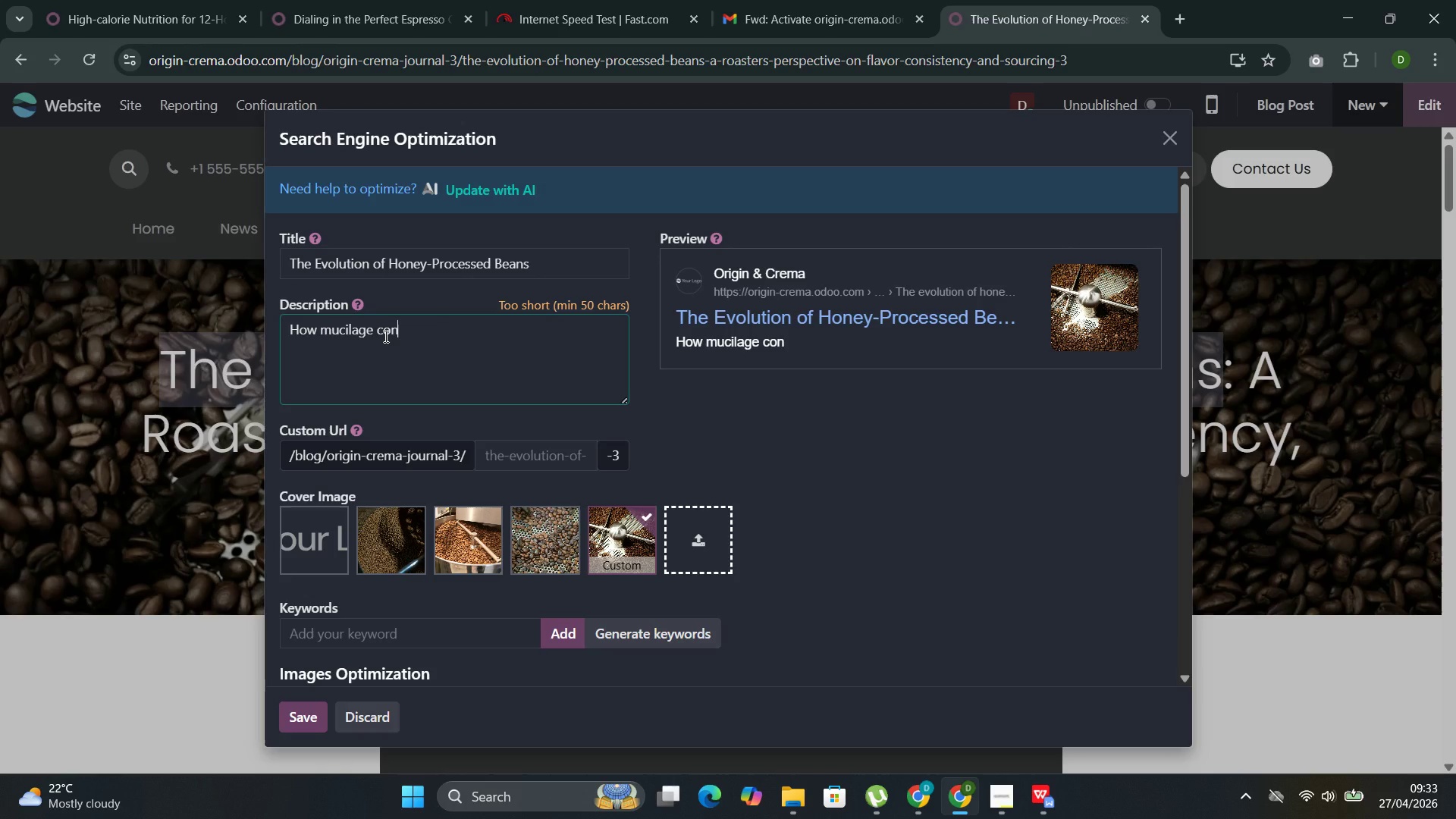 
key(Control+N)
 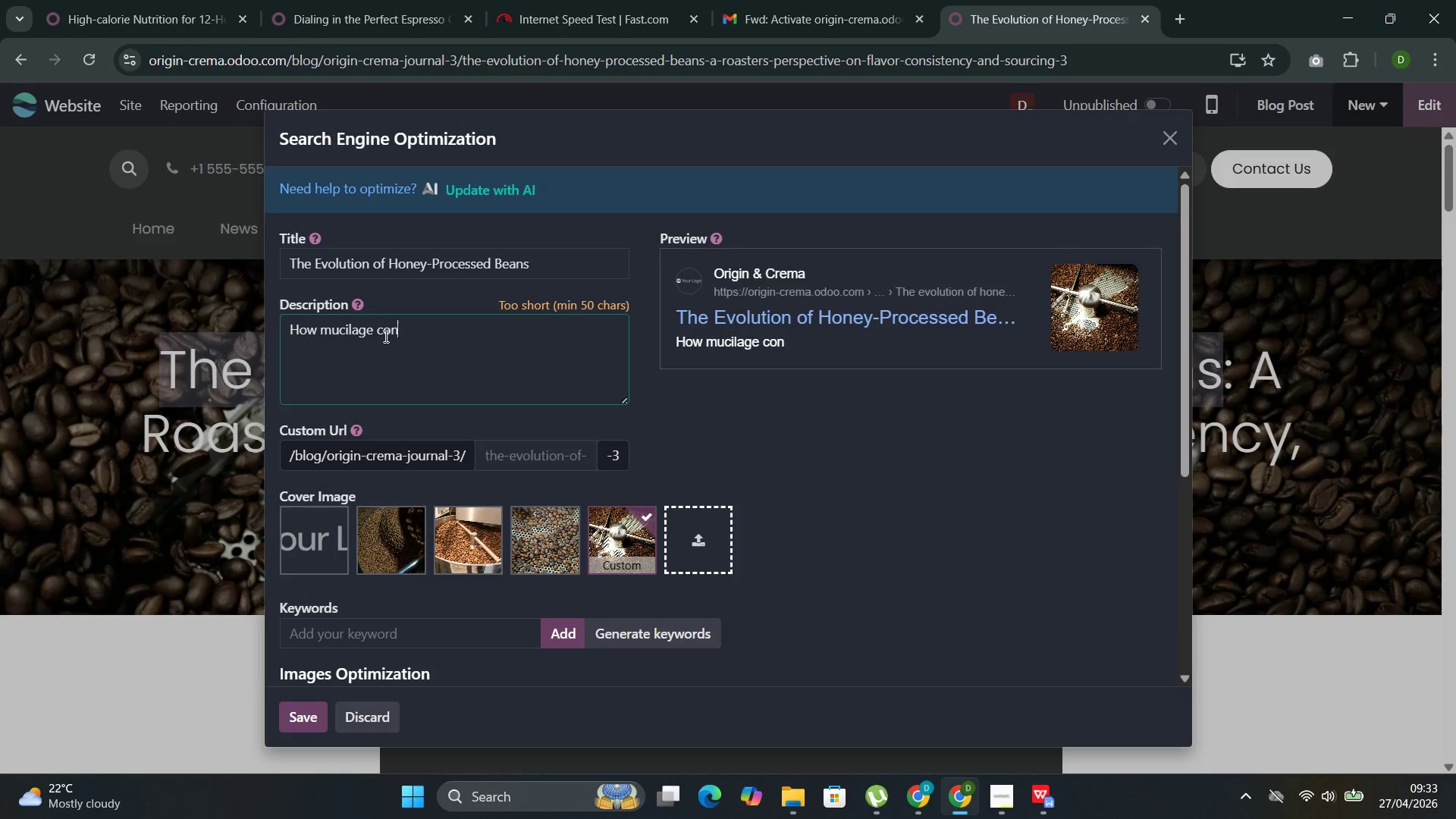 
key(Control+T)
 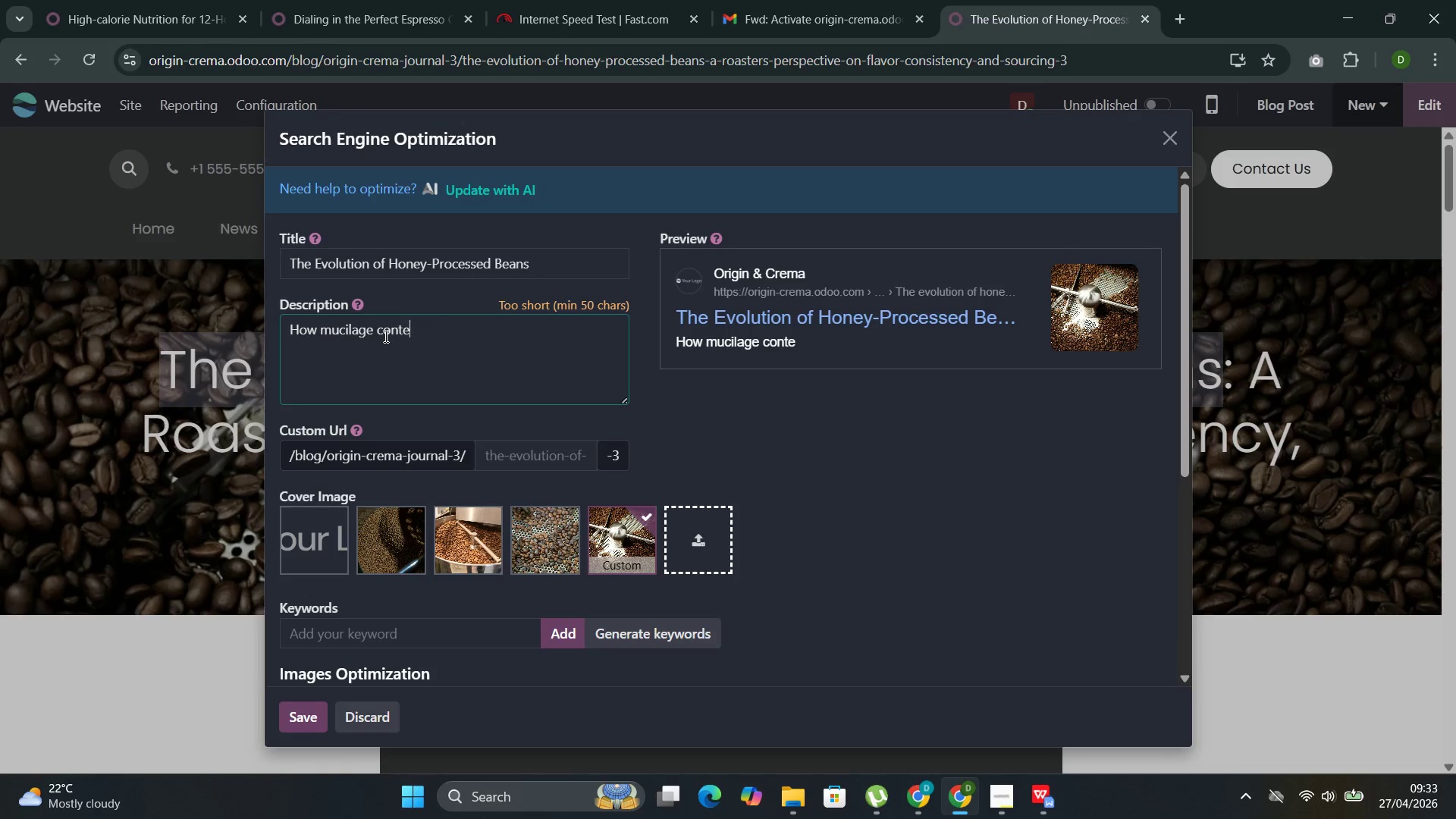 
key(Control+E)
 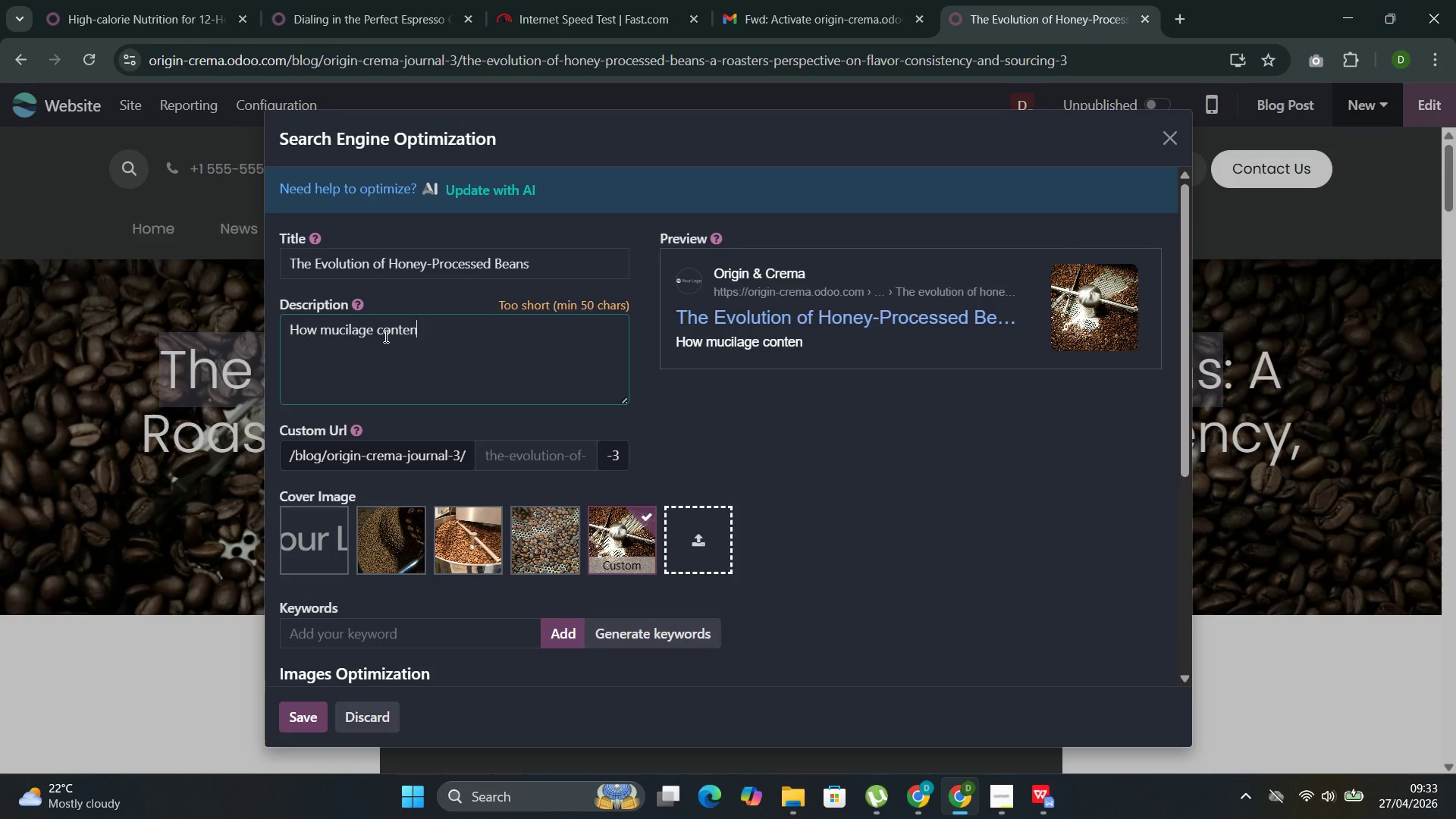 
key(Control+N)
 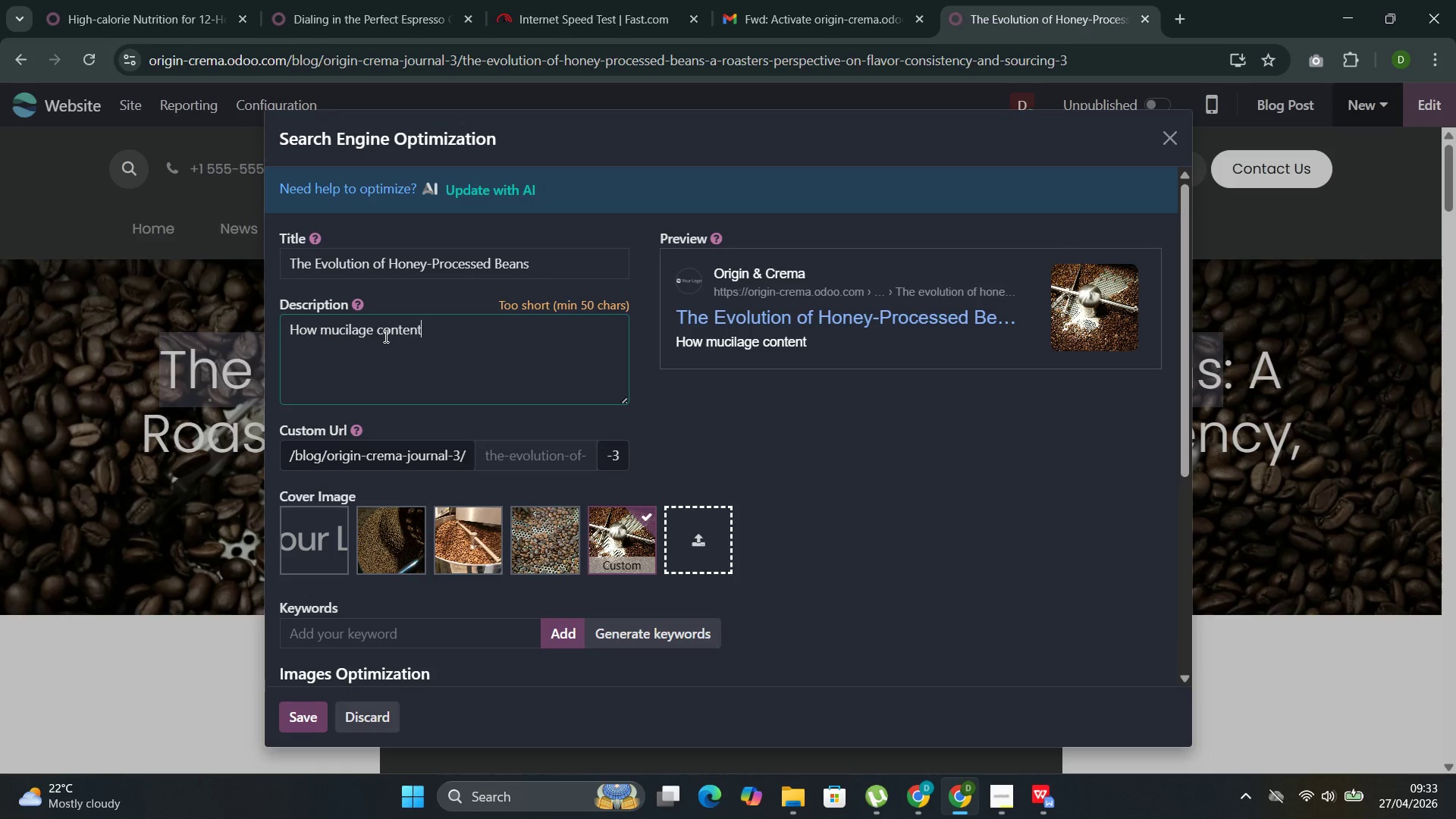 
key(Control+T)
 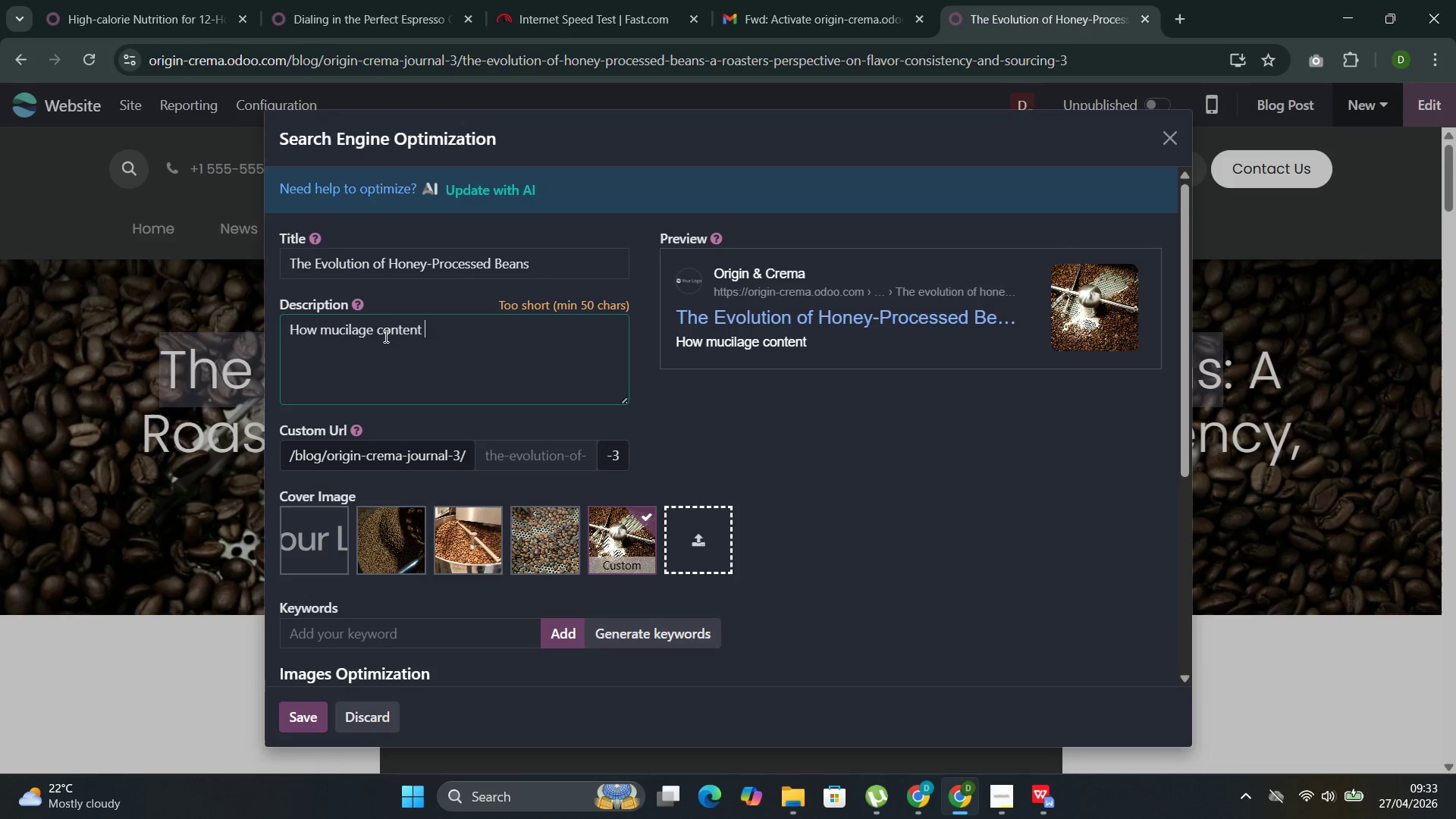 
key(Control+Space)
 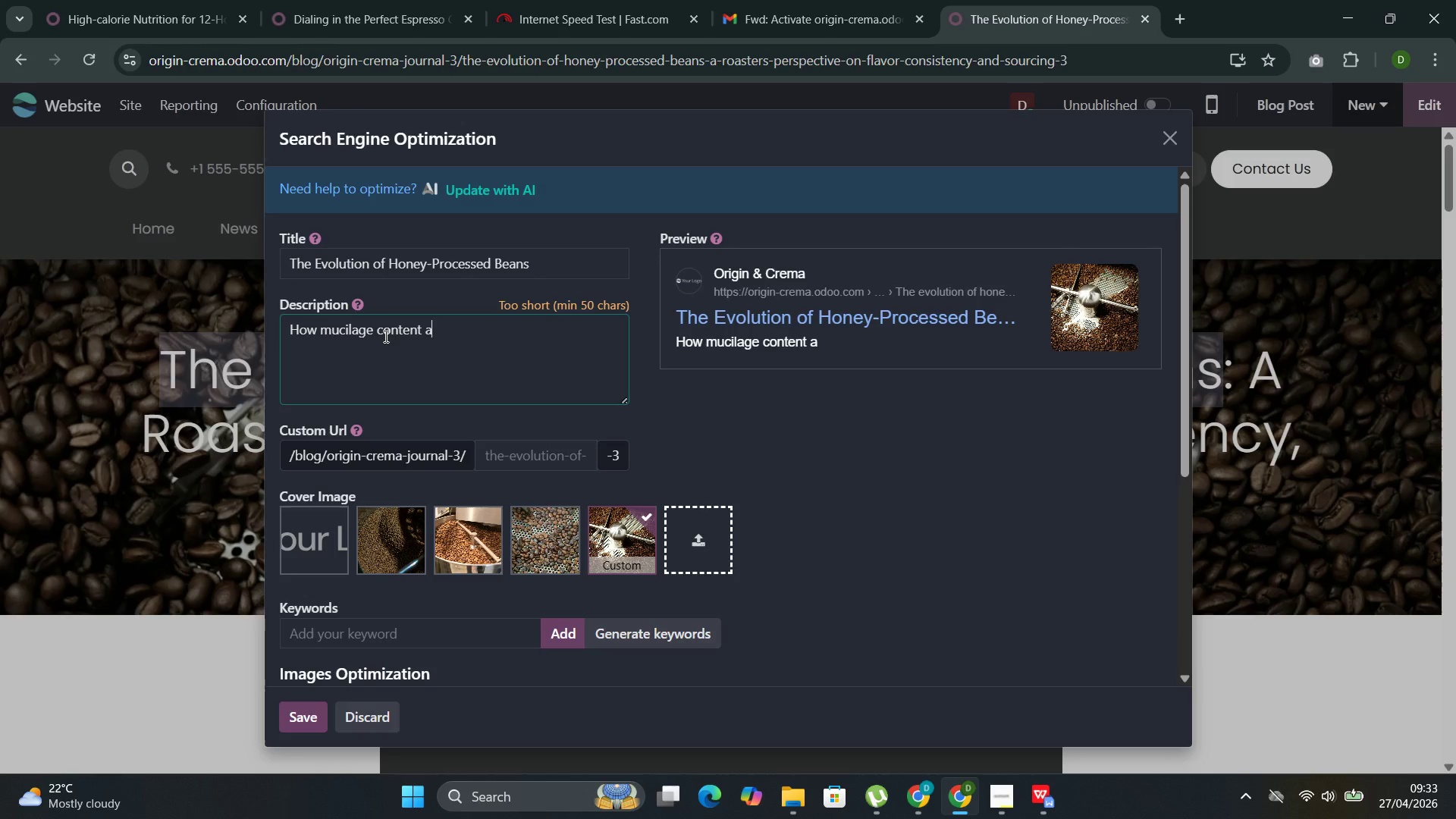 
key(Control+A)
 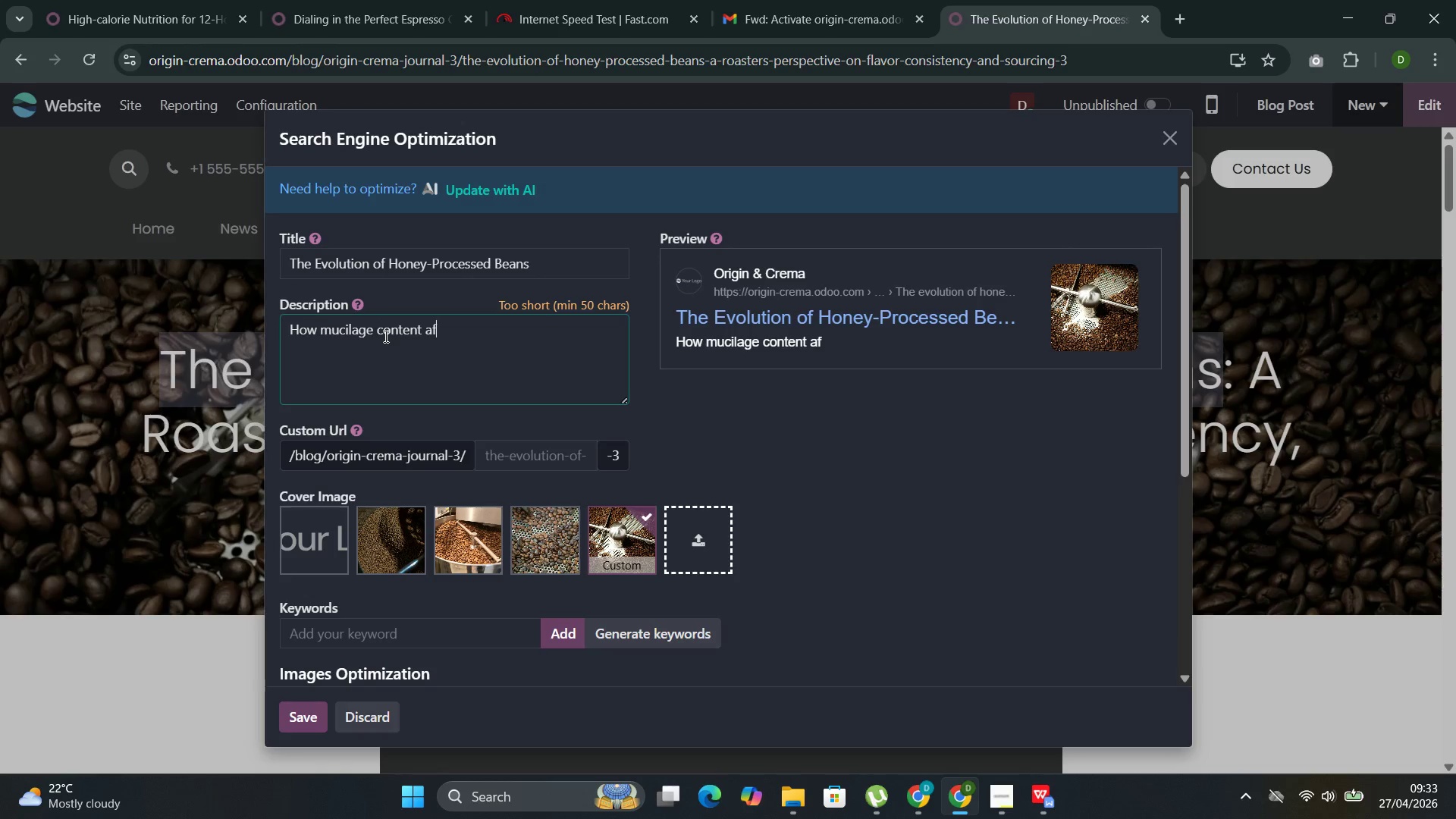 
key(Control+F)
 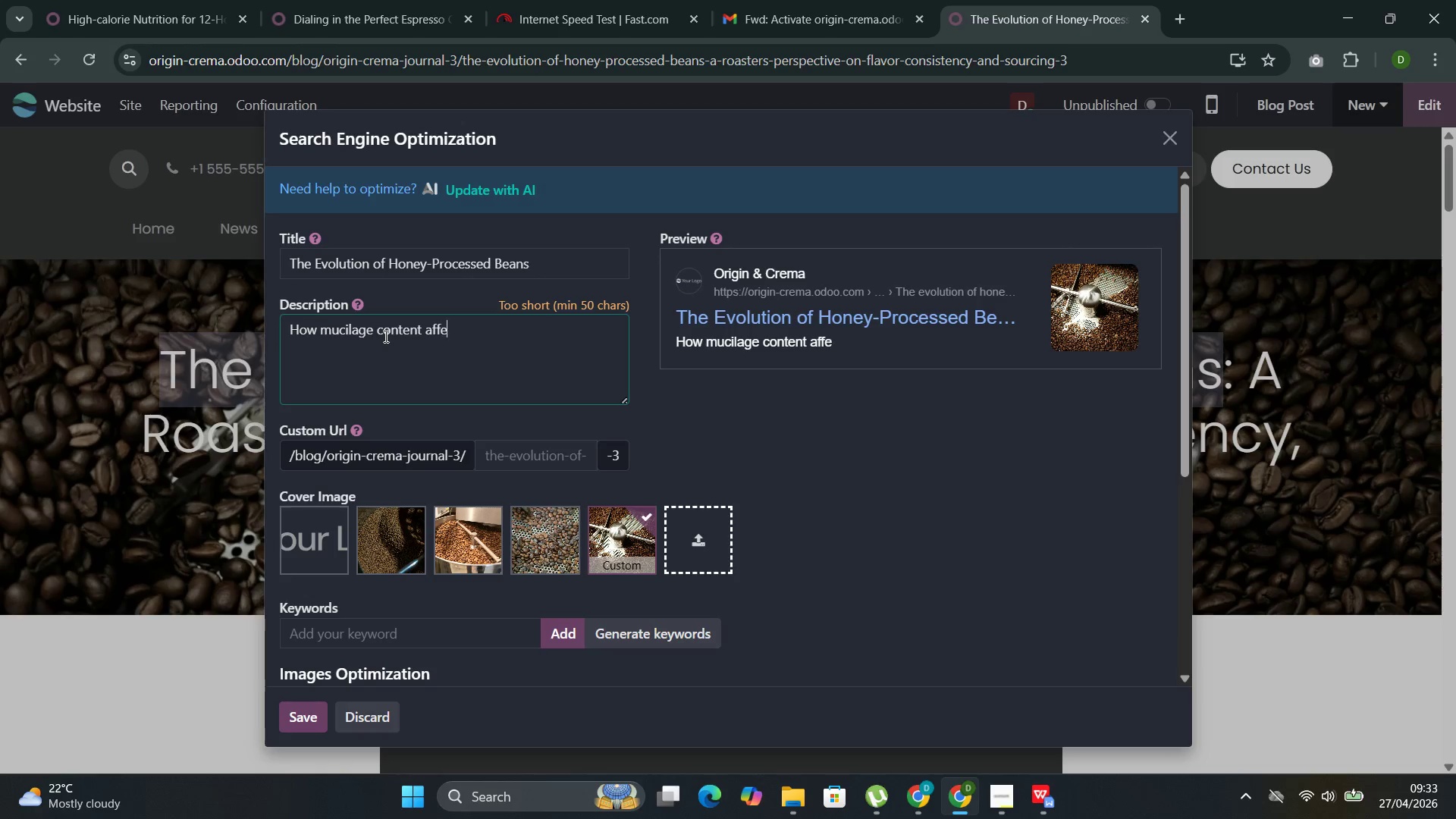 
key(Control+F)
 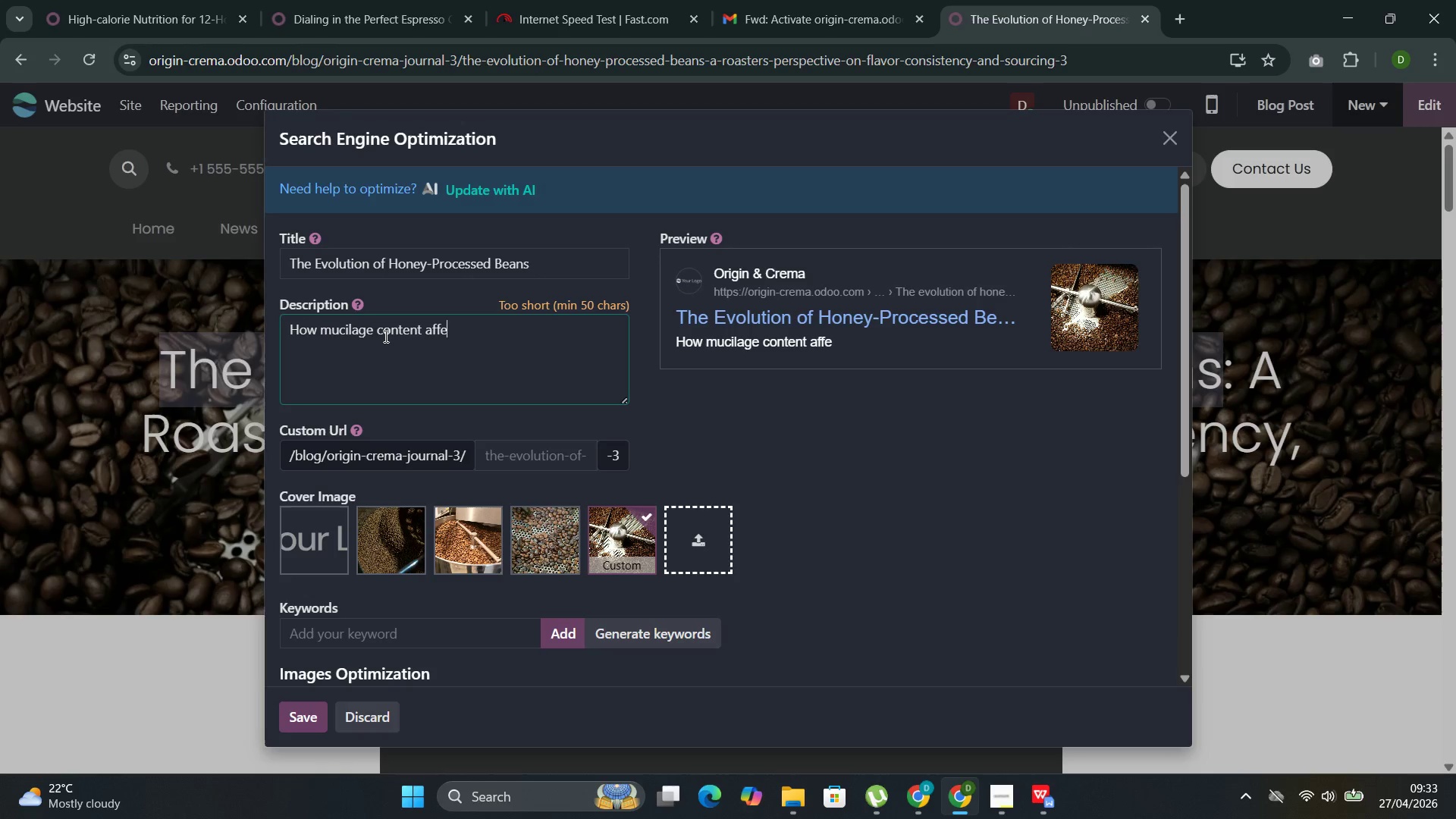 
key(Control+E)
 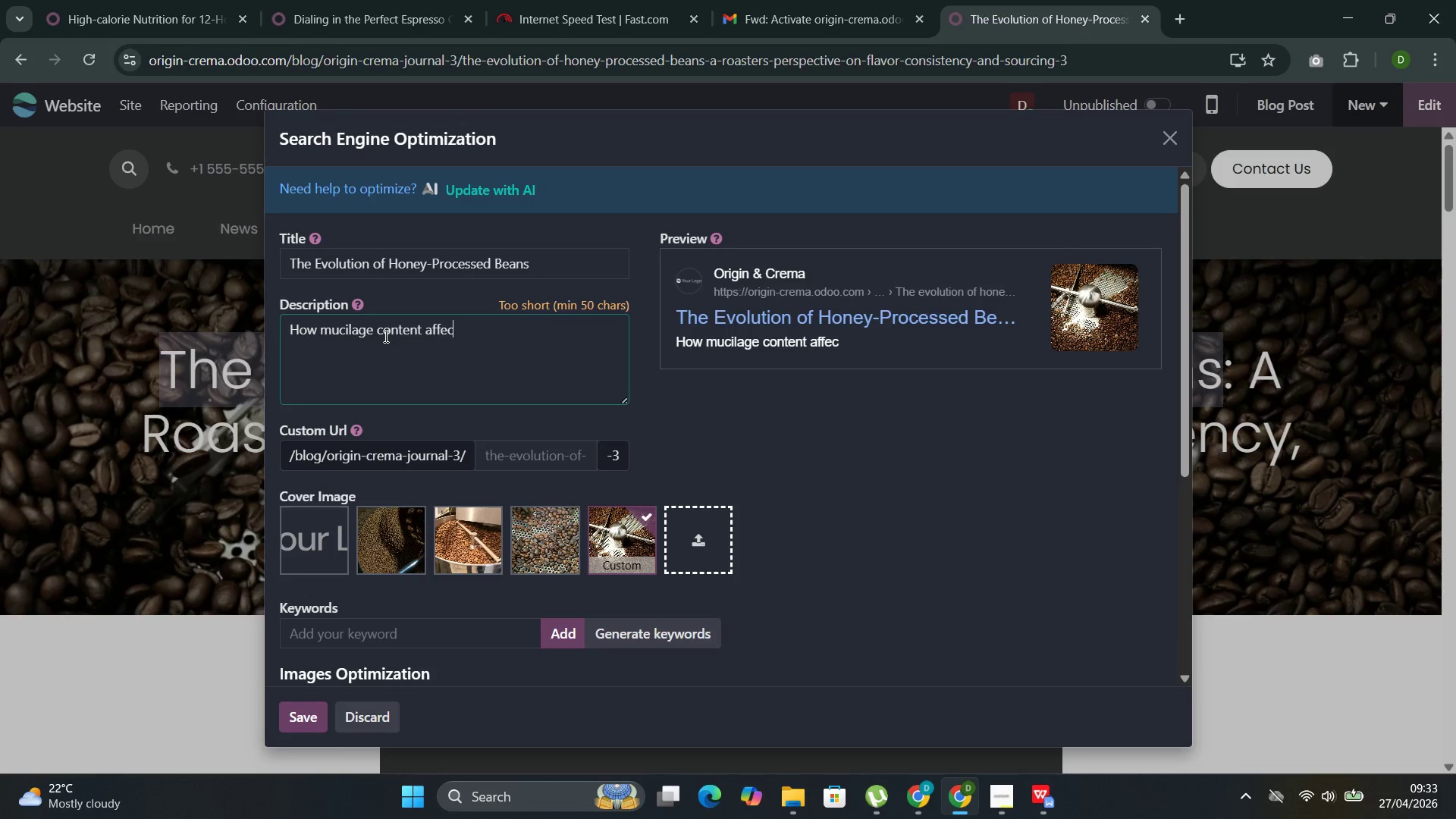 
key(Control+C)
 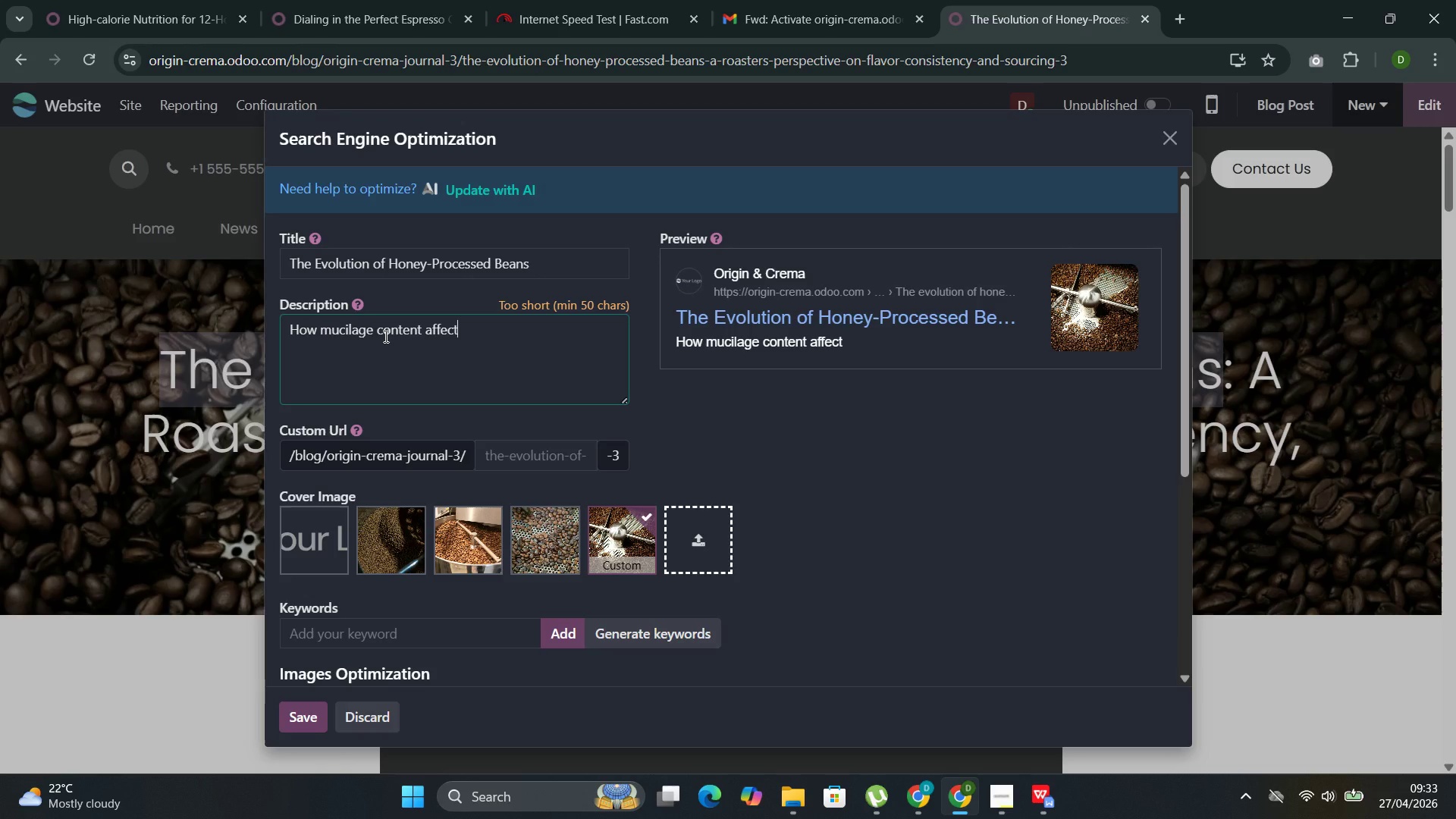 
key(Control+T)
 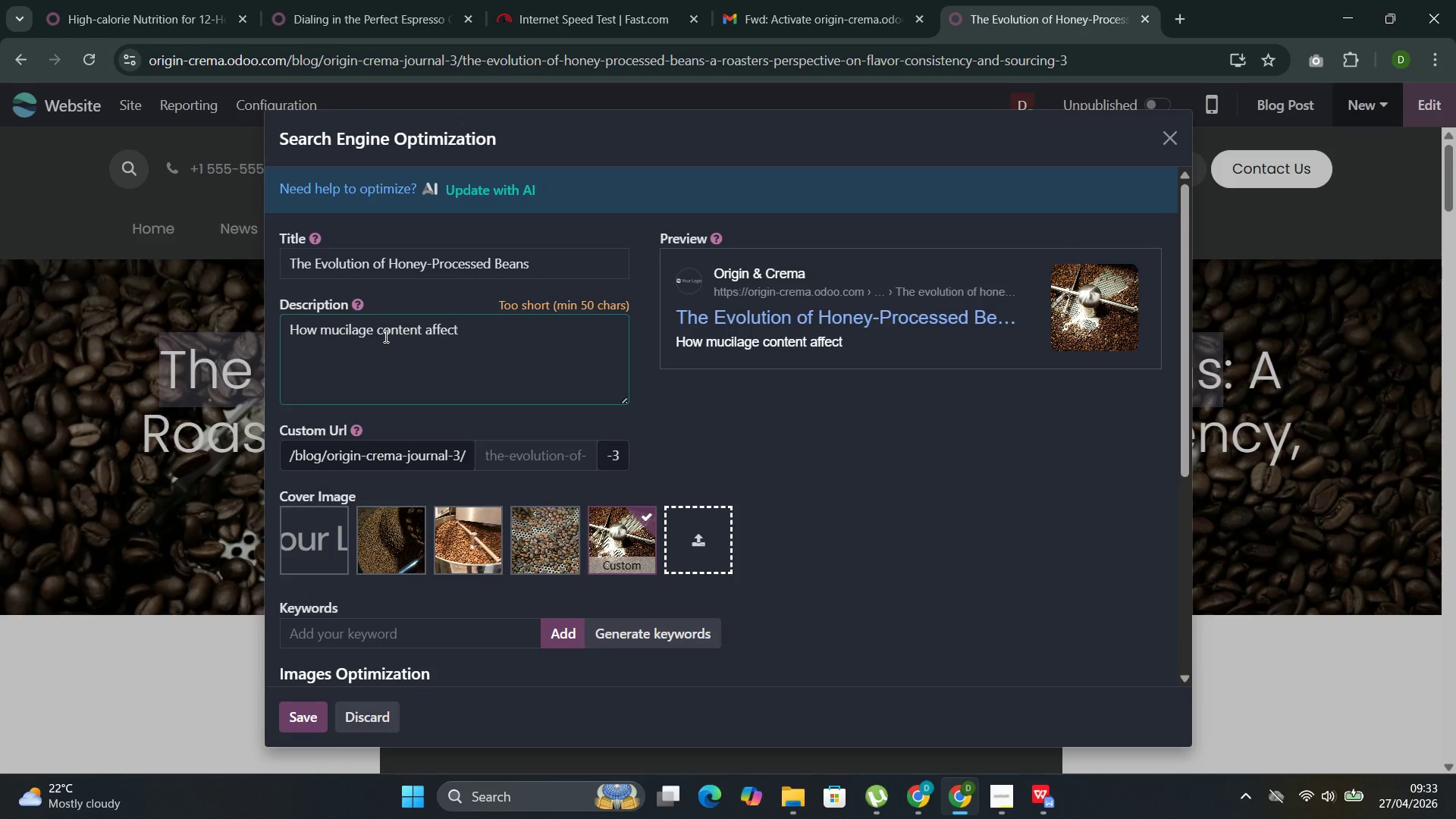 
key(Control+S)
 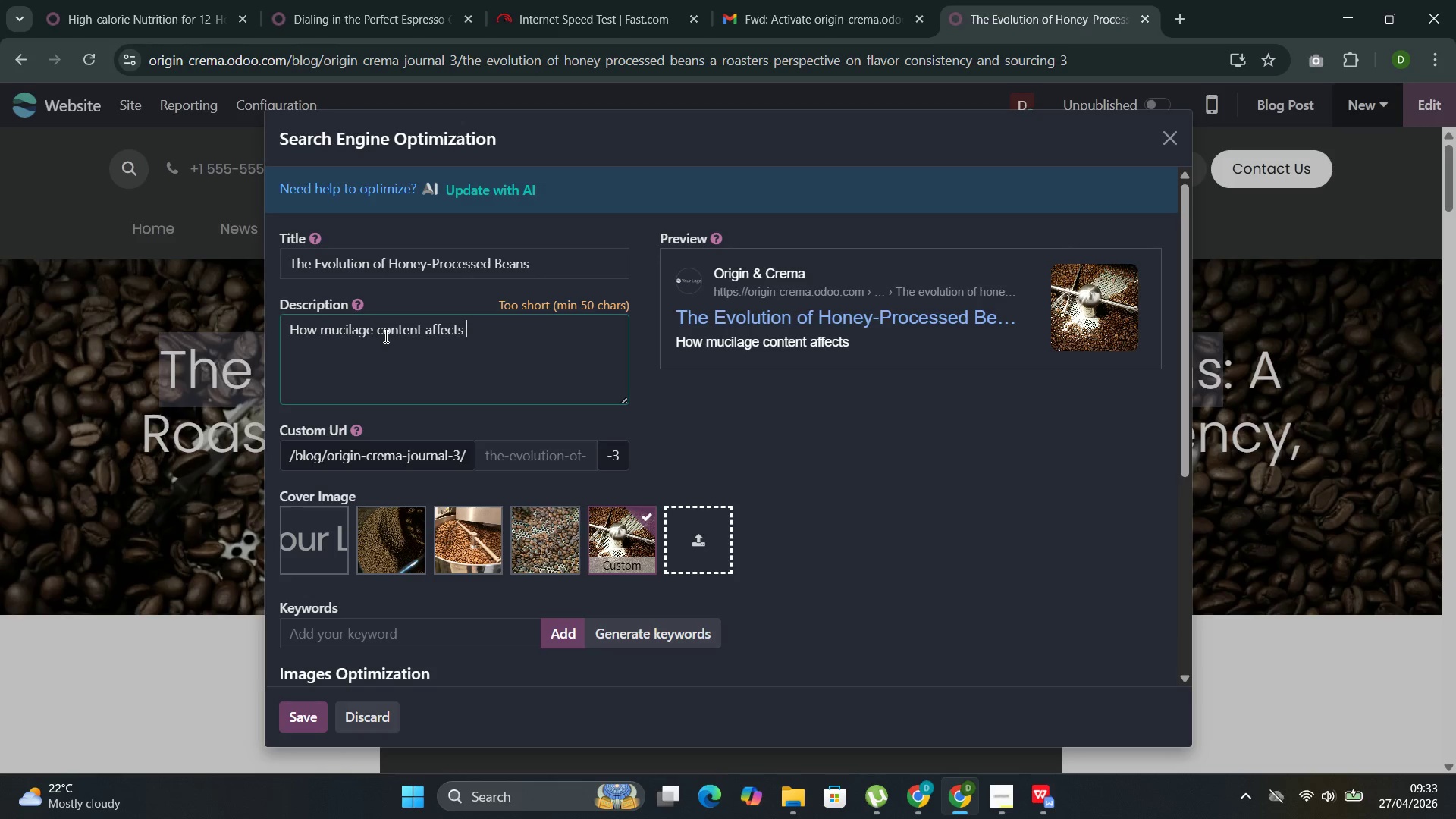 
key(Control+Space)
 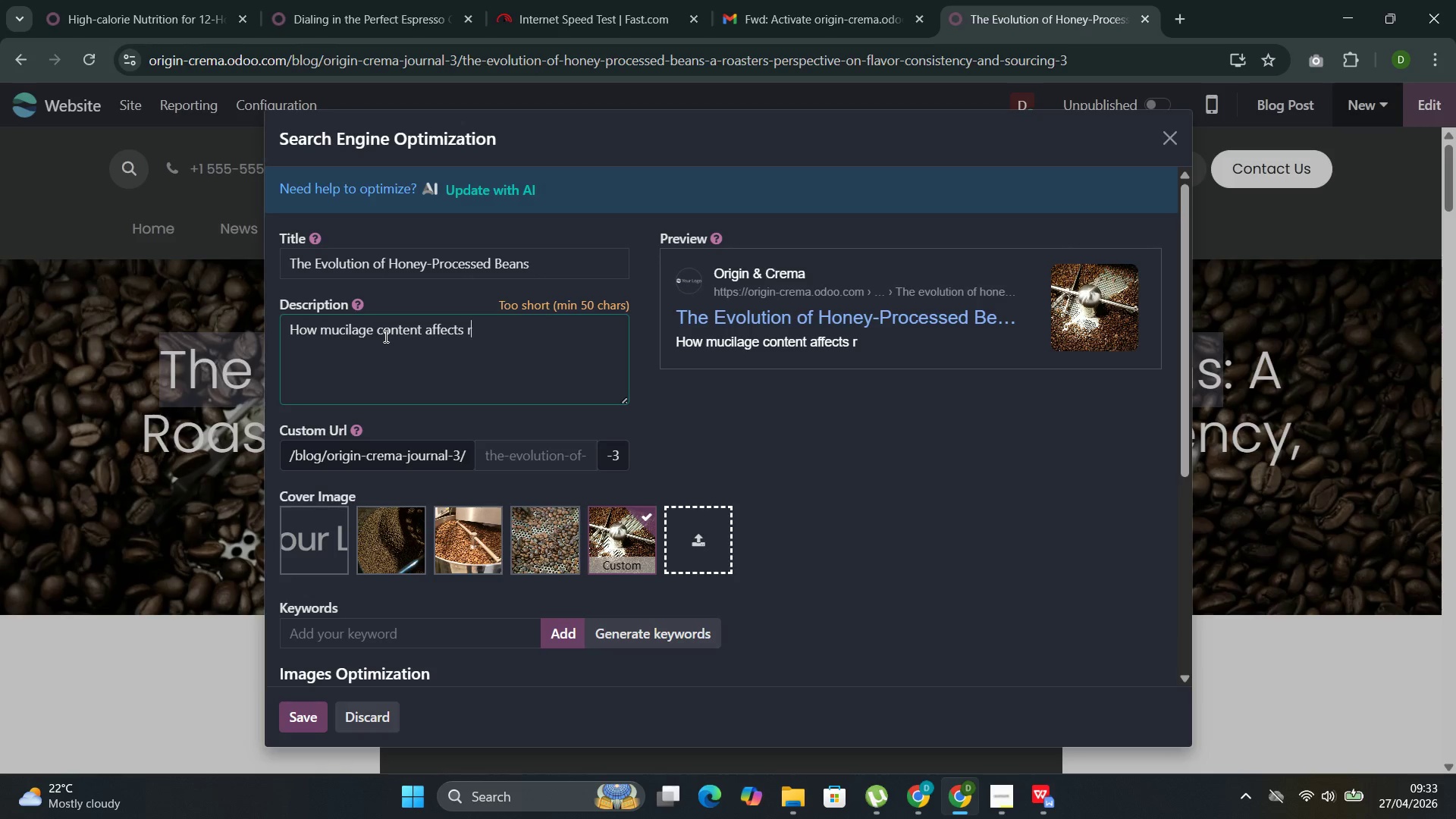 
key(Control+R)
 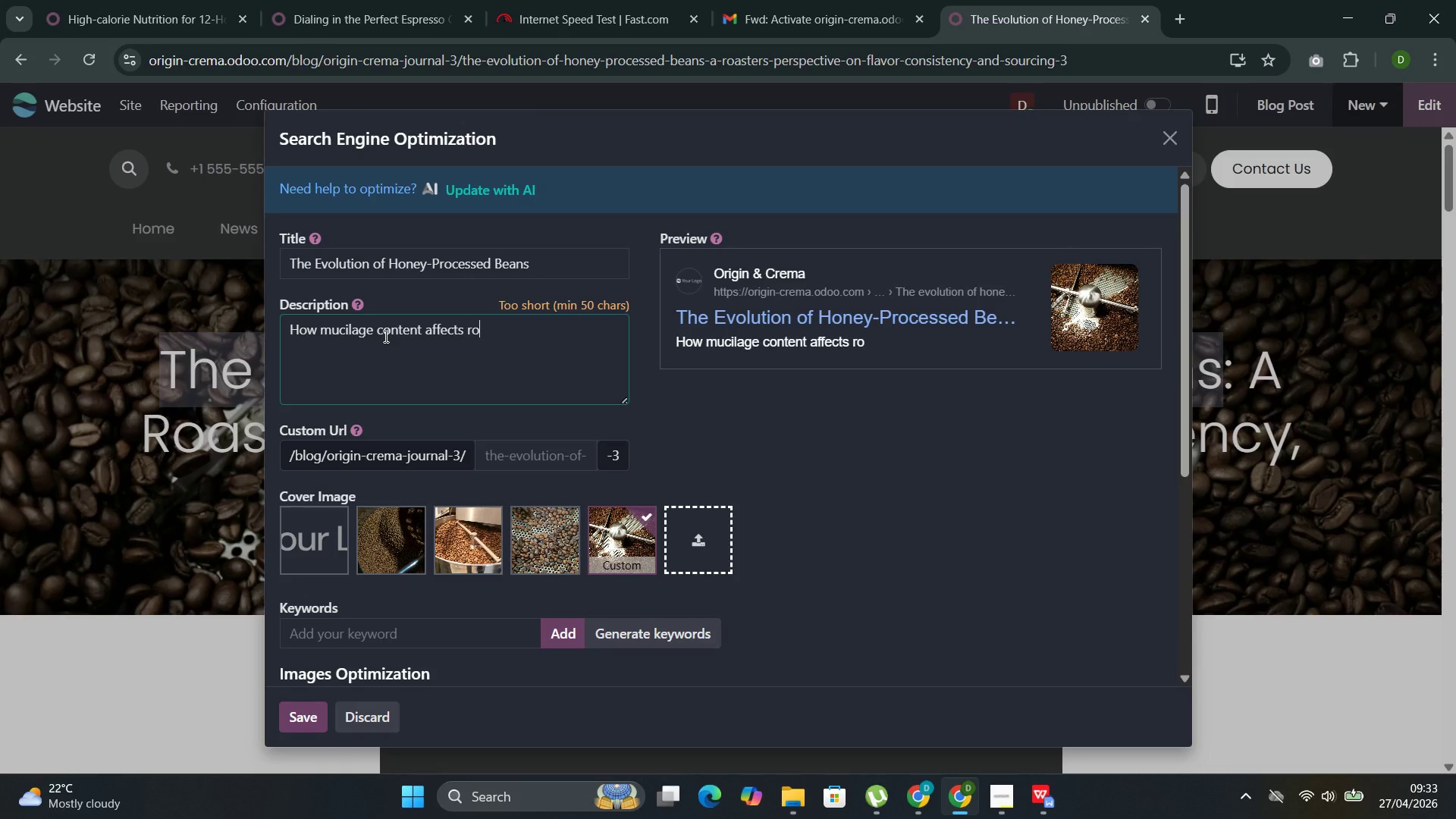 
key(Control+O)
 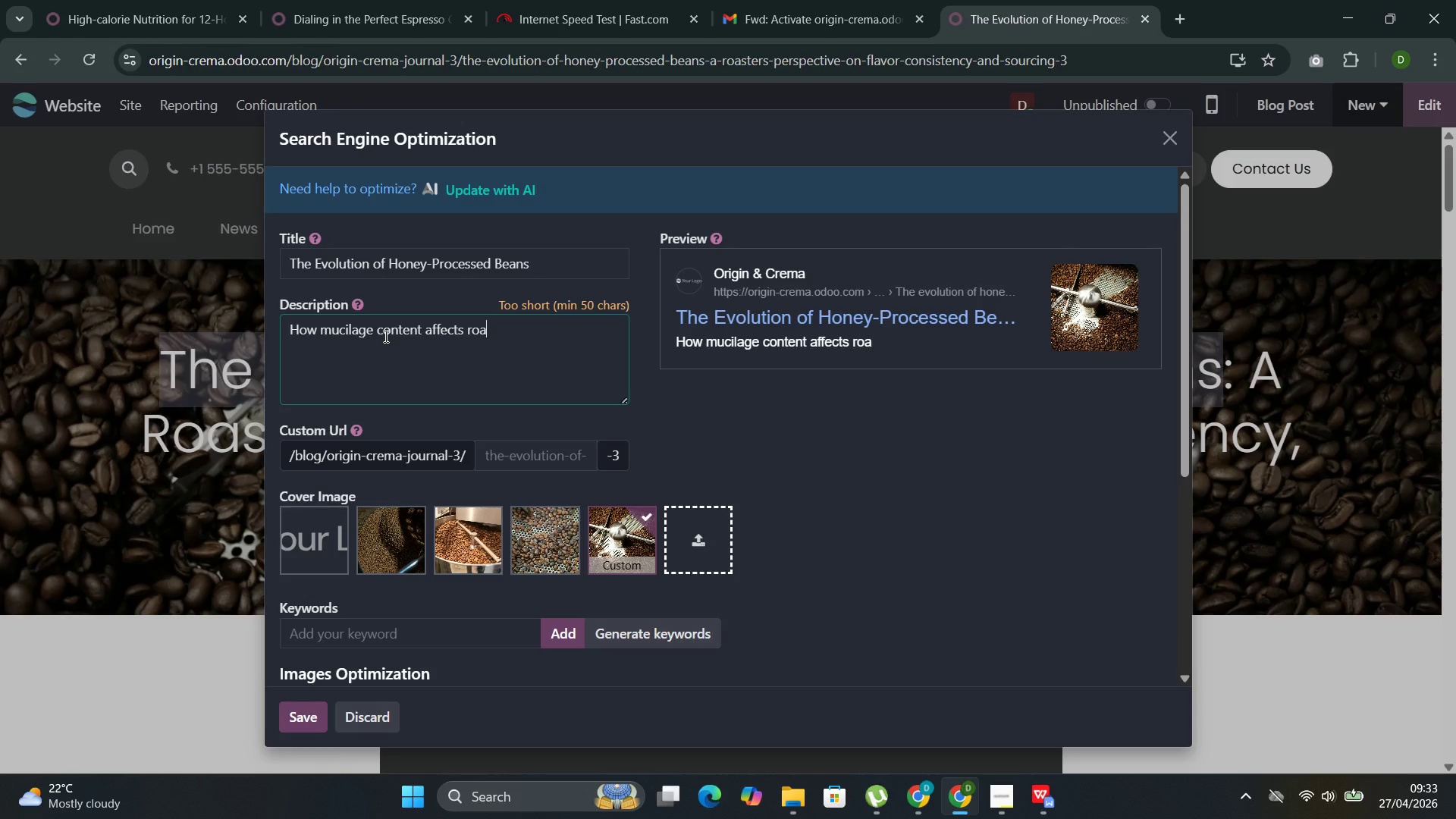 
key(Control+A)
 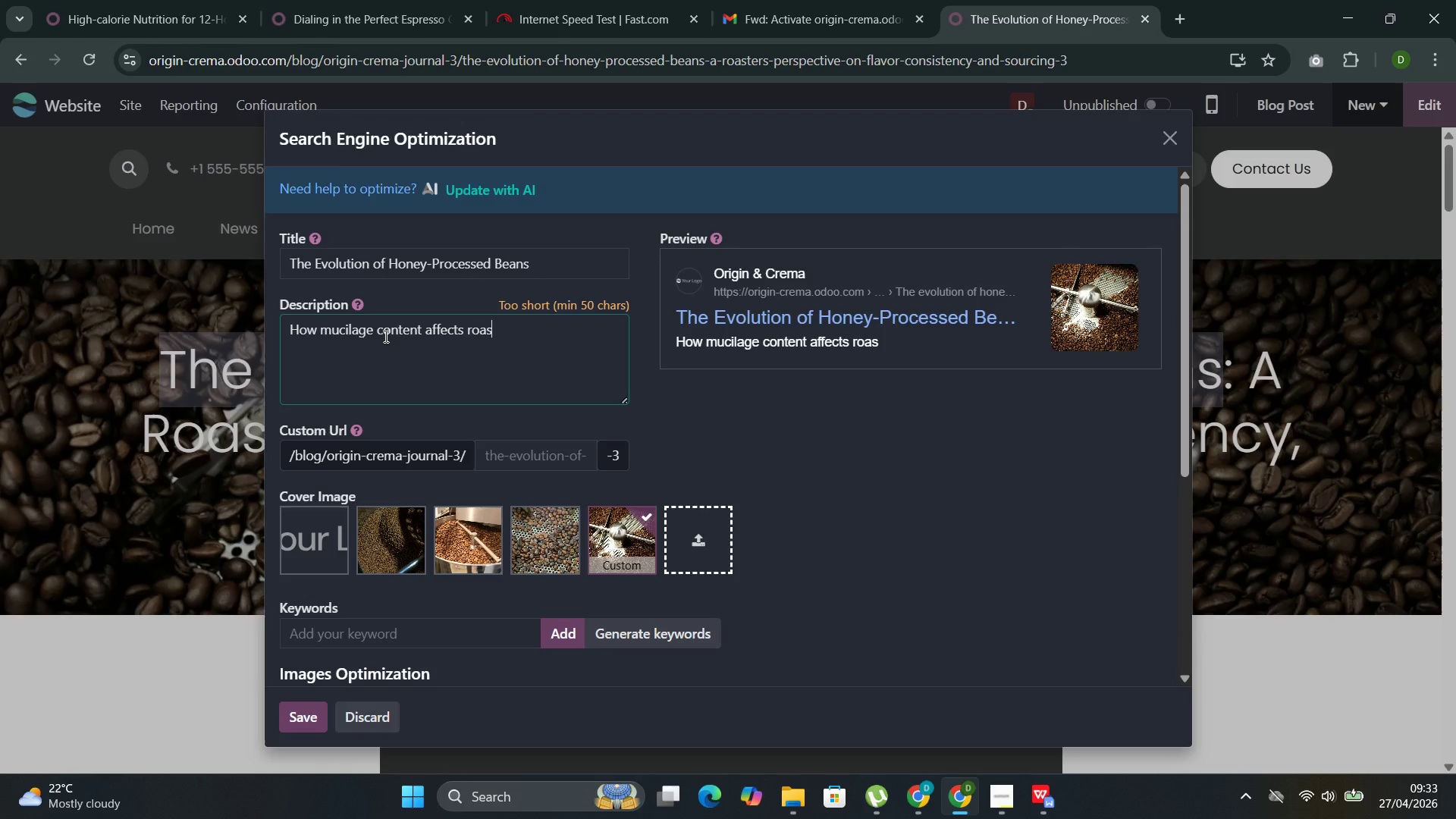 
key(Control+S)
 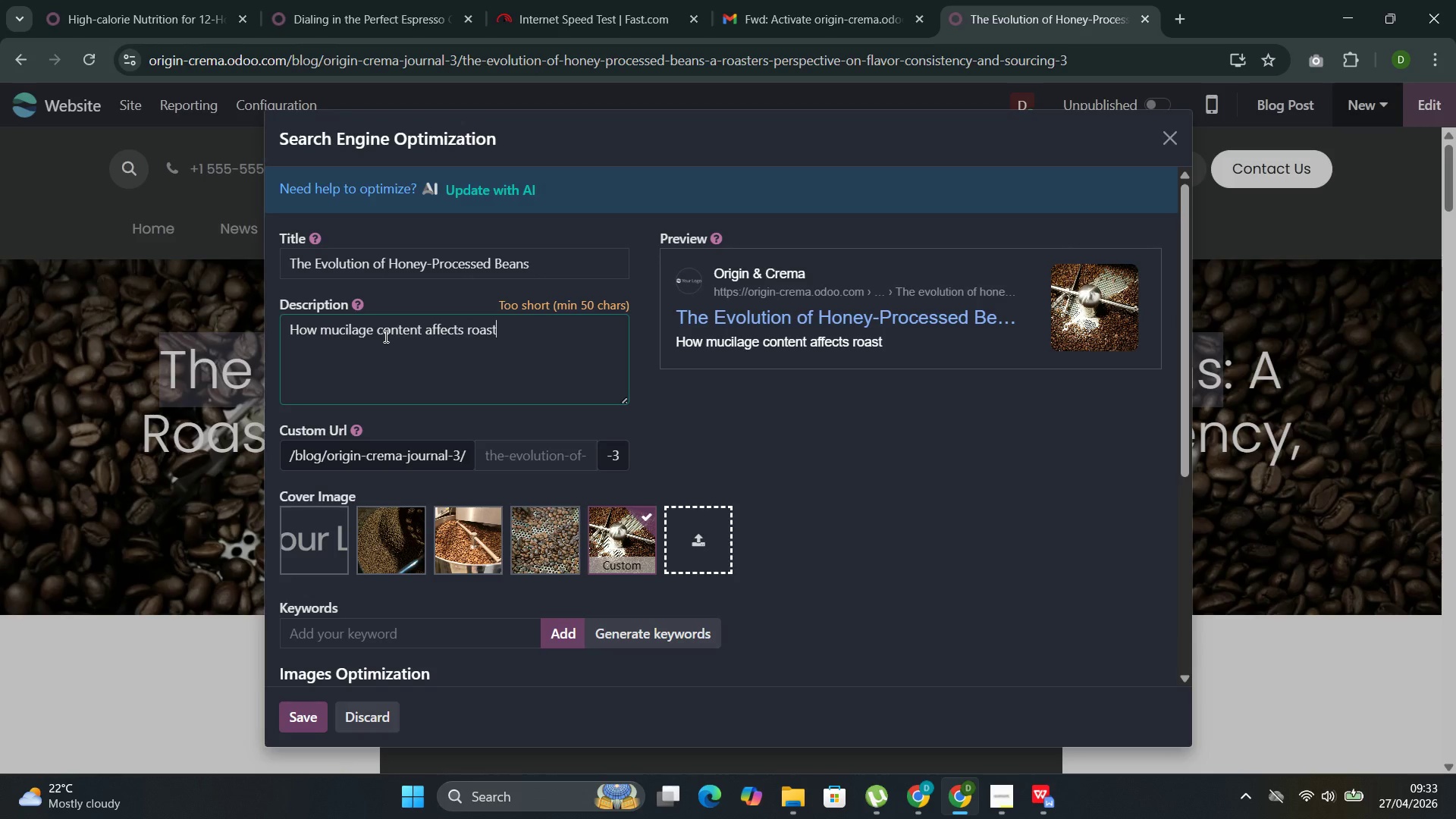 
key(Control+T)
 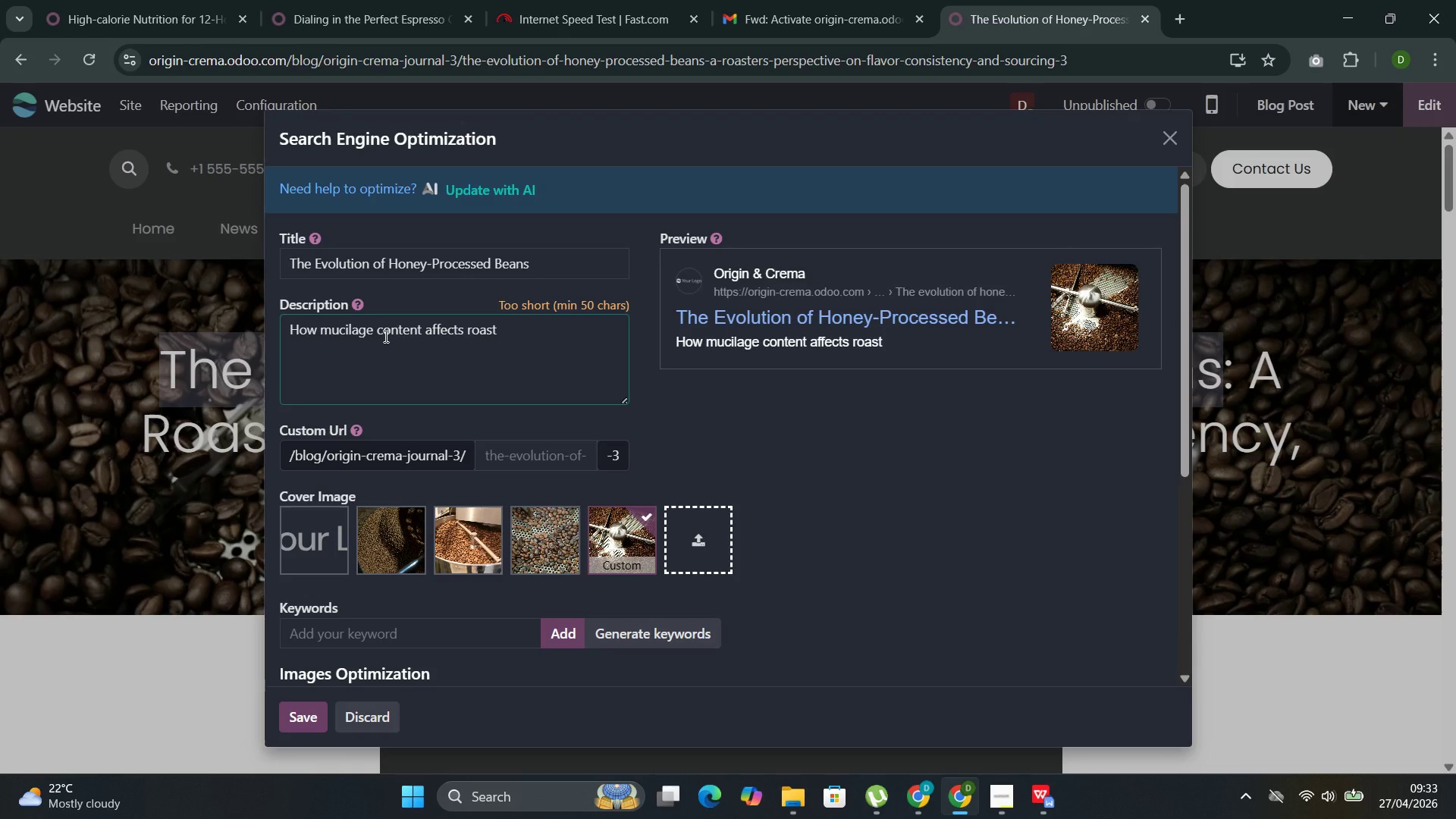 
key(Control+Space)
 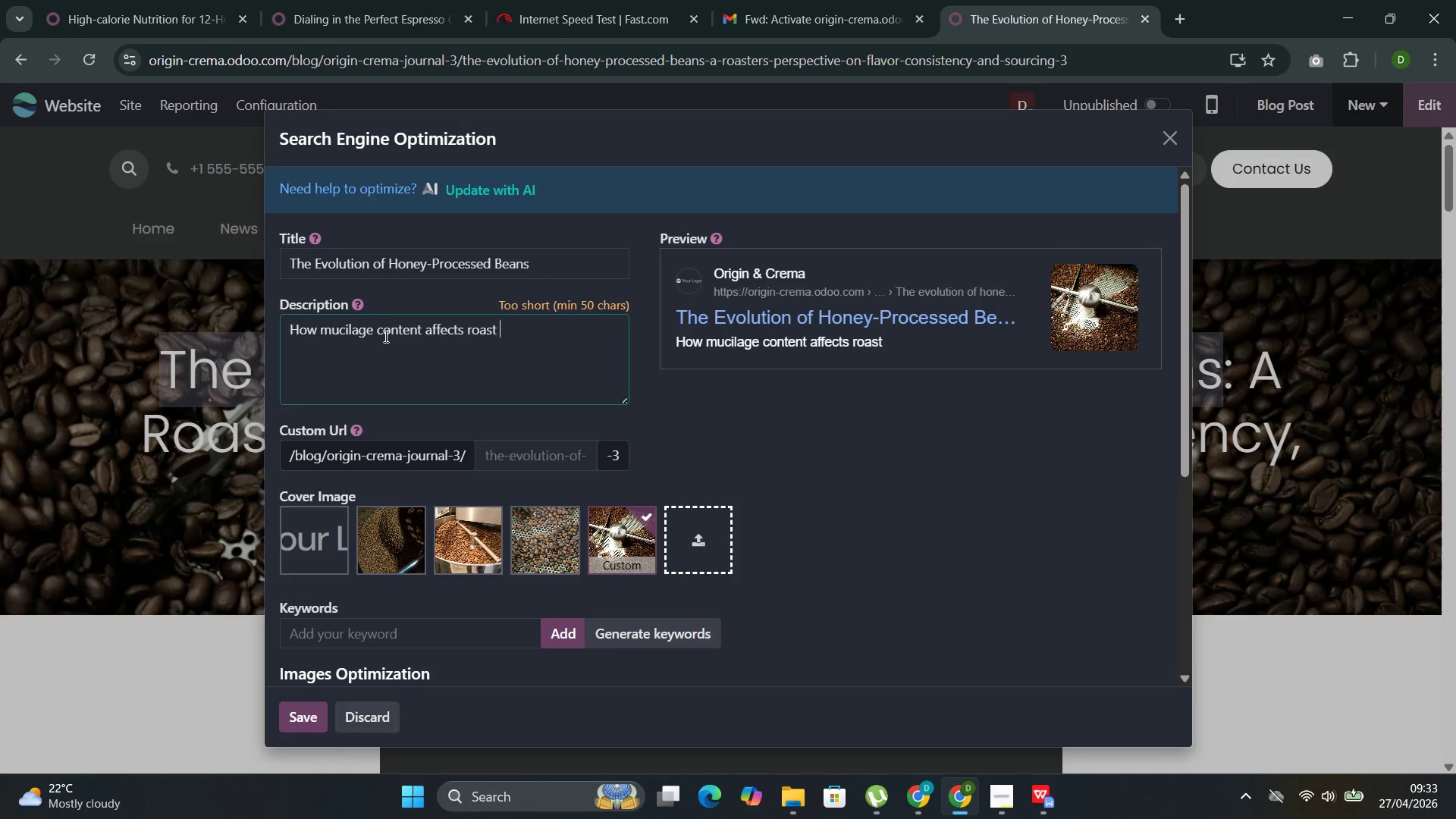 
key(Control+B)
 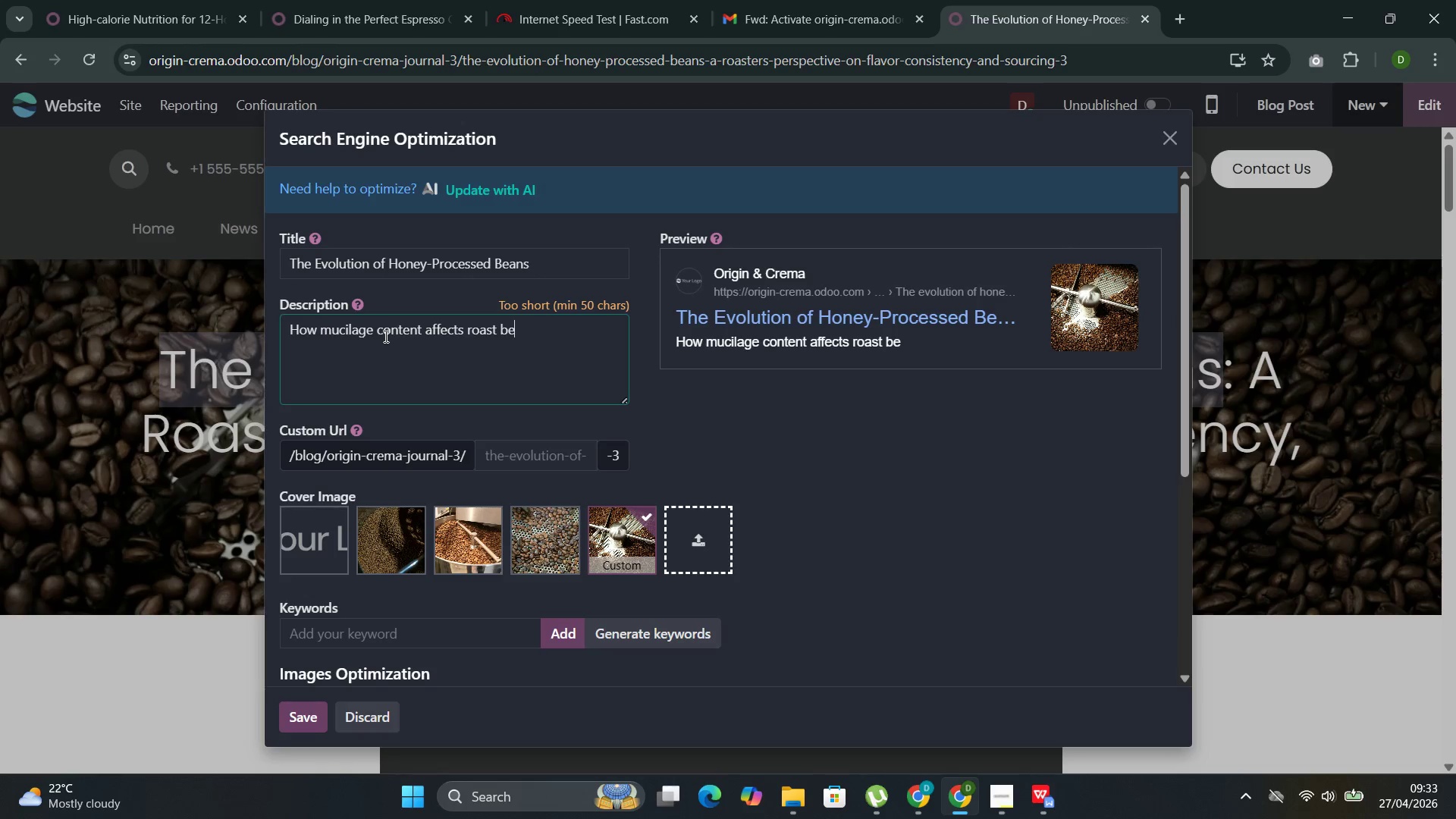 
key(Control+E)
 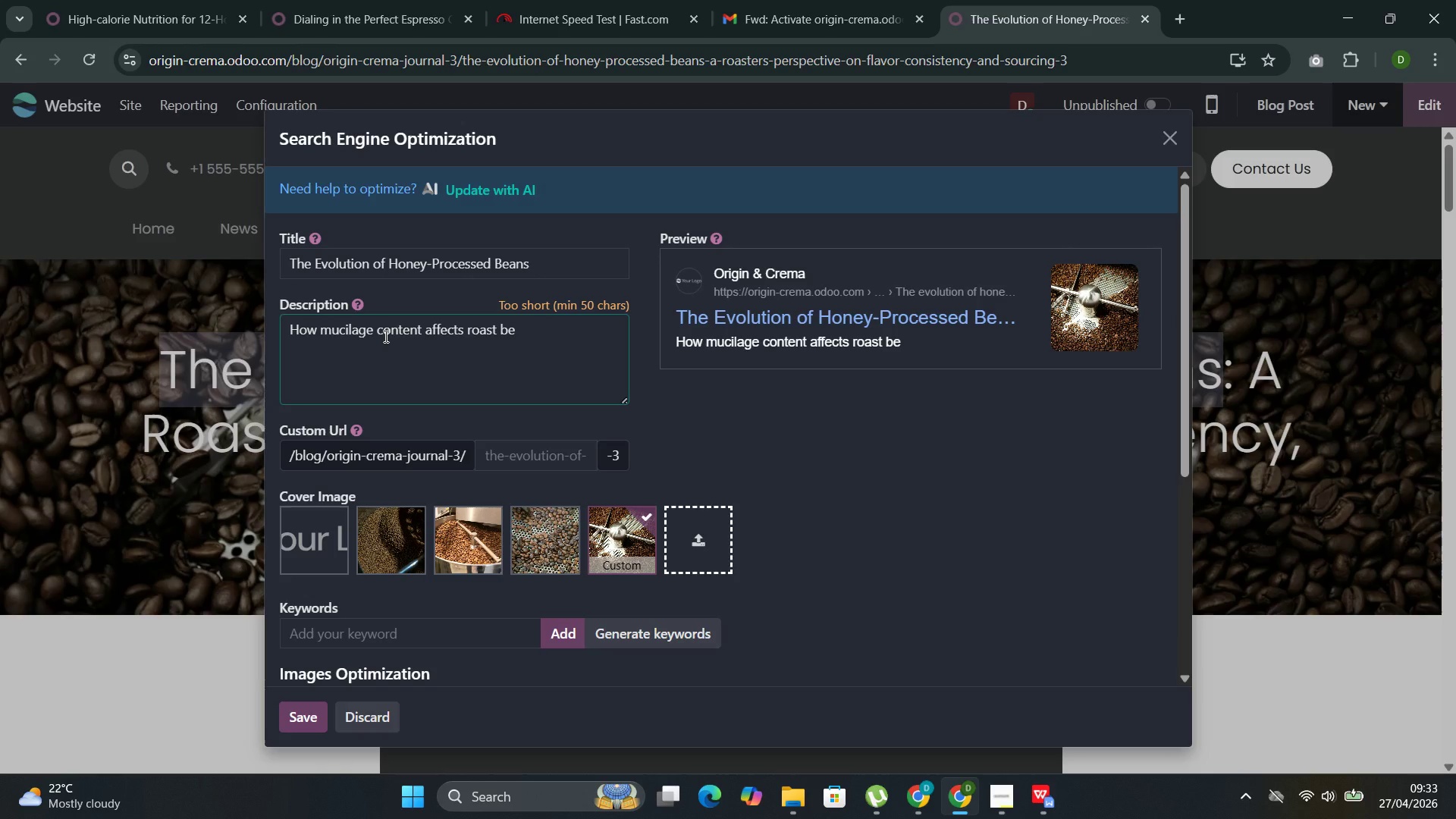 
key(Control+H)
 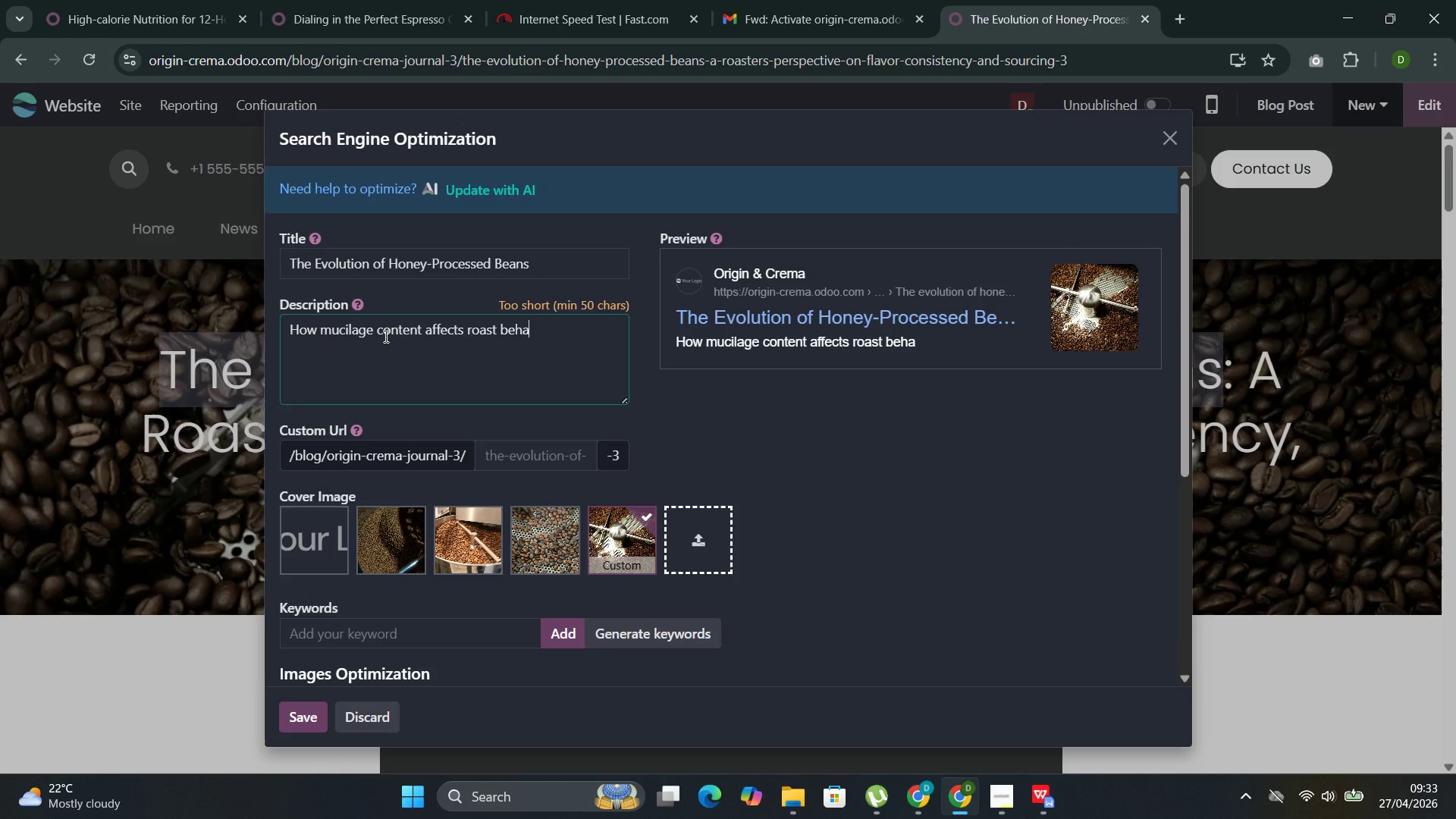 
key(Control+A)
 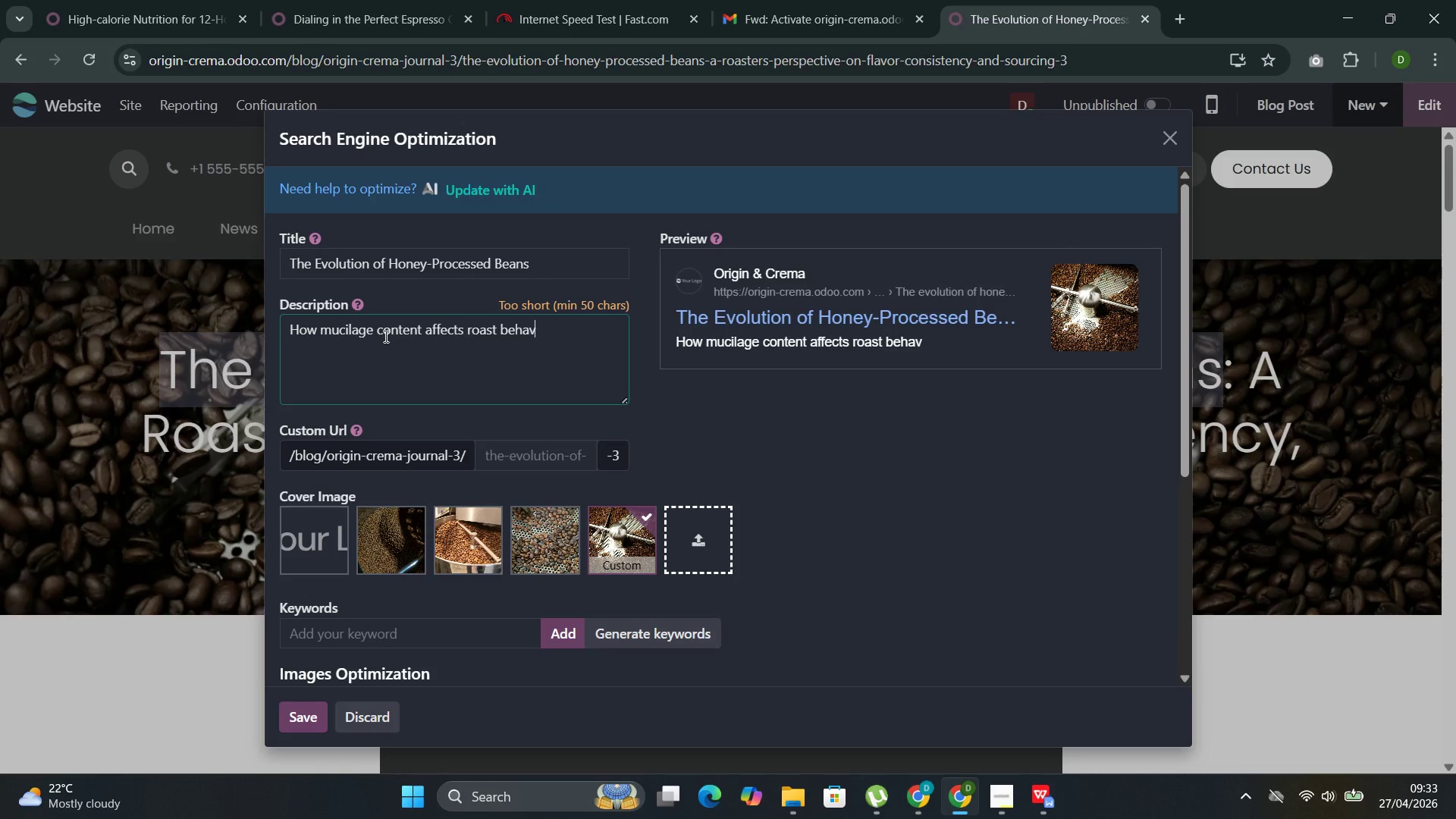 
key(Control+V)
 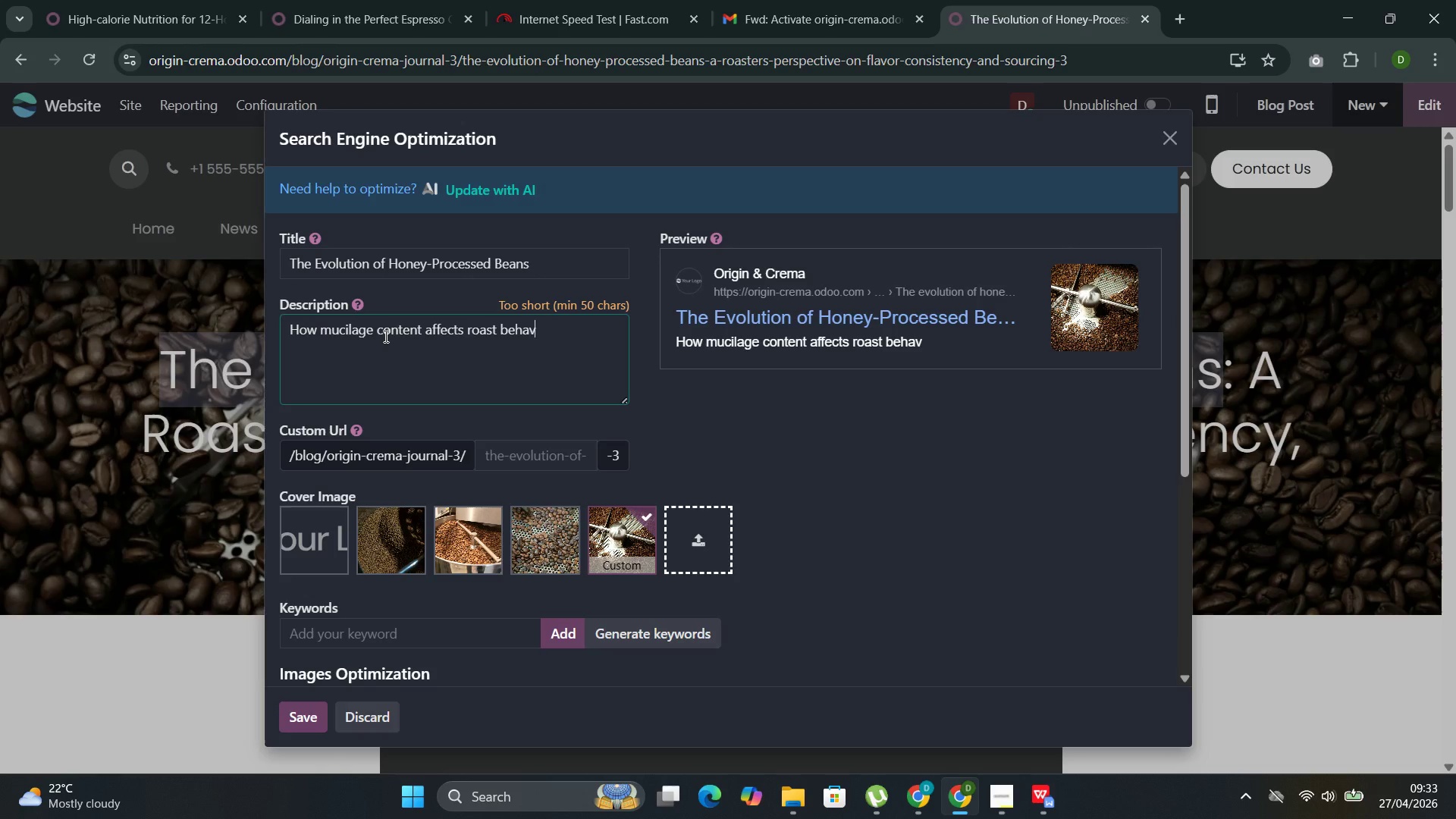 
key(Control+I)
 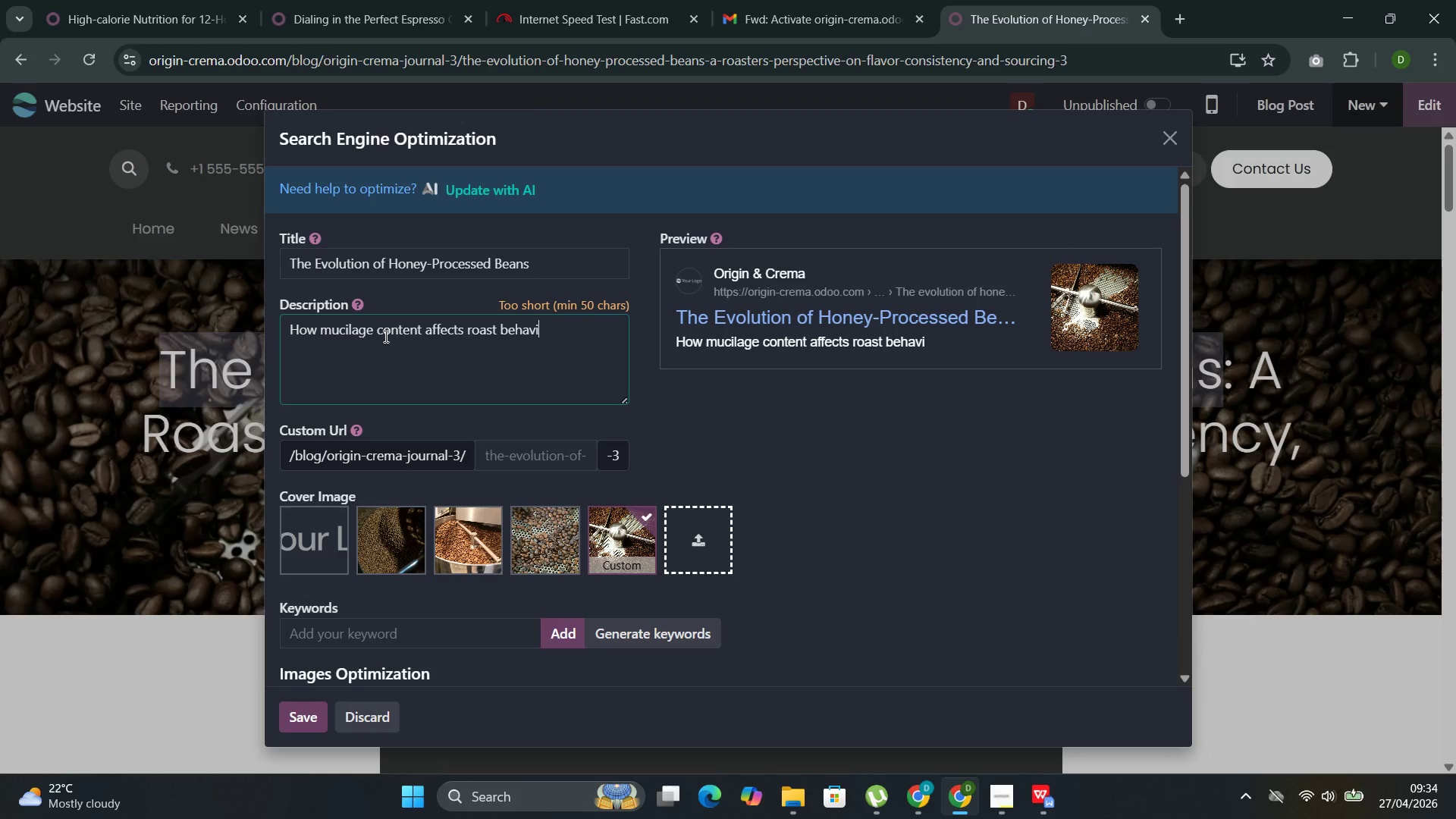 
key(Control+O)
 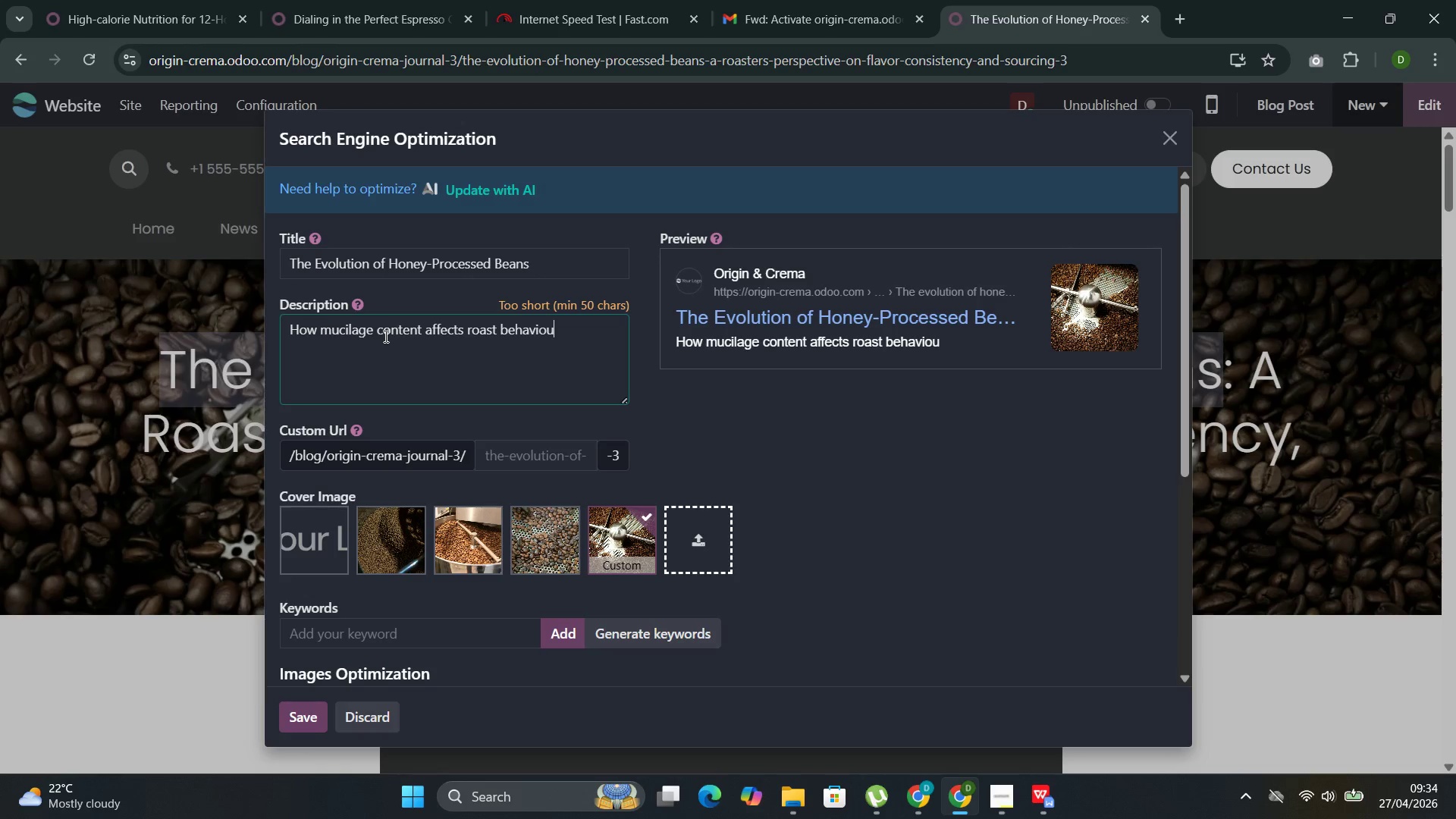 
key(Control+U)
 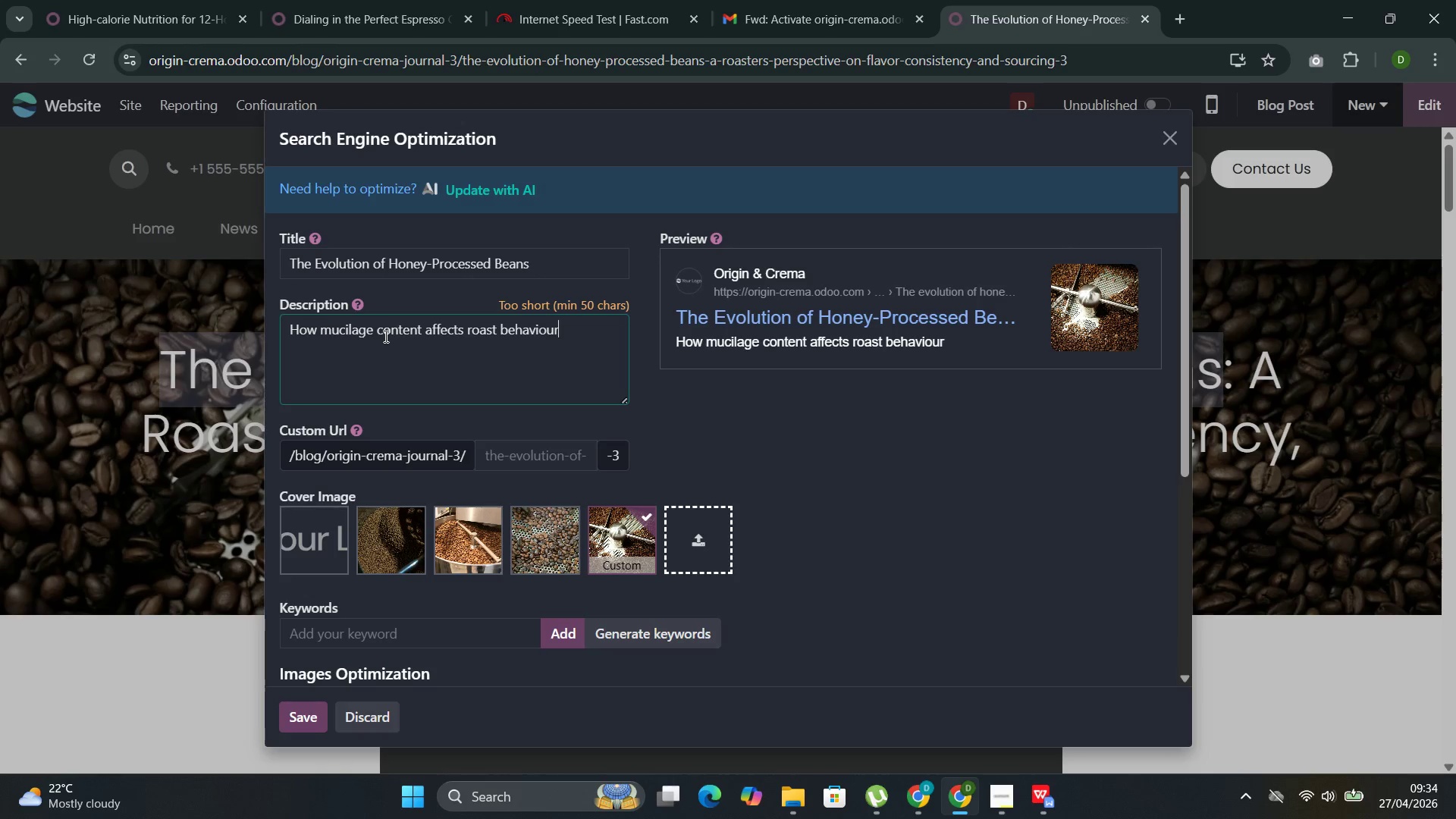 
key(Control+R)
 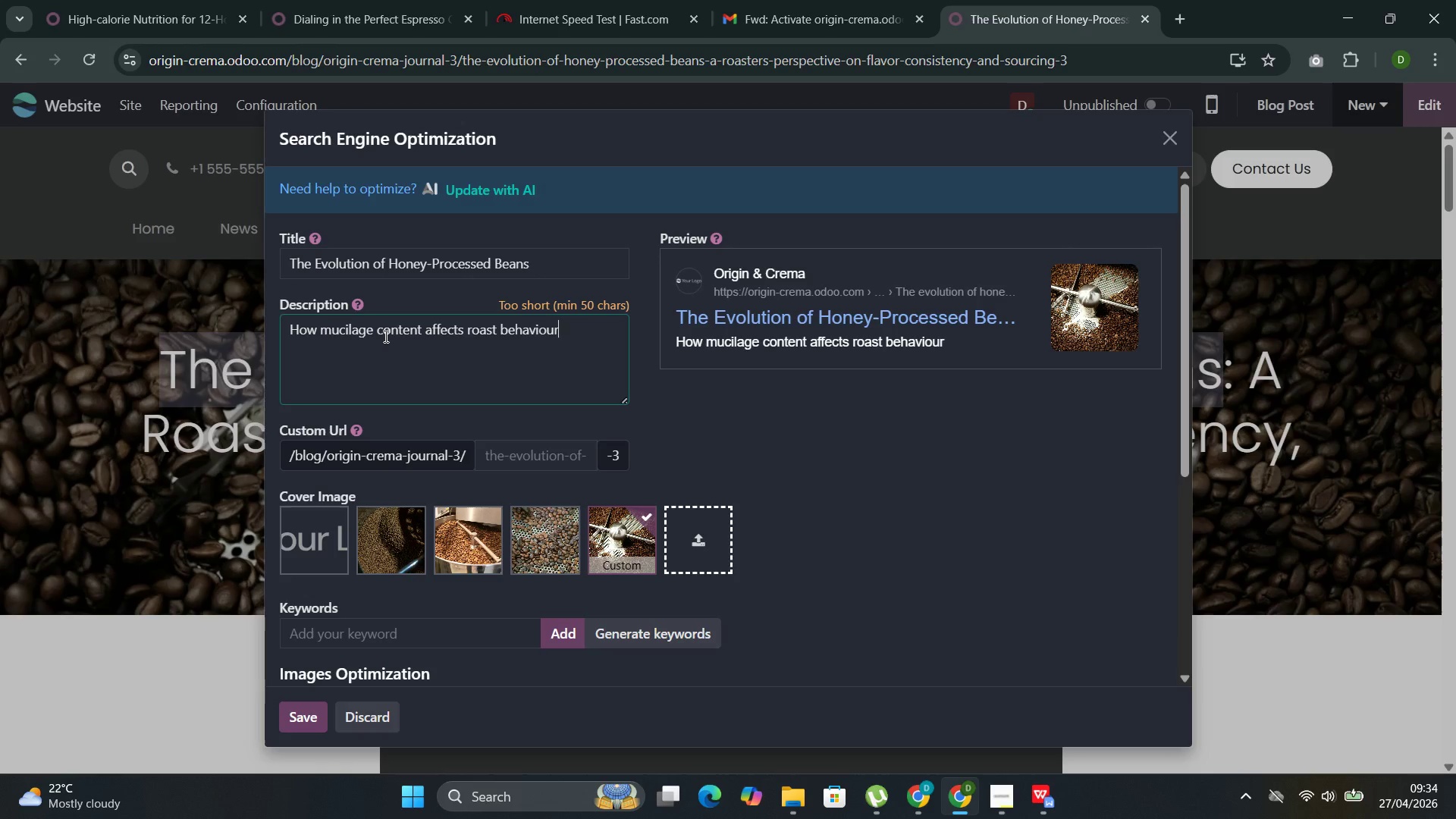 
key(Control+Space)
 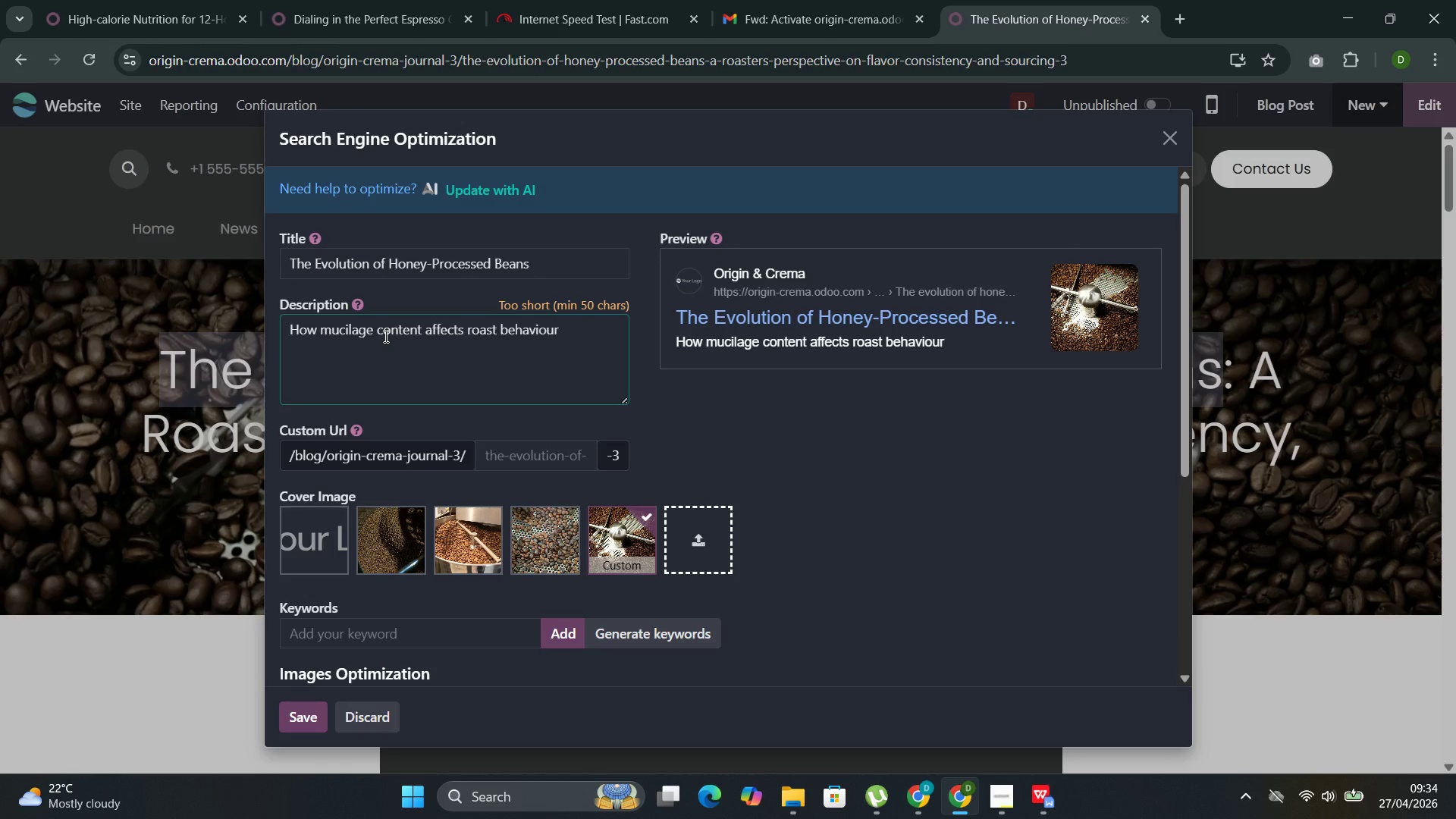 
key(Control+A)
 